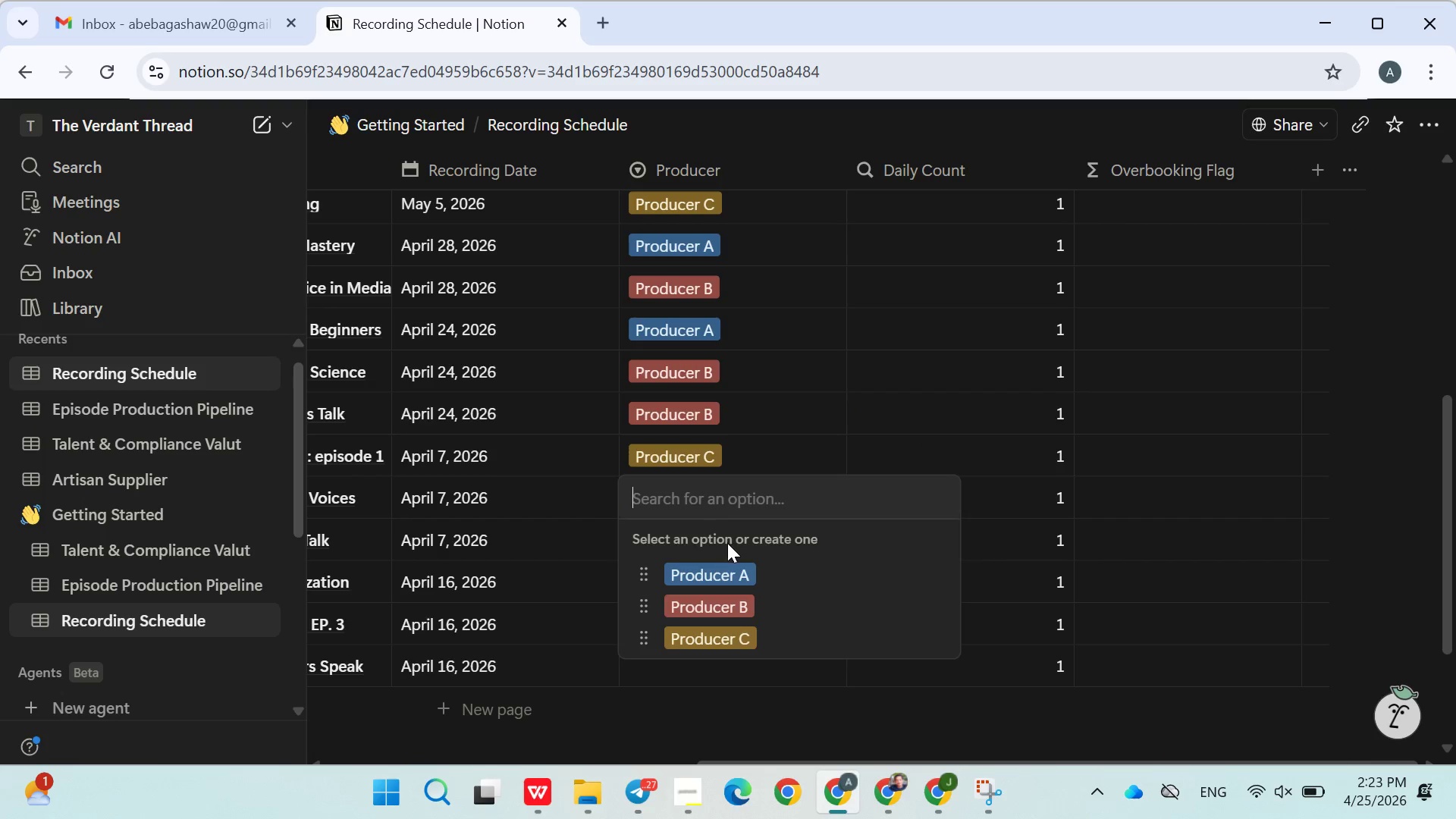 
left_click([727, 543])
 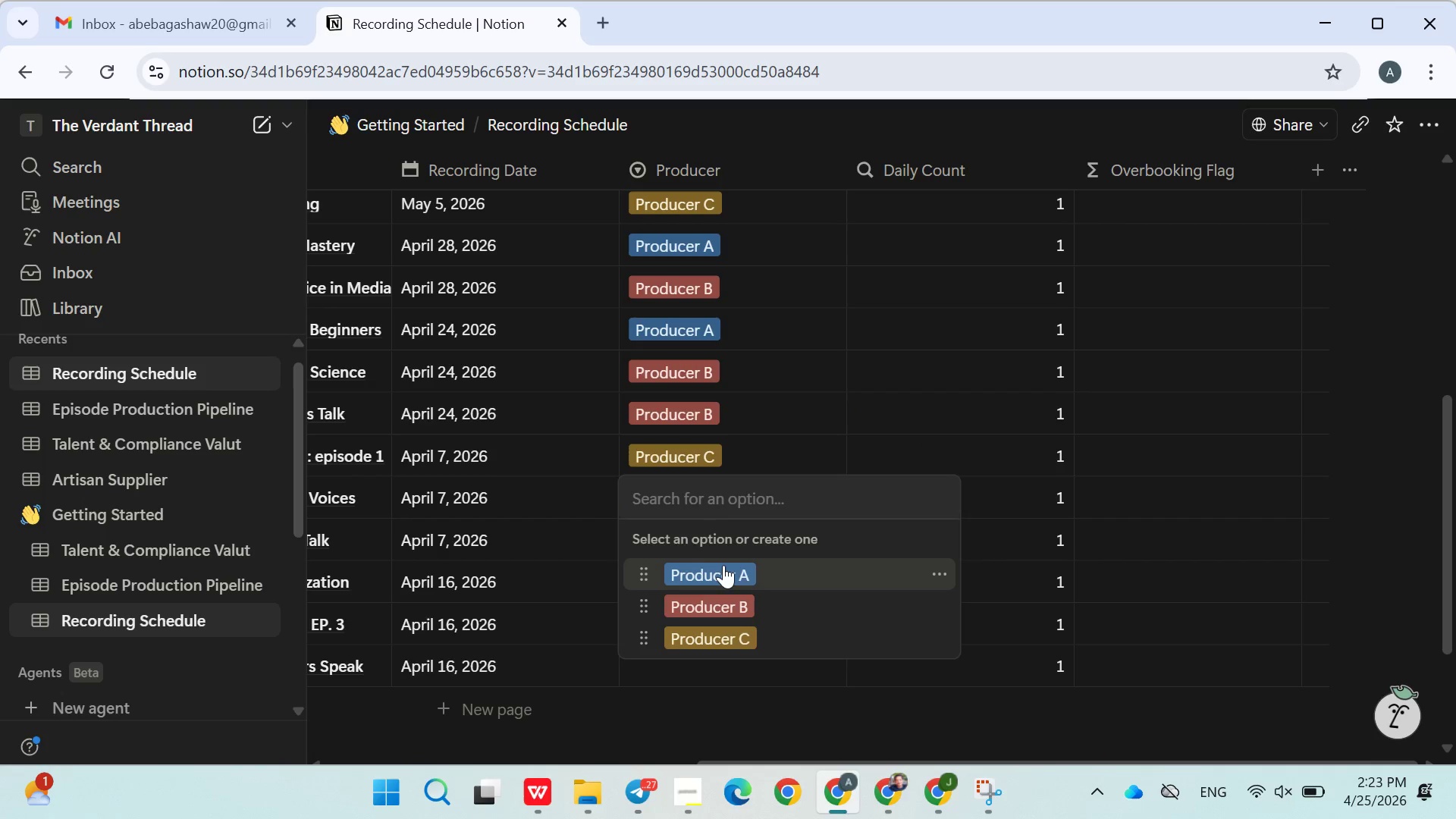 
left_click([723, 565])
 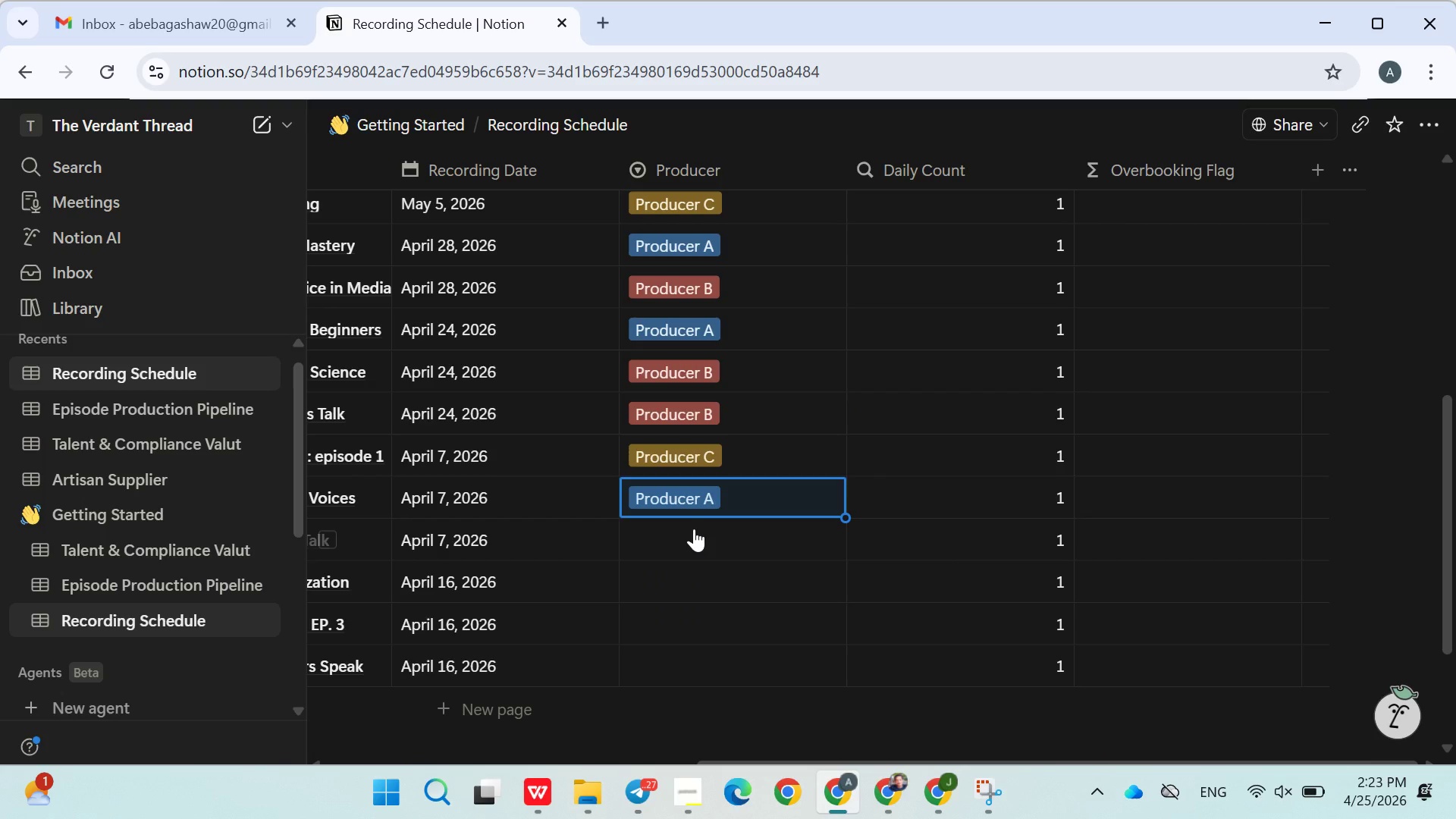 
left_click([694, 529])
 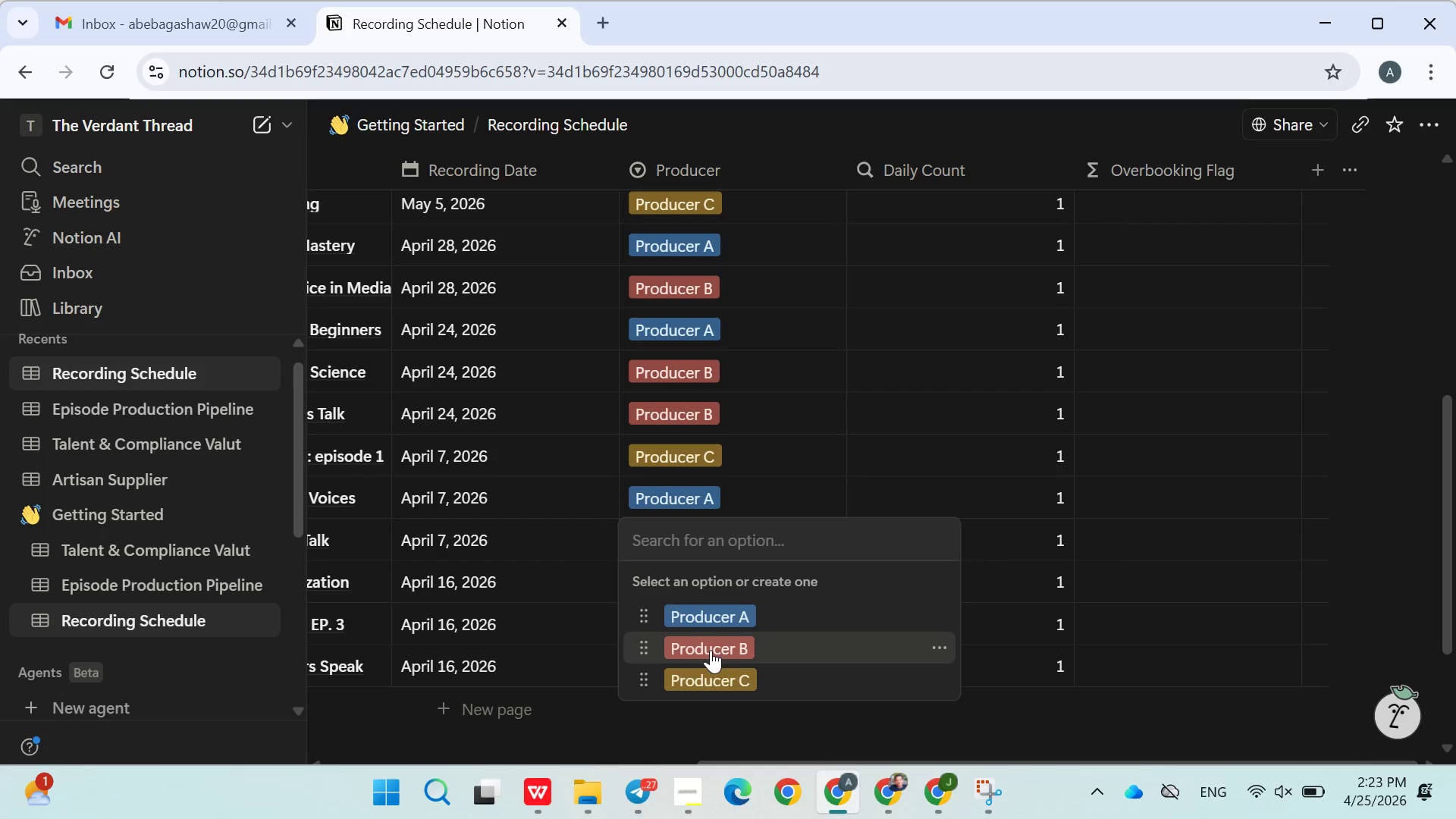 
left_click([711, 653])
 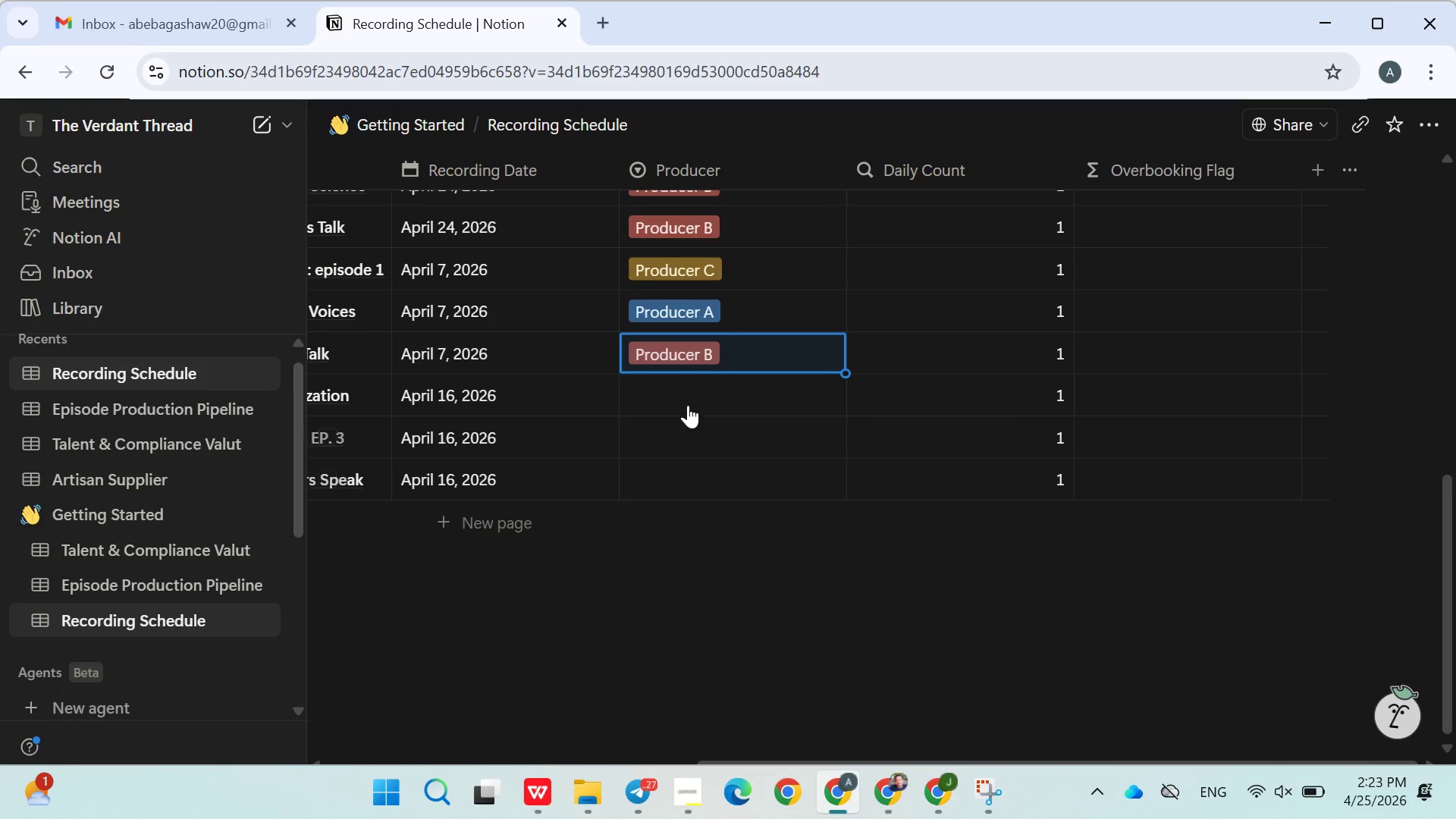 
left_click([688, 391])
 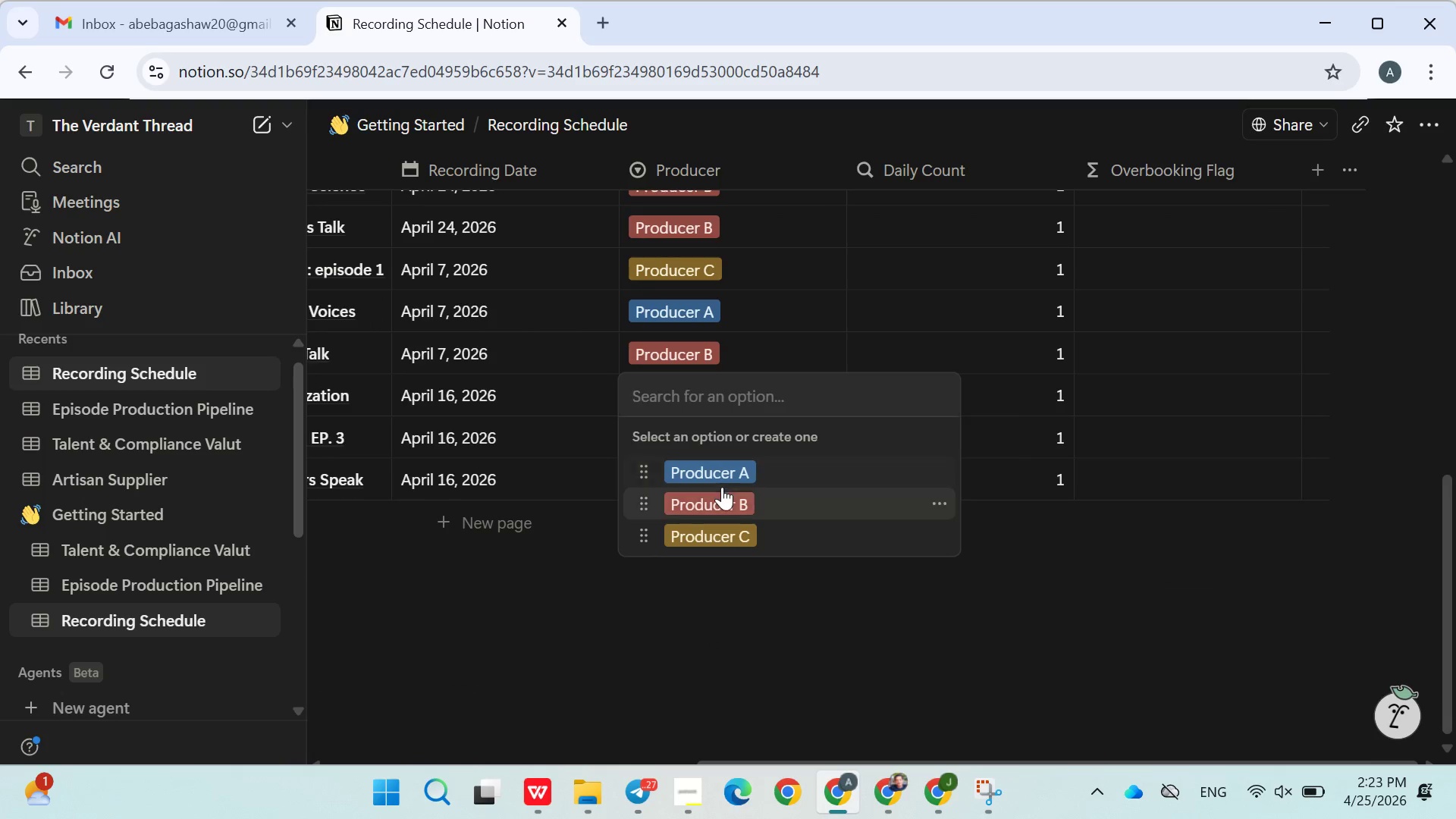 
left_click([722, 487])
 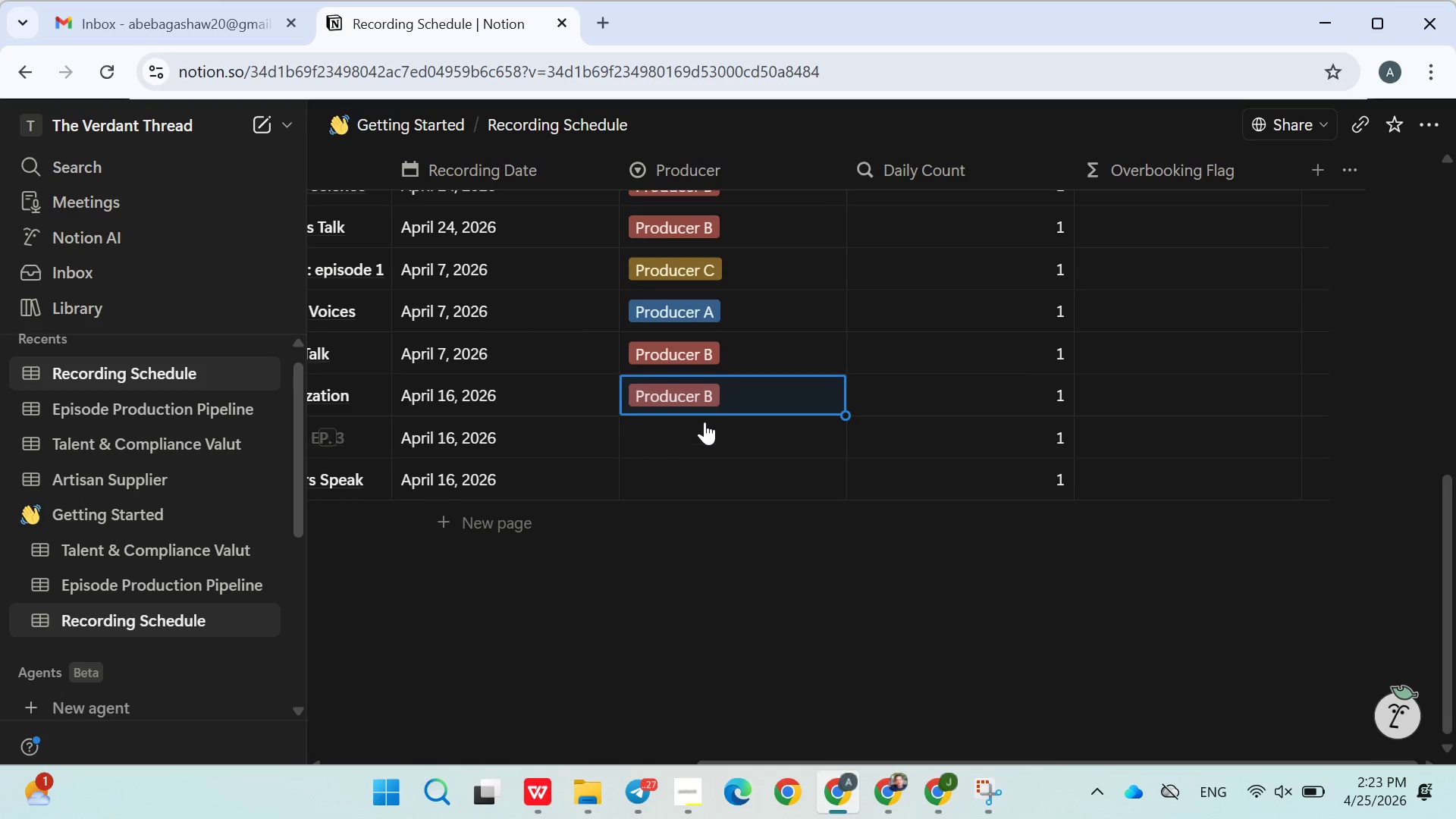 
left_click([704, 421])
 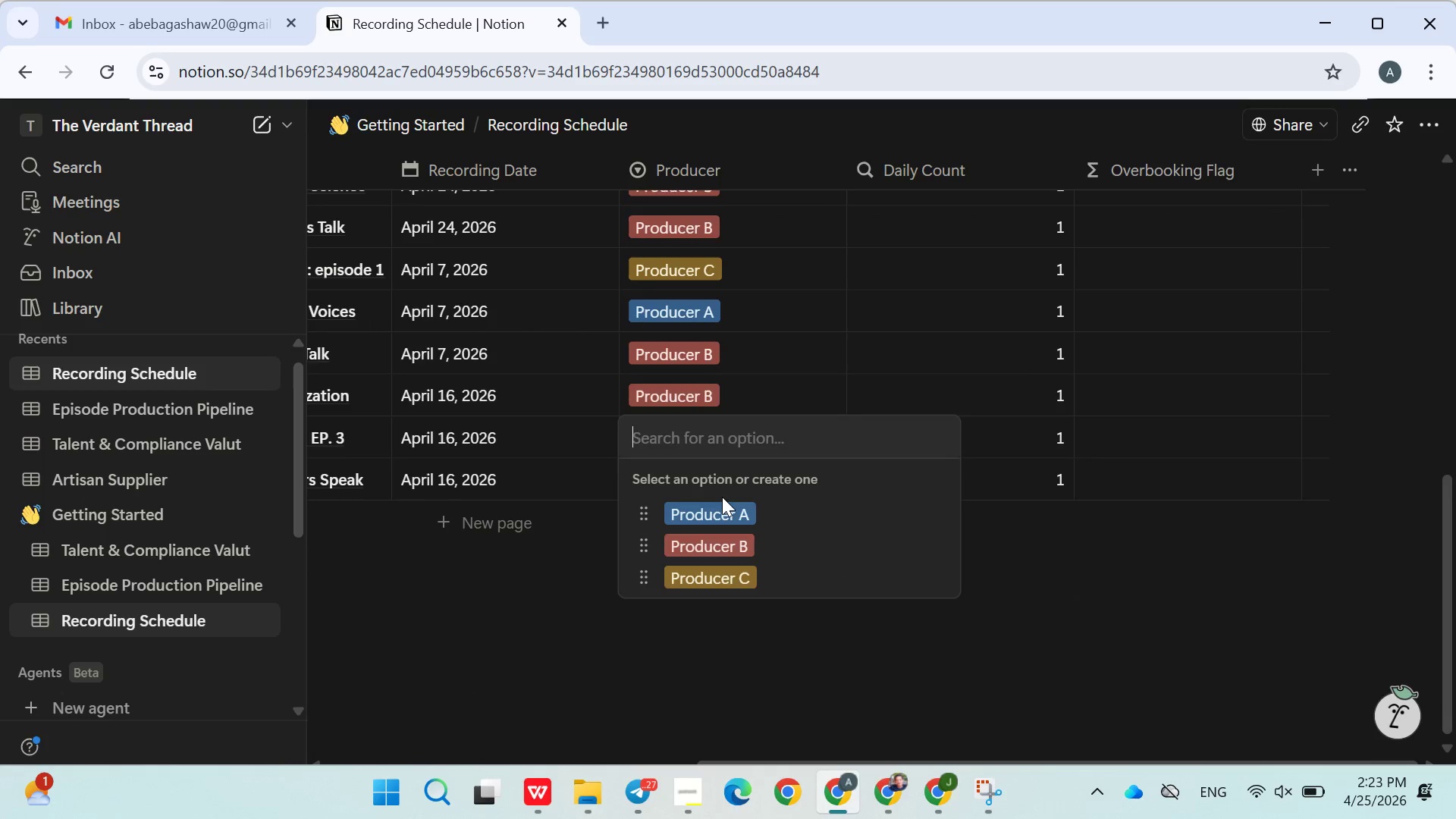 
left_click([722, 497])
 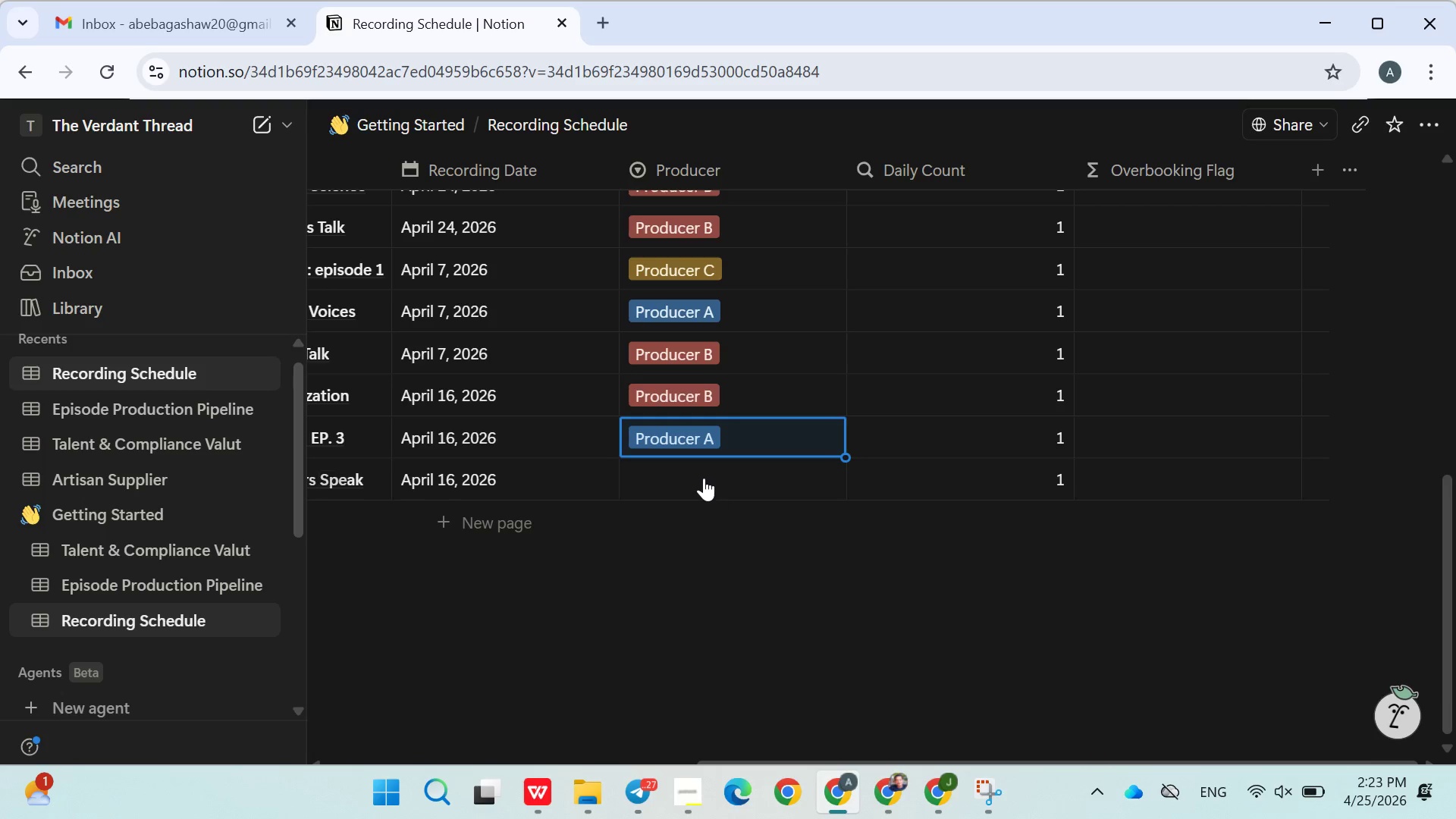 
left_click([704, 477])
 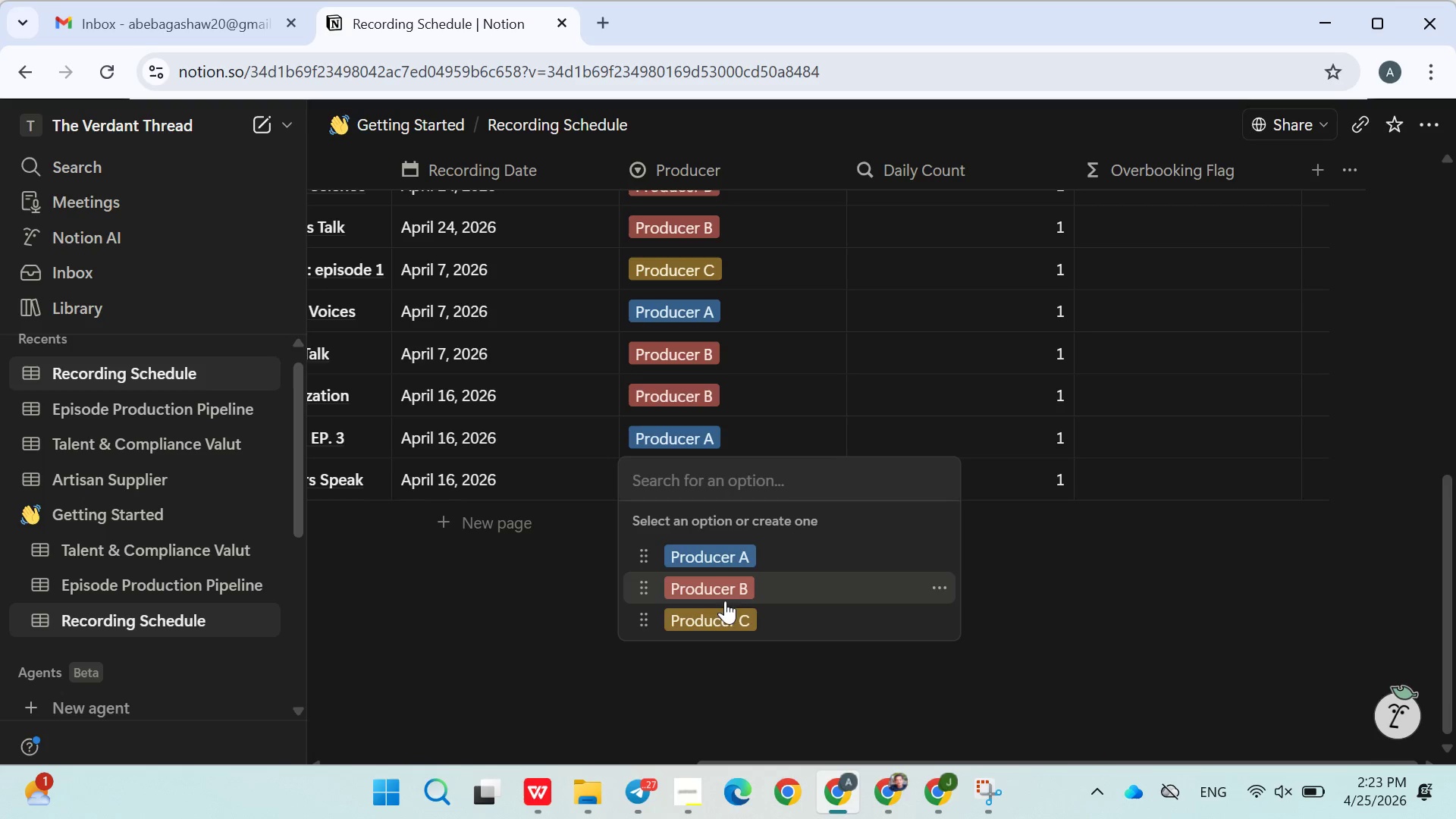 
left_click([723, 620])
 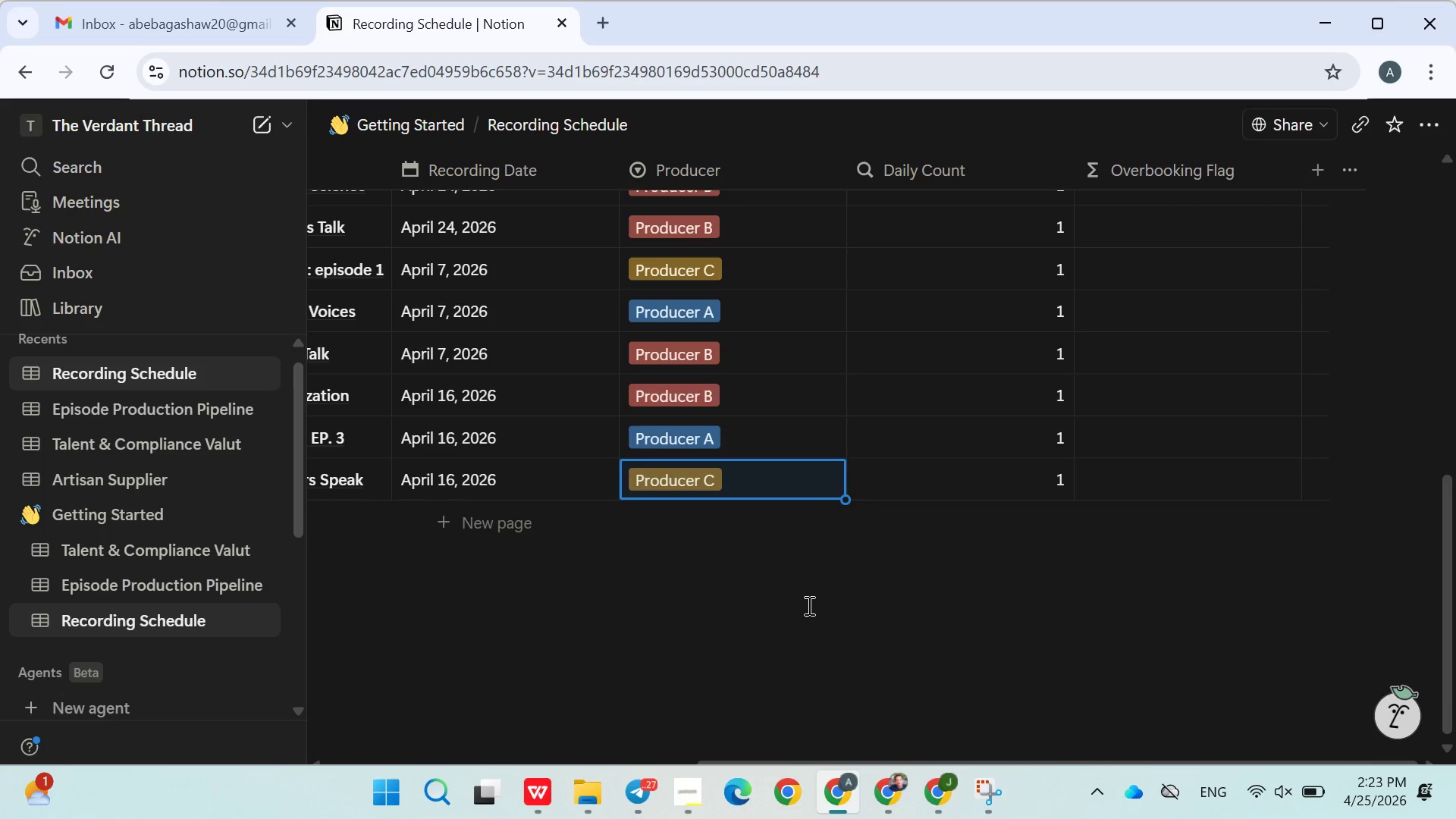 
left_click([808, 605])
 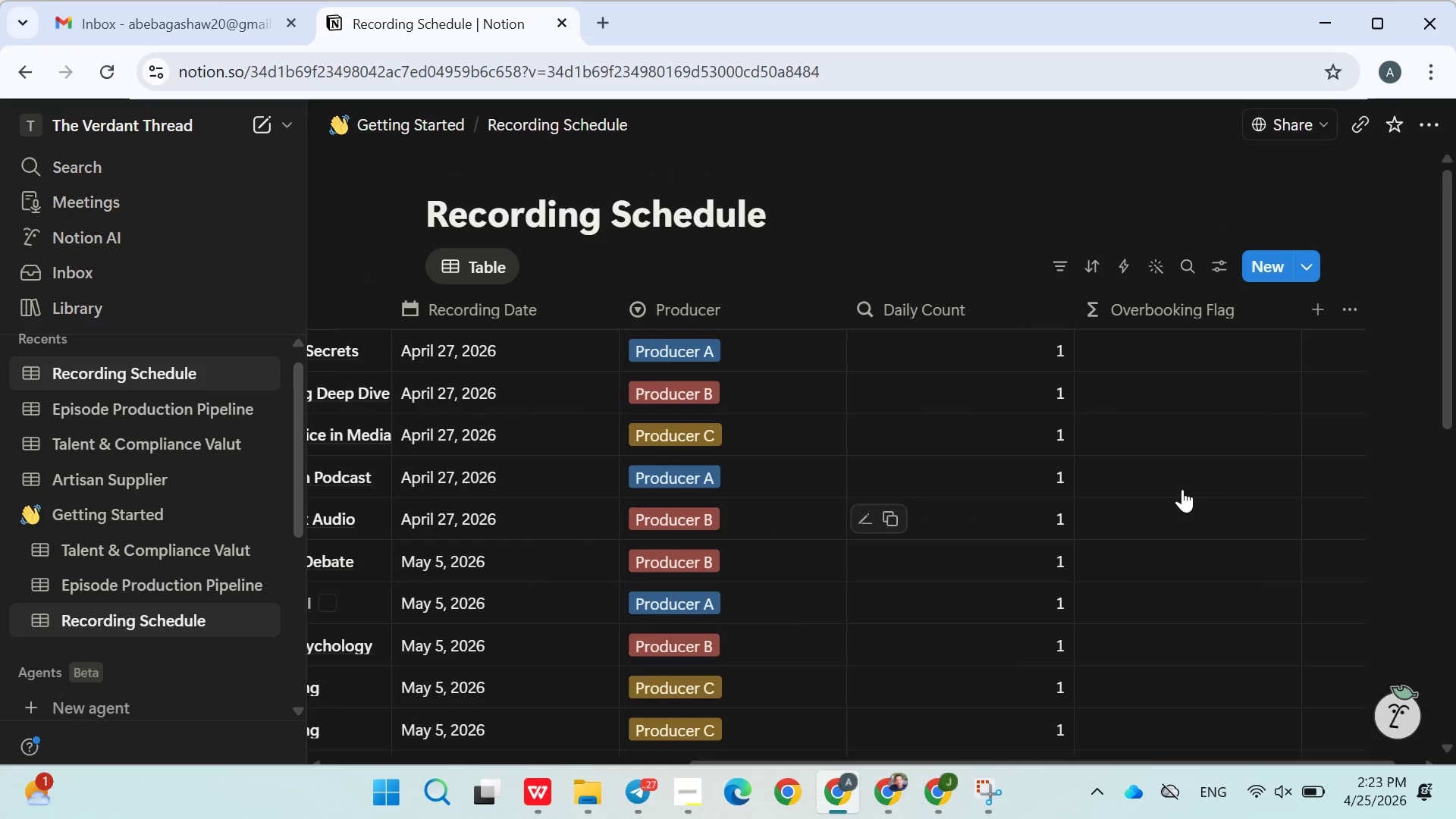 
left_click([1144, 349])
 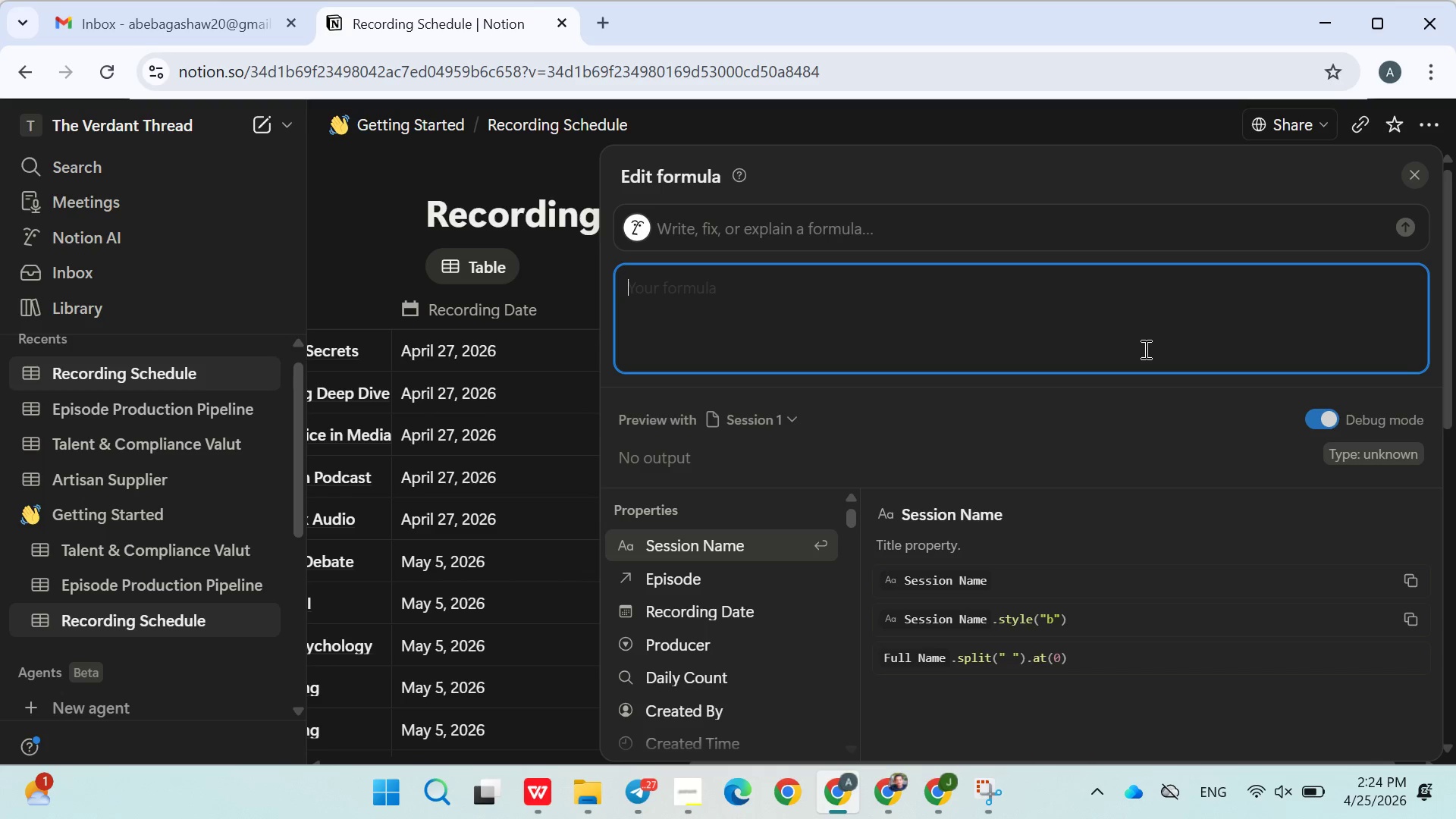 
wait(25.06)
 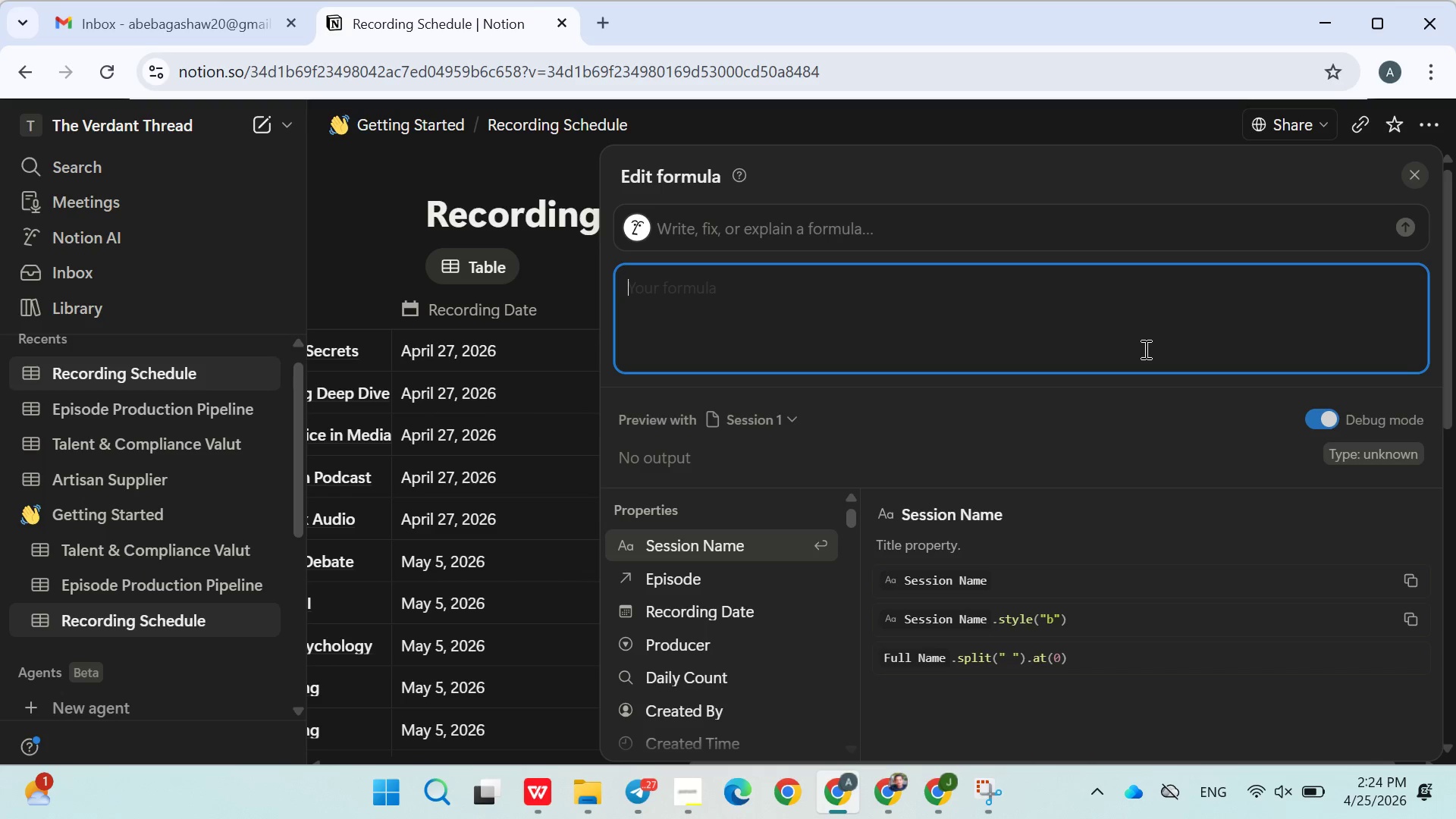 
left_click([965, 332])
 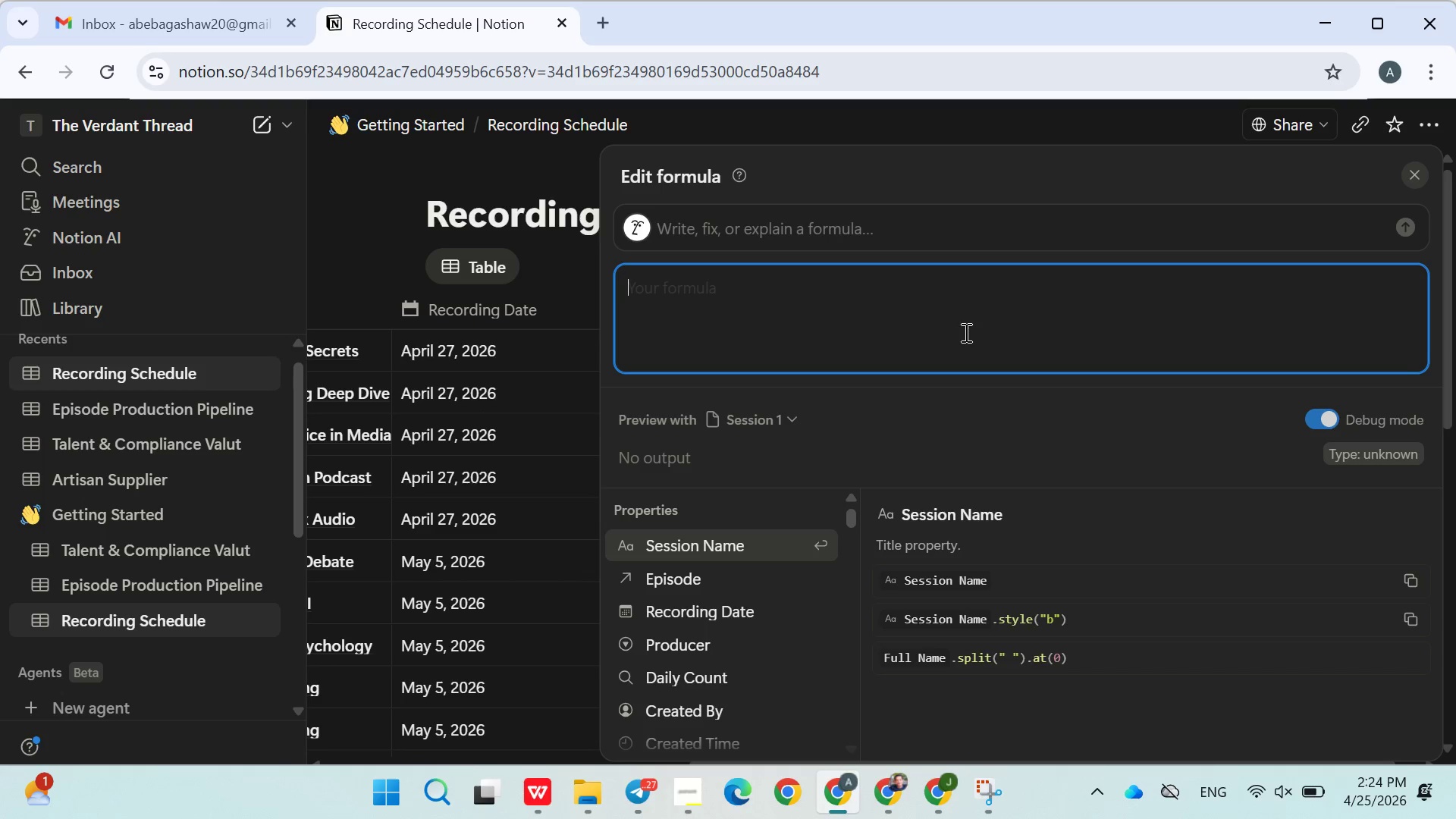 
wait(19.41)
 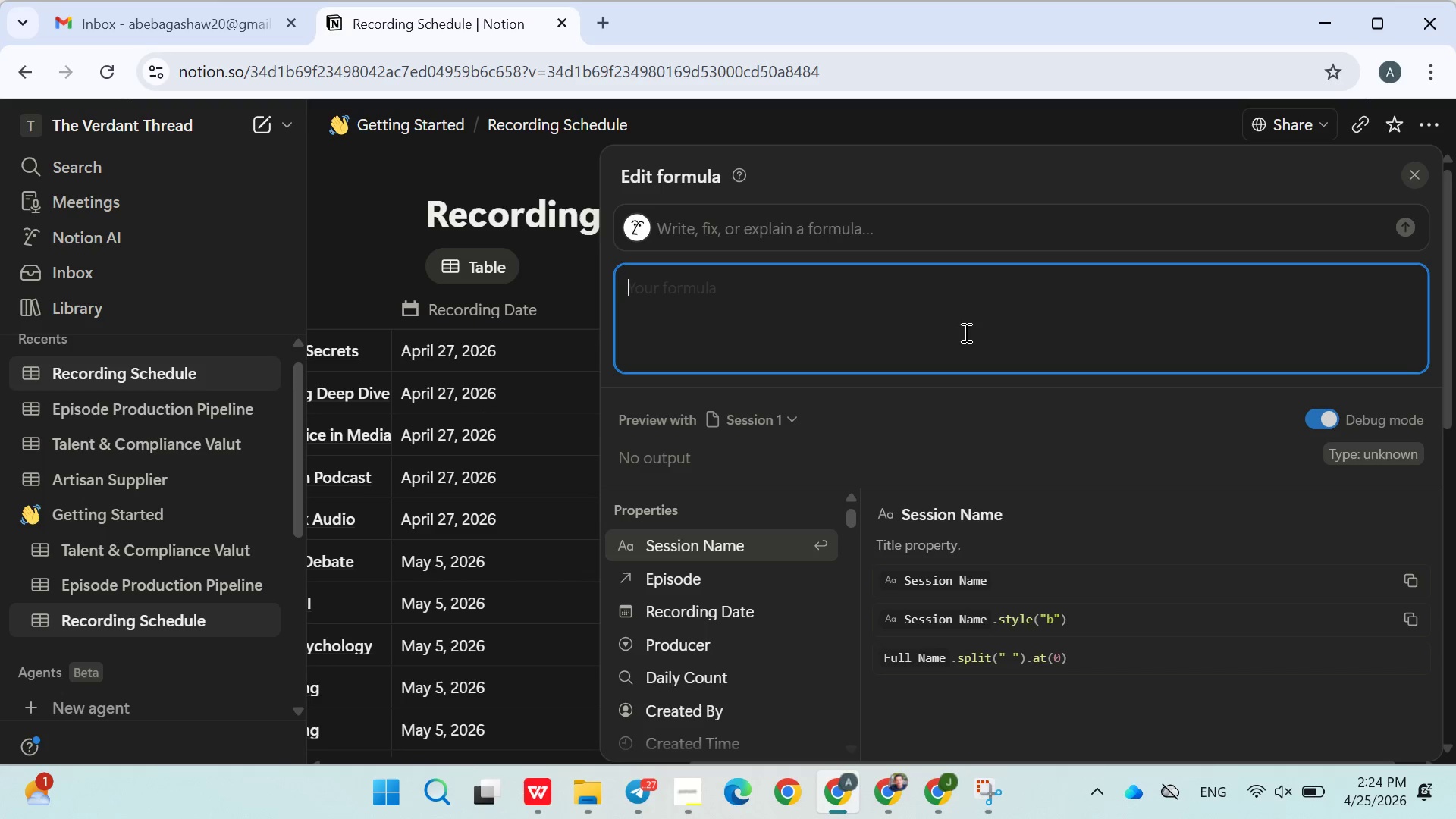 
left_click([547, 461])
 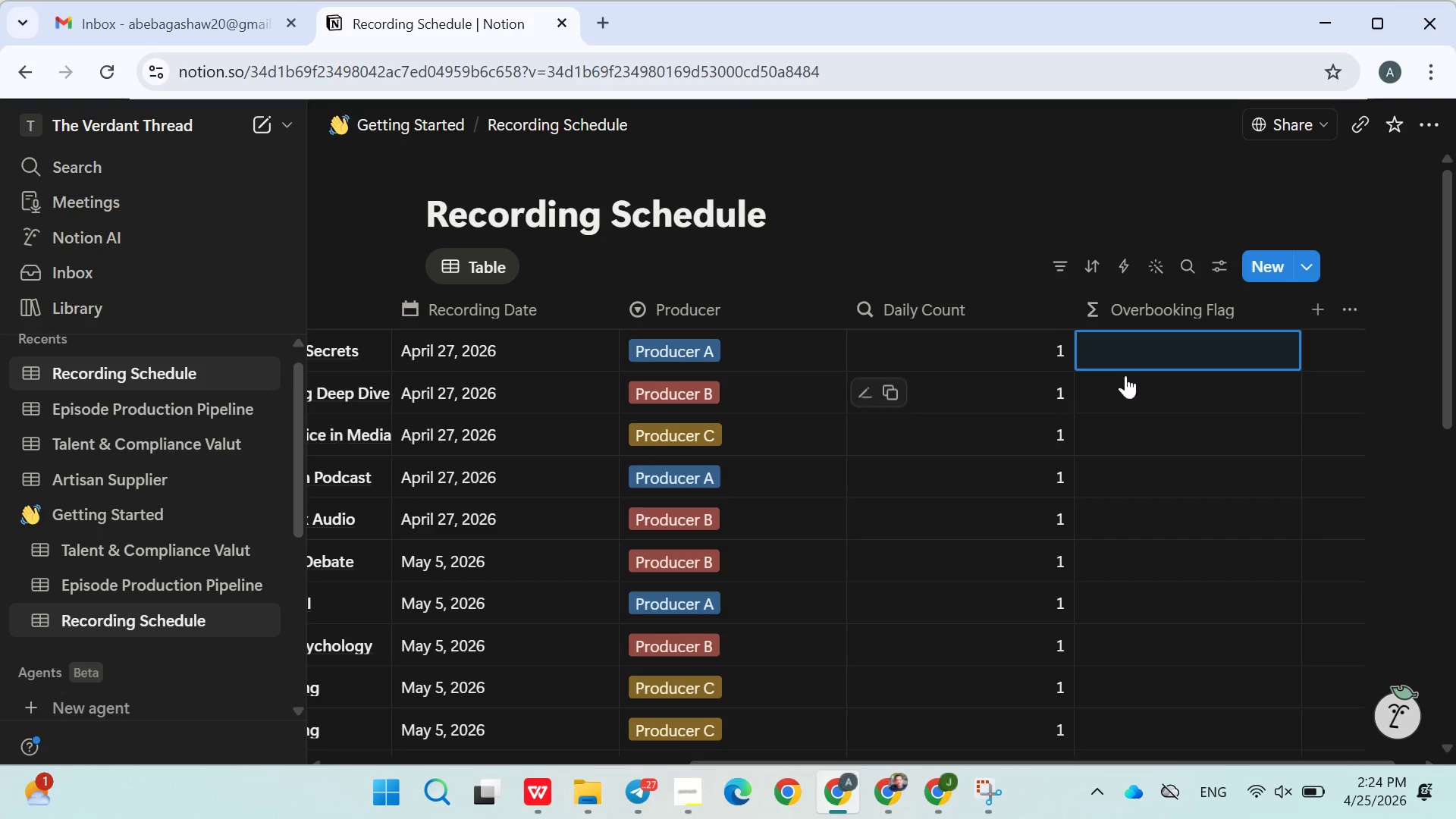 
left_click([1144, 357])
 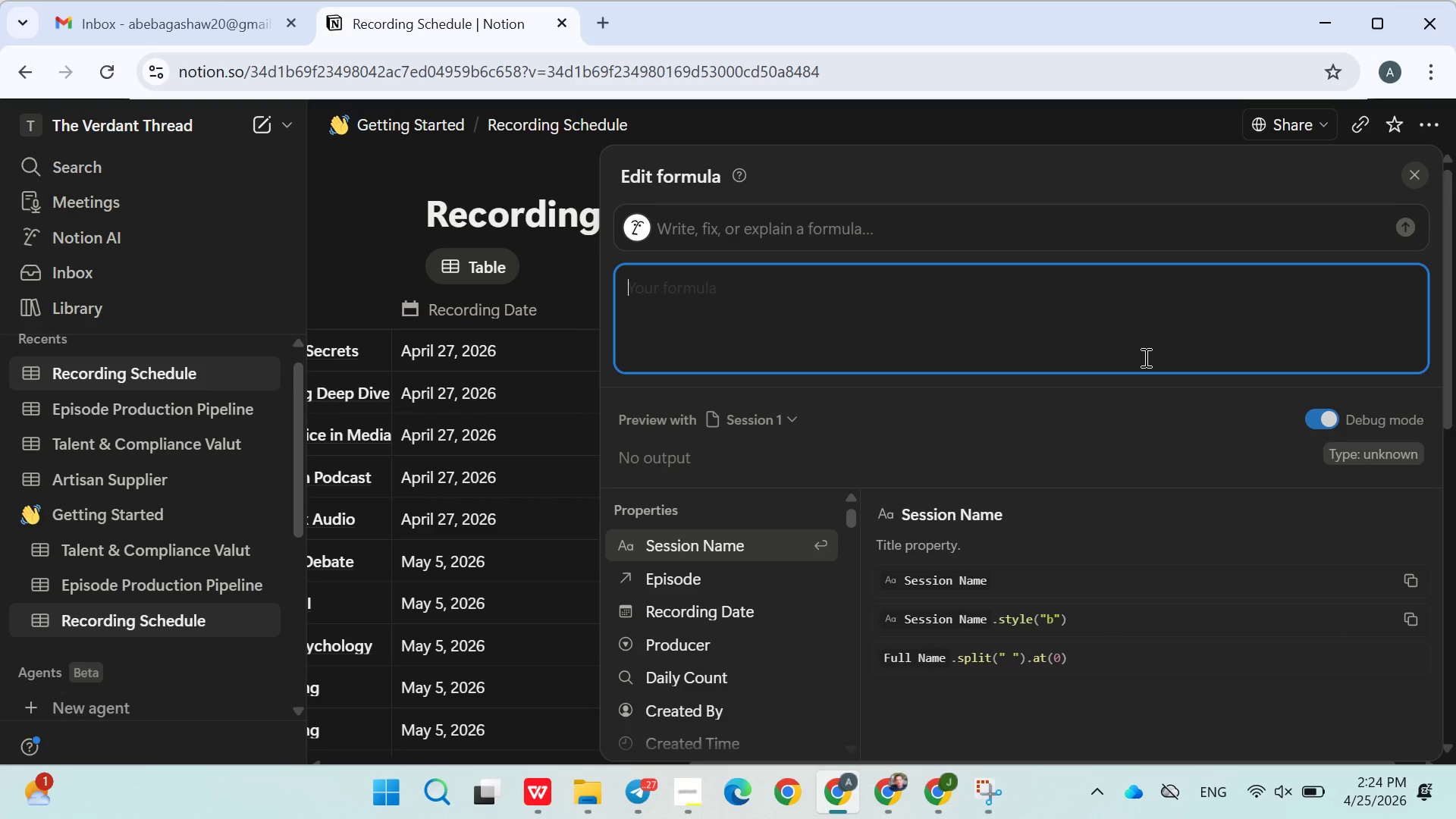 
wait(8.14)
 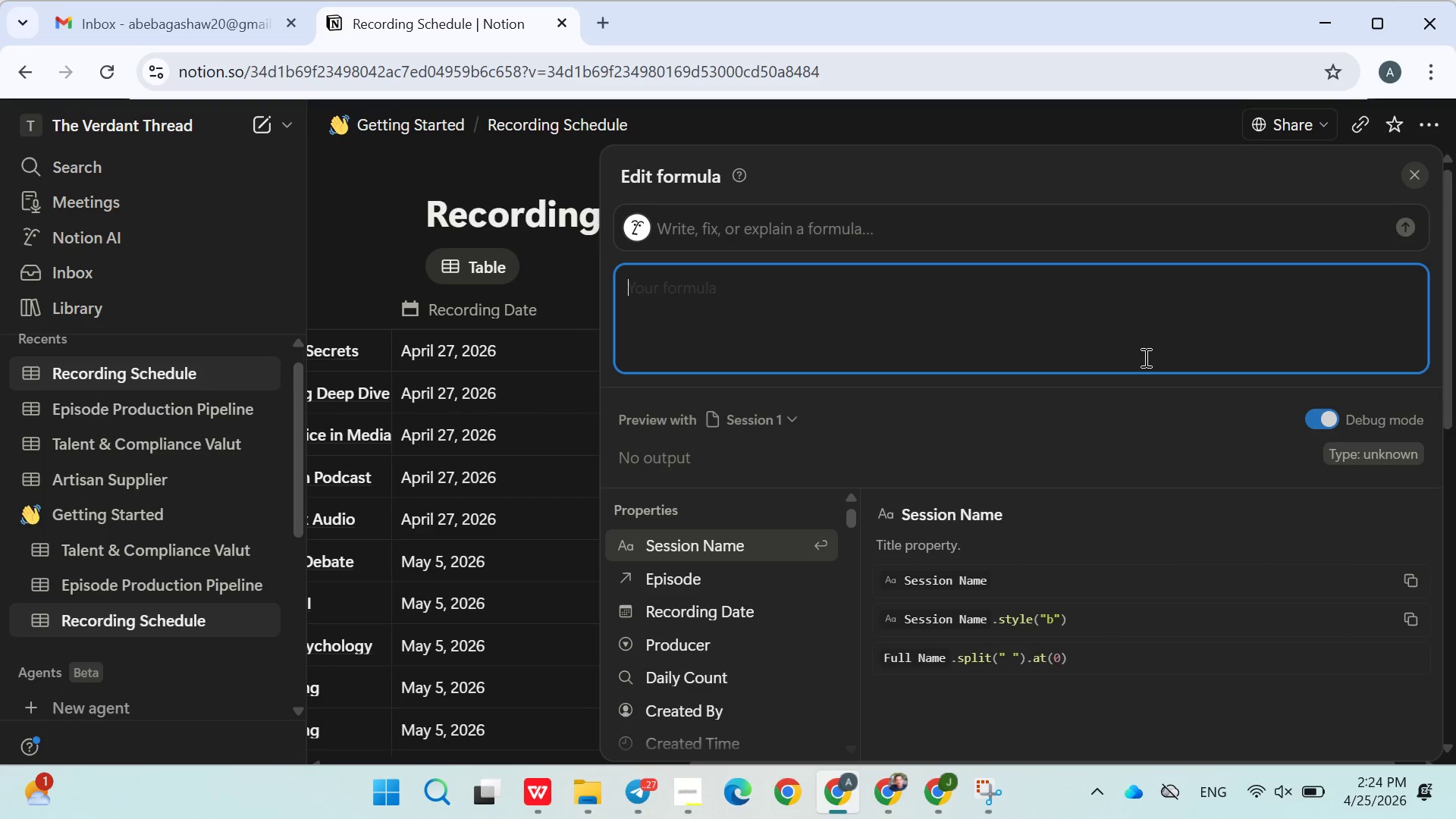 
left_click([557, 399])
 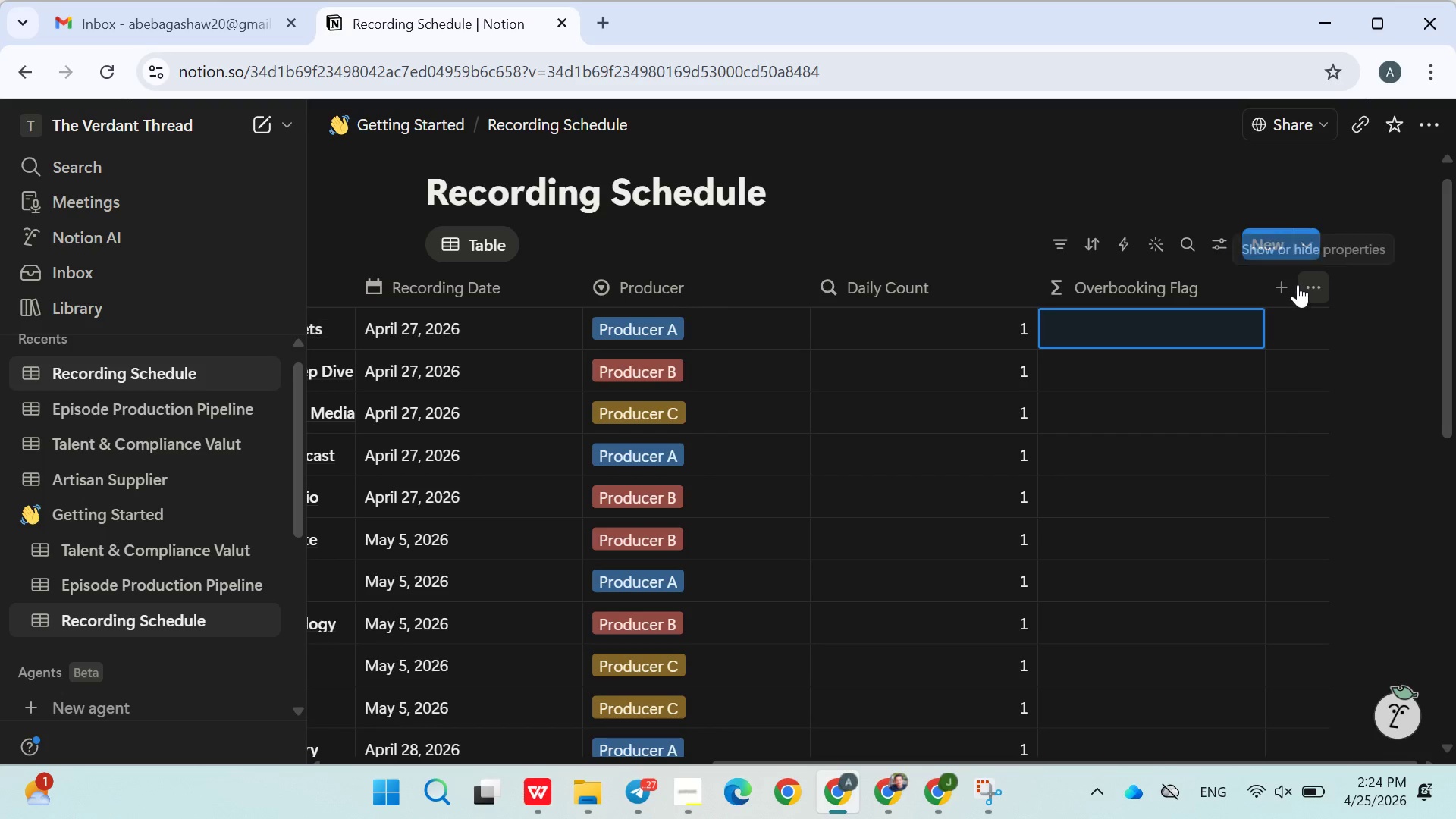 
left_click([1291, 283])
 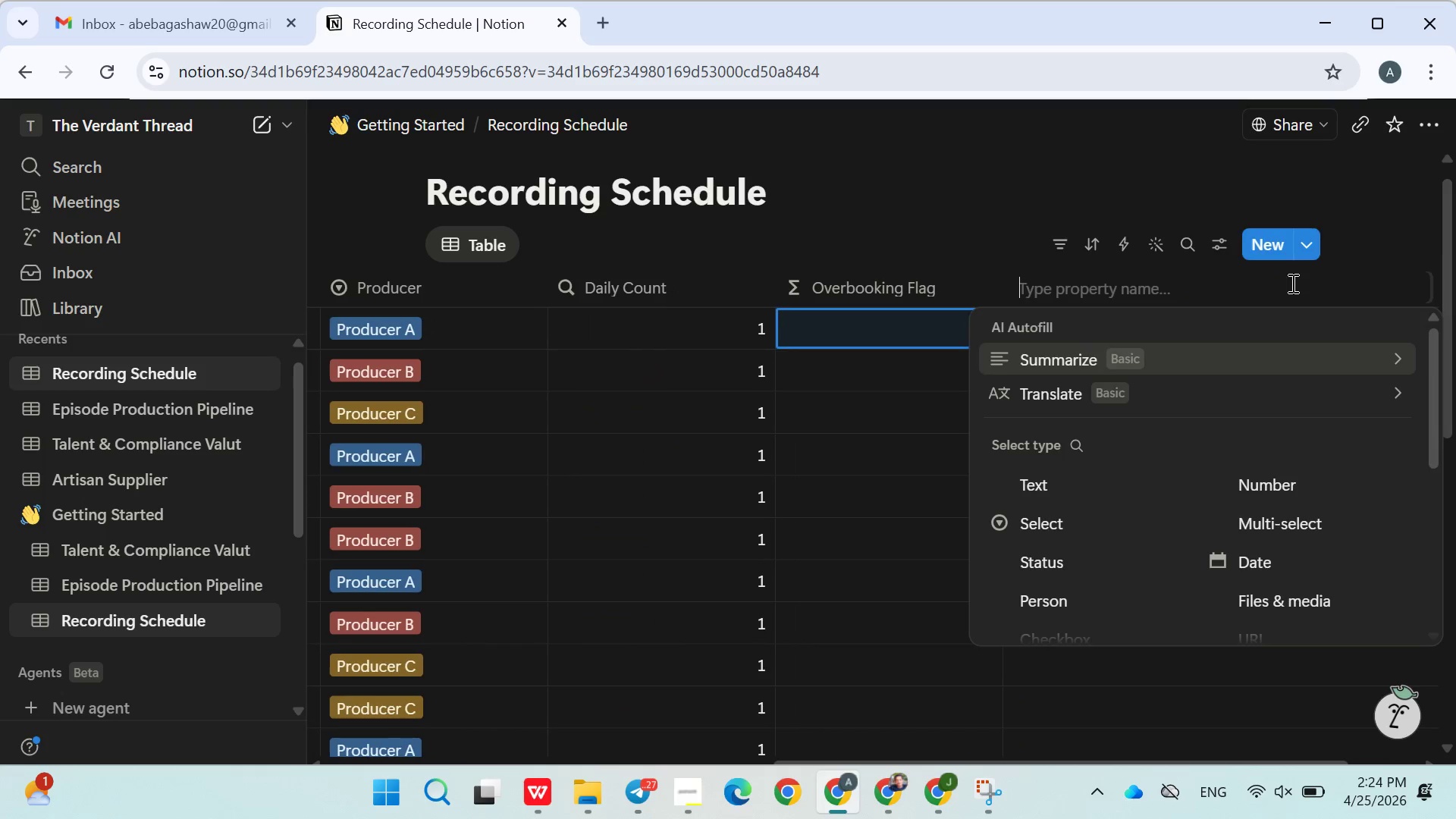 
type(All sessions)
 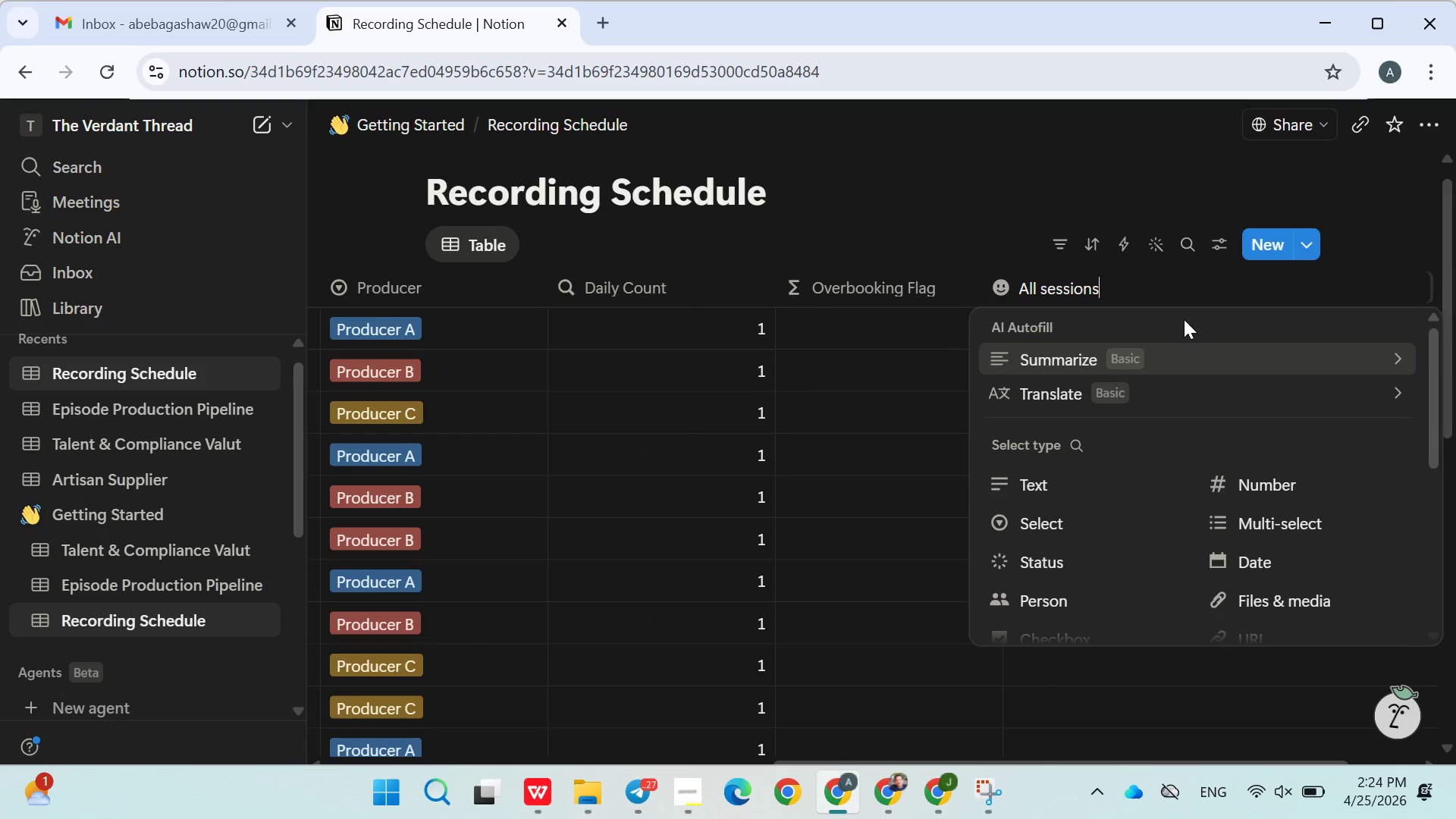 
mouse_move([1074, 501])
 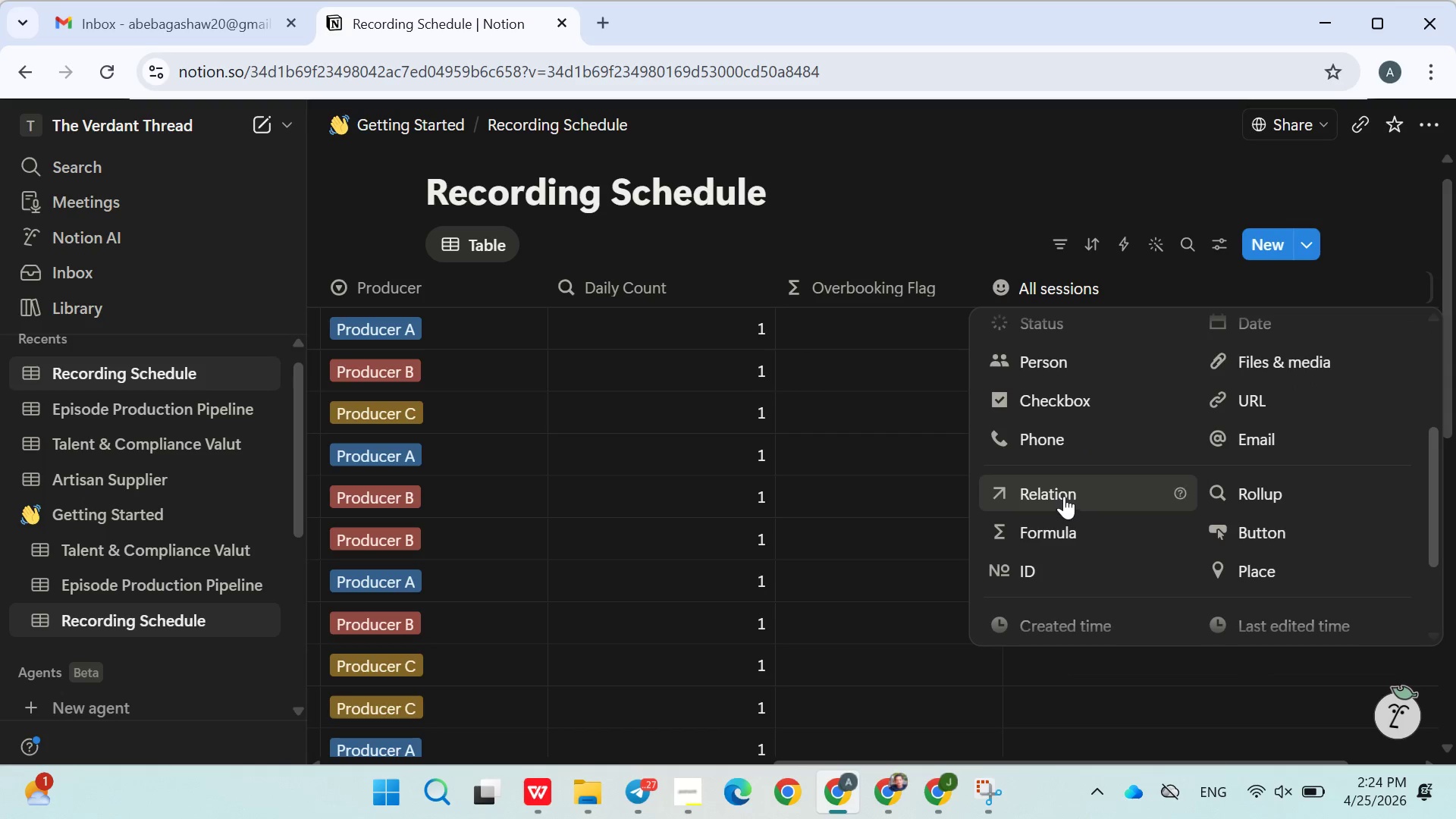 
left_click([1064, 496])
 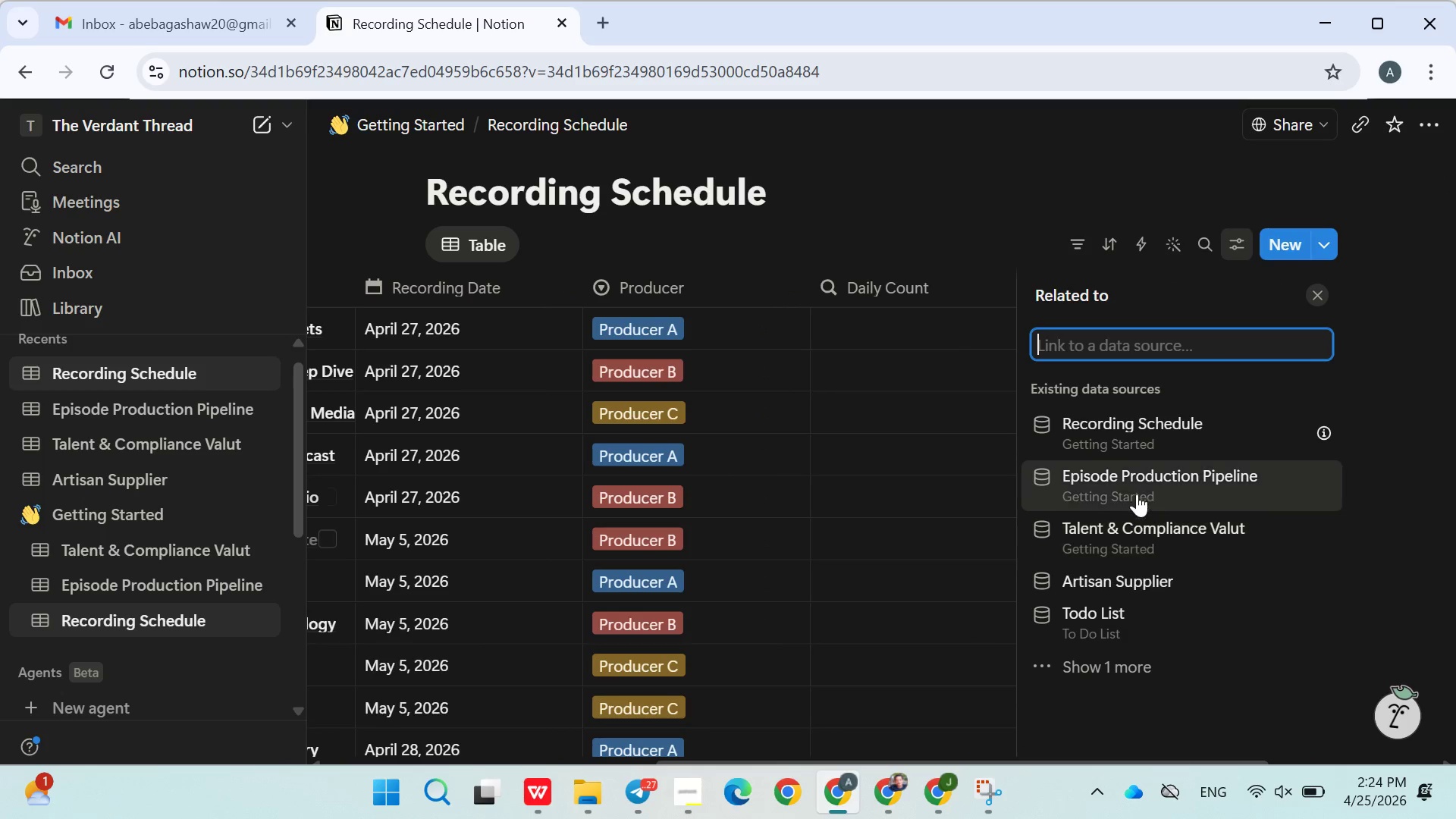 
left_click([1133, 425])
 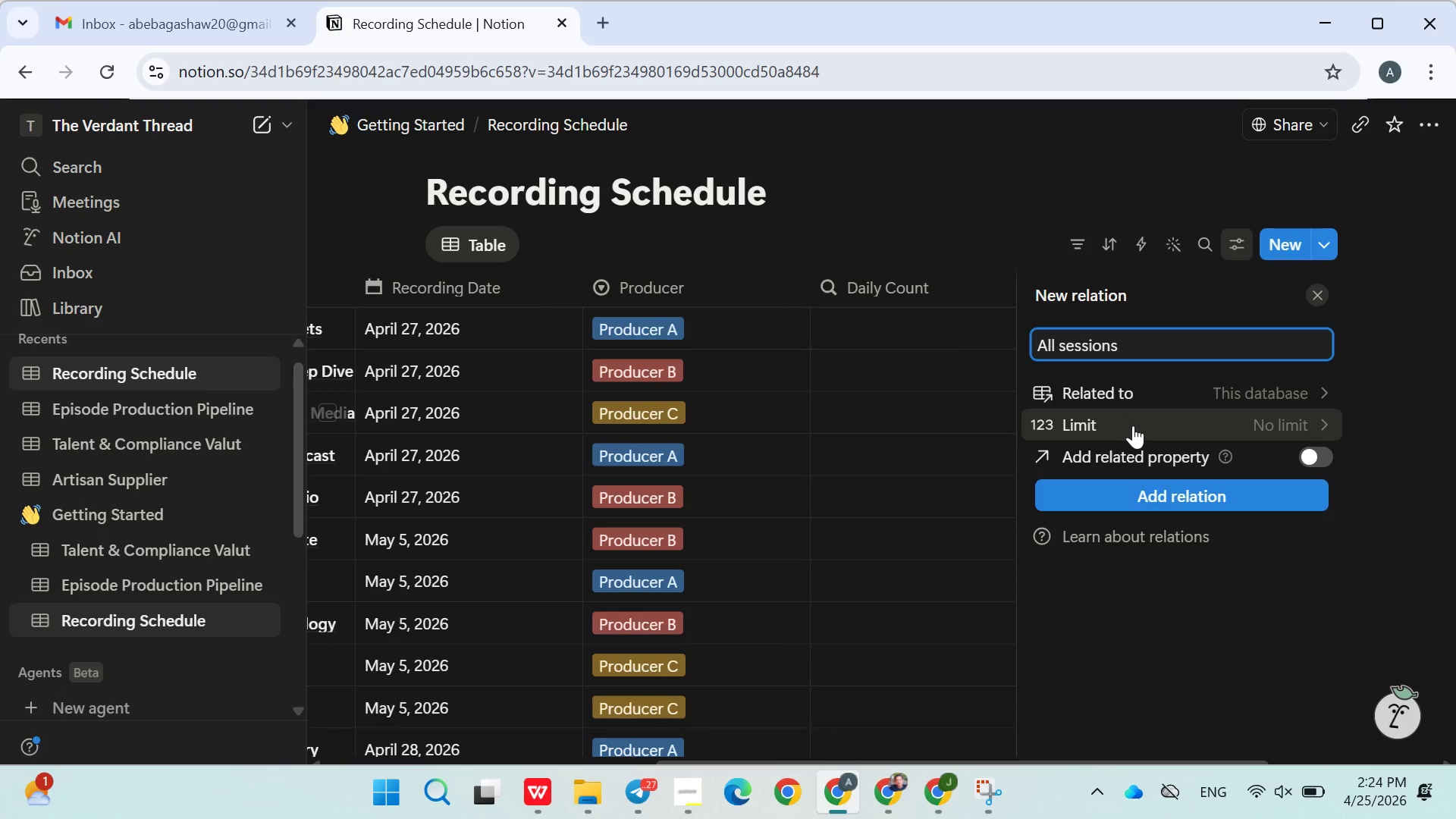 
left_click([1155, 518])
 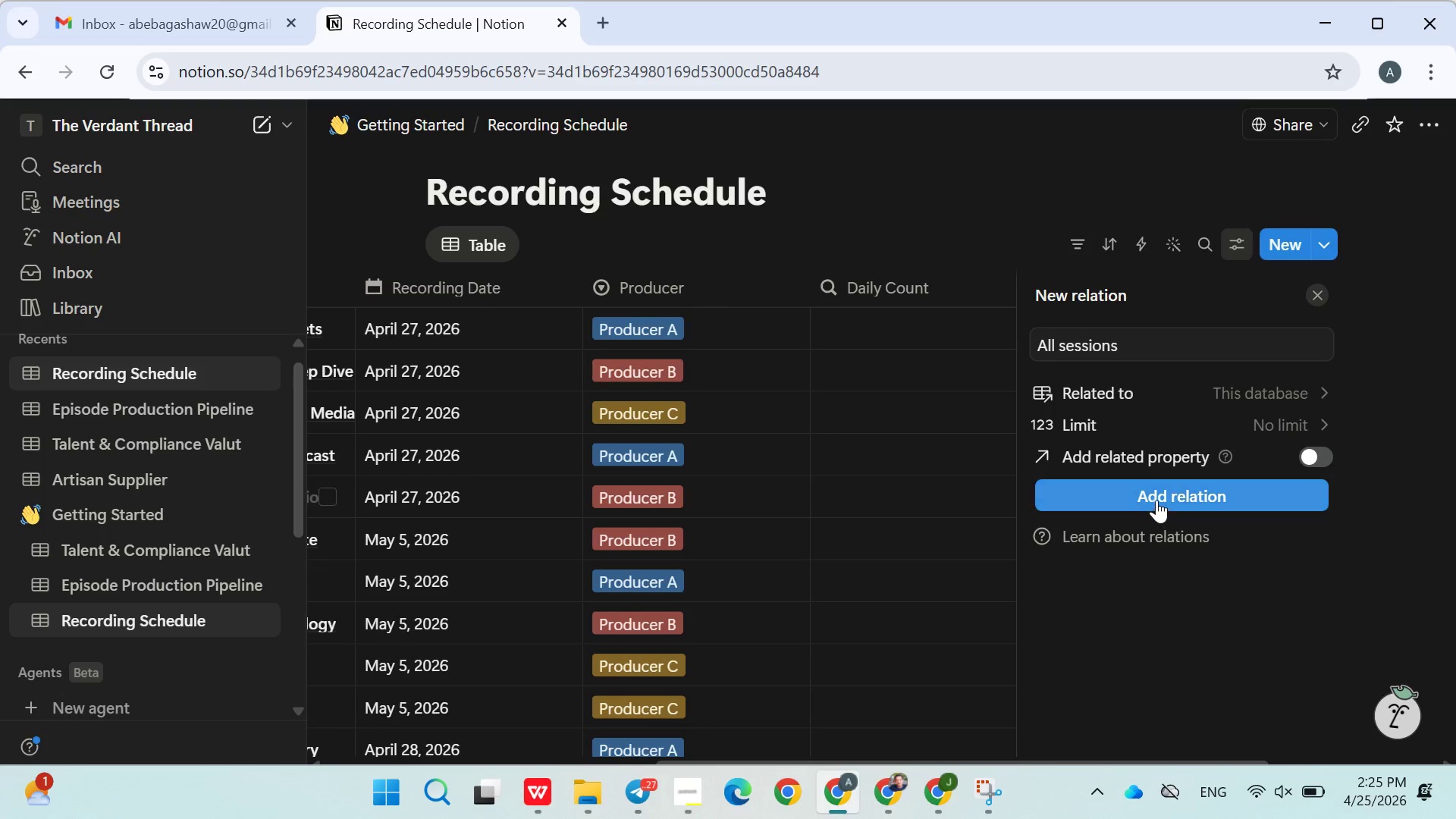 
left_click([1156, 499])
 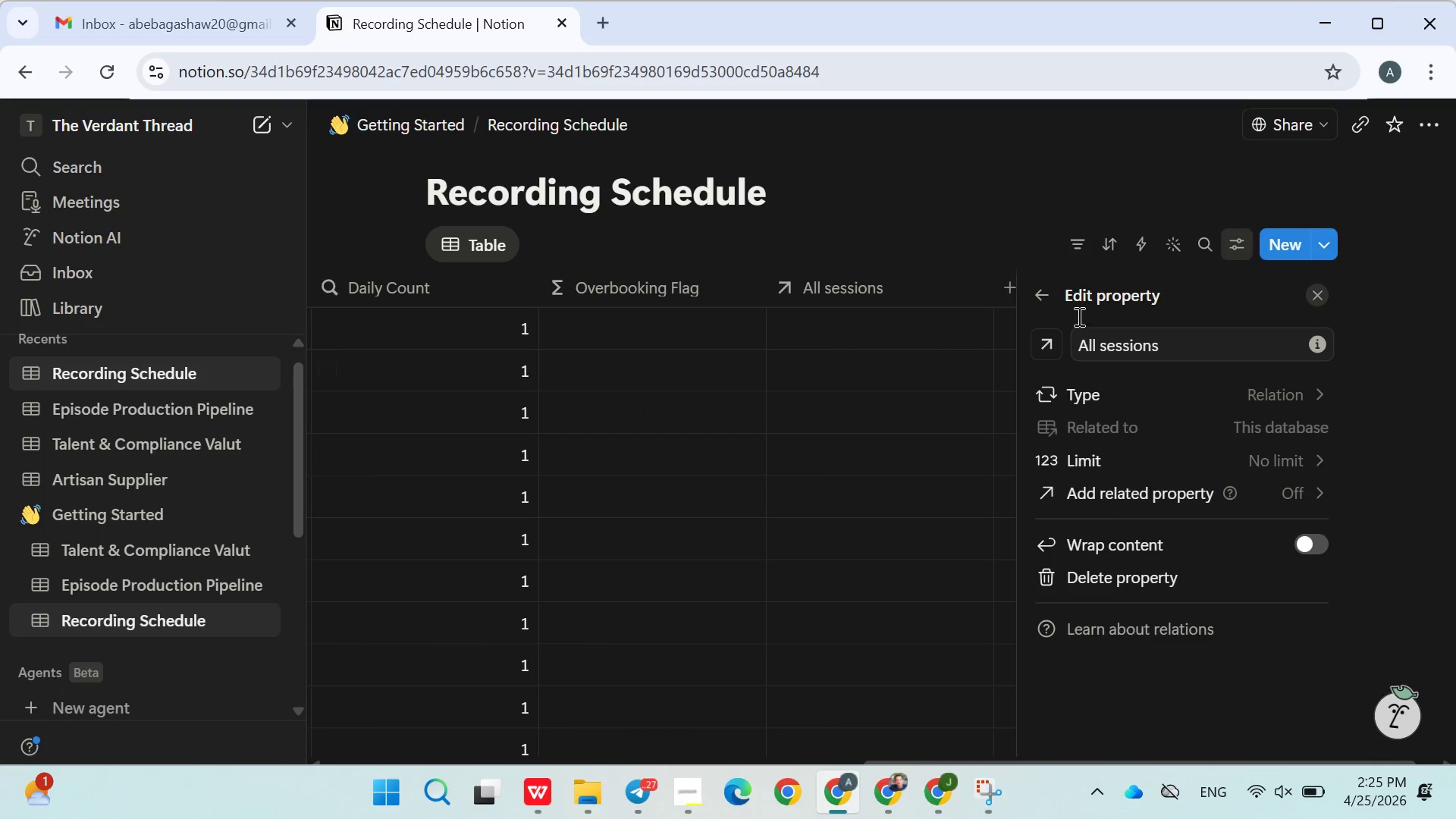 
left_click([1006, 210])
 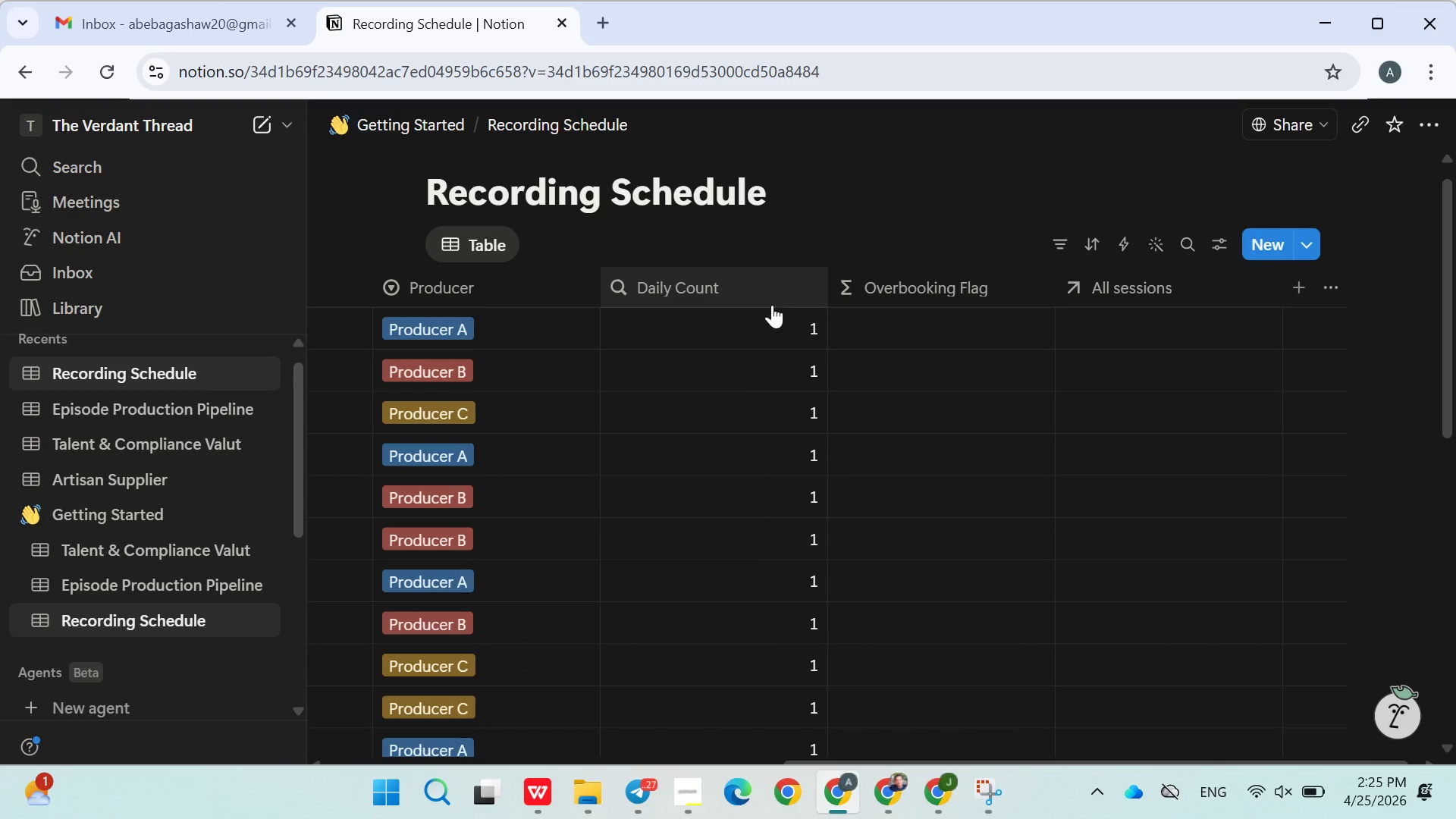 
wait(14.14)
 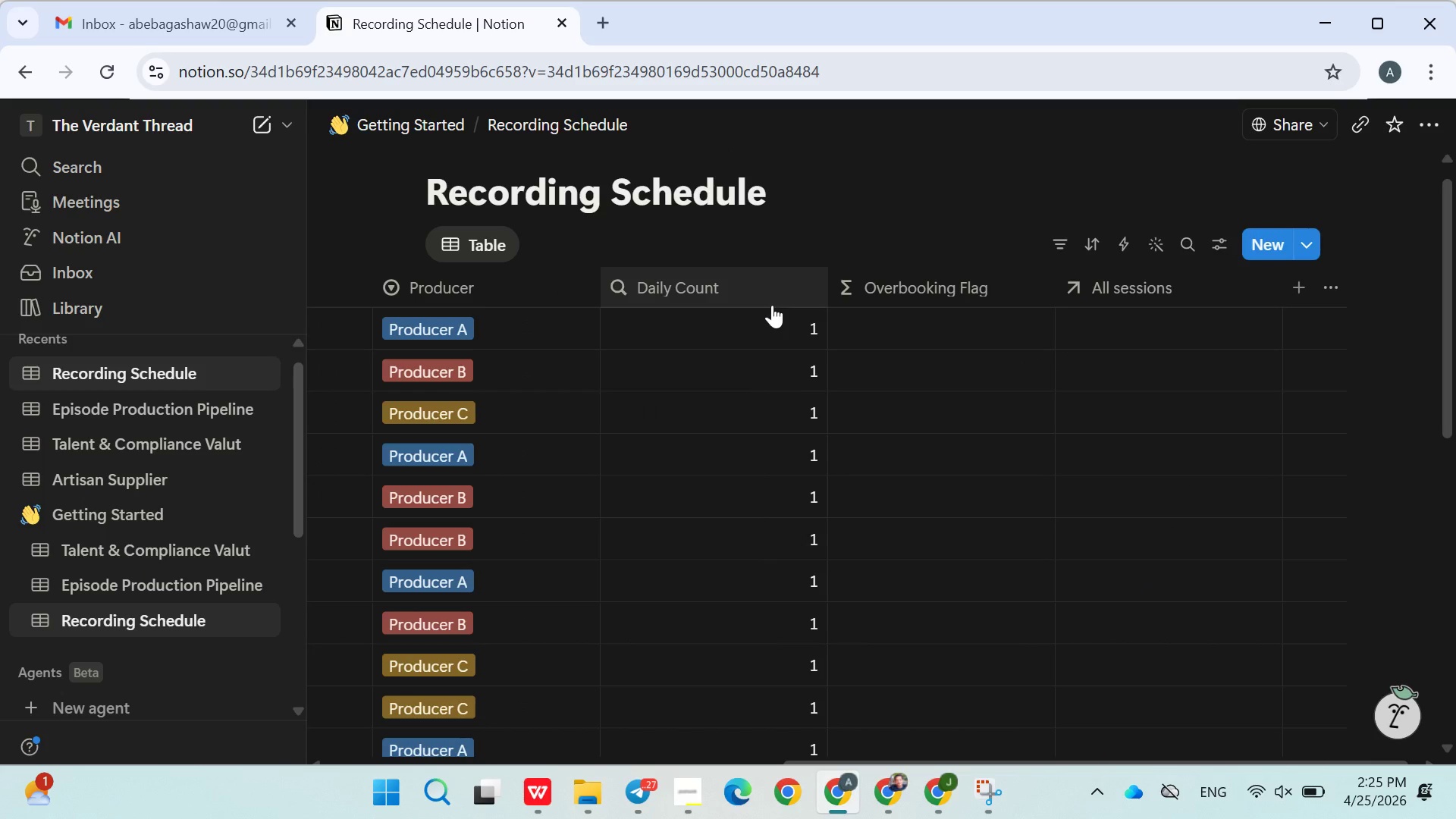 
left_click([718, 293])
 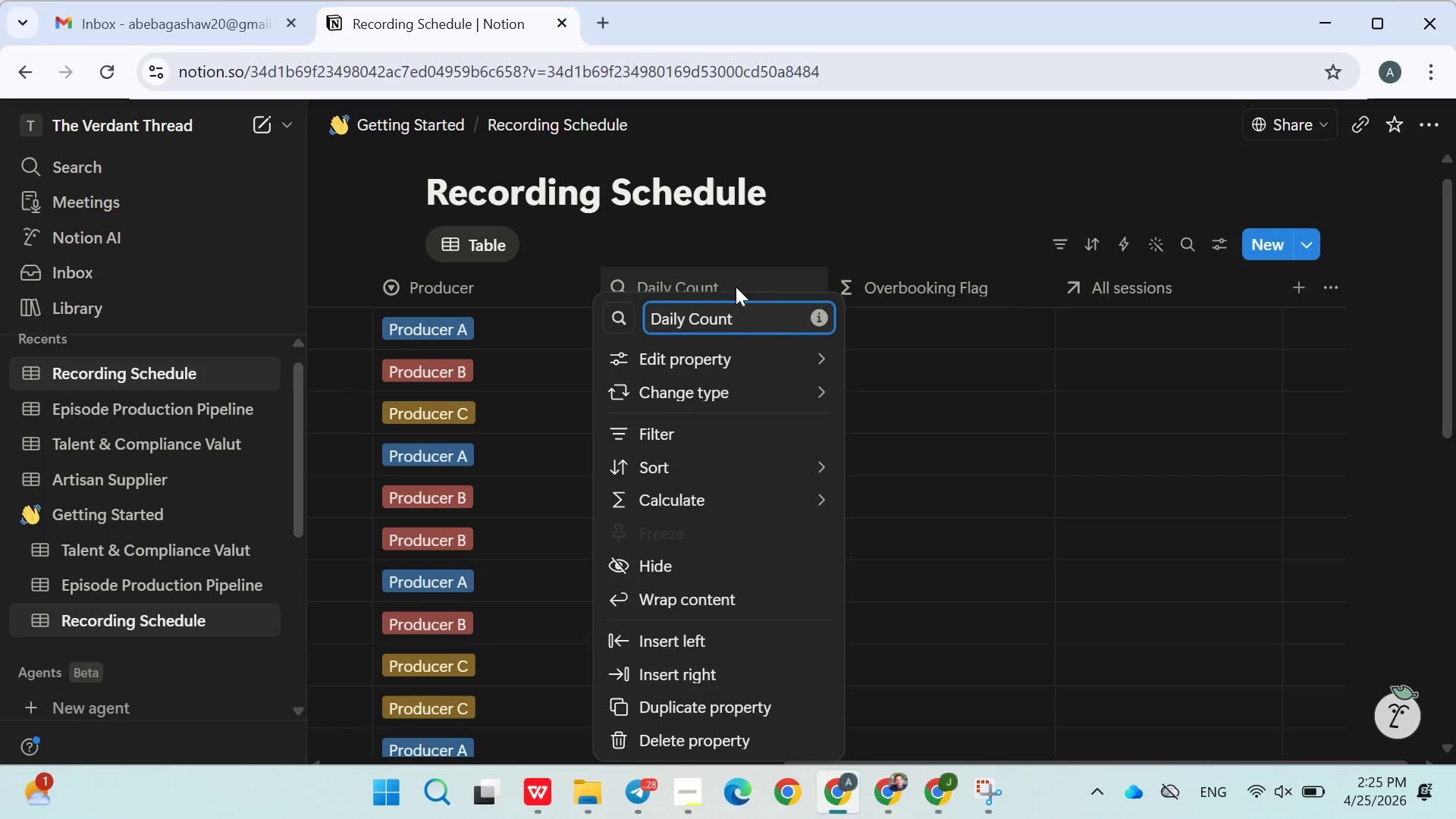 
mouse_move([782, 479])
 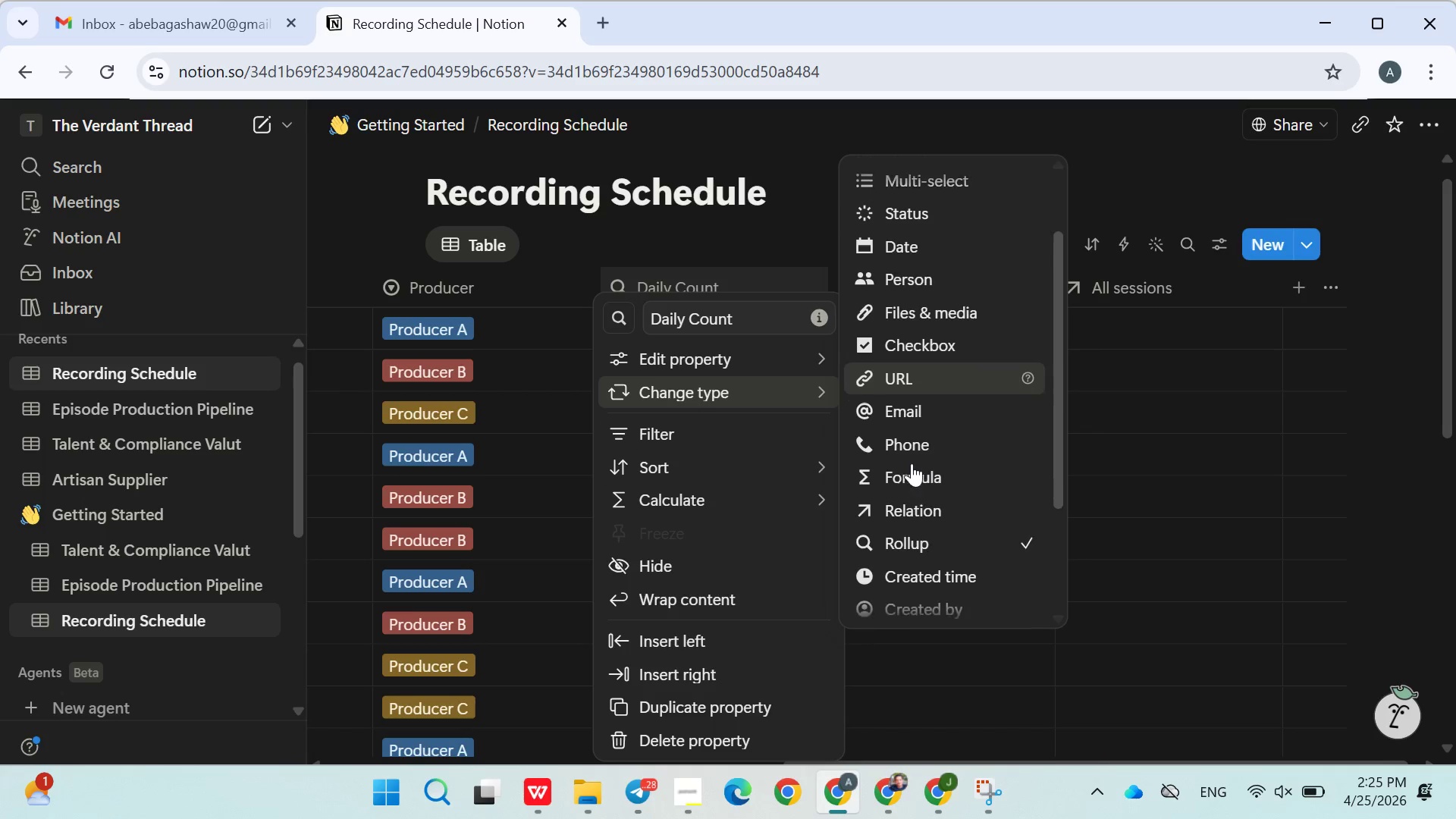 
wait(5.66)
 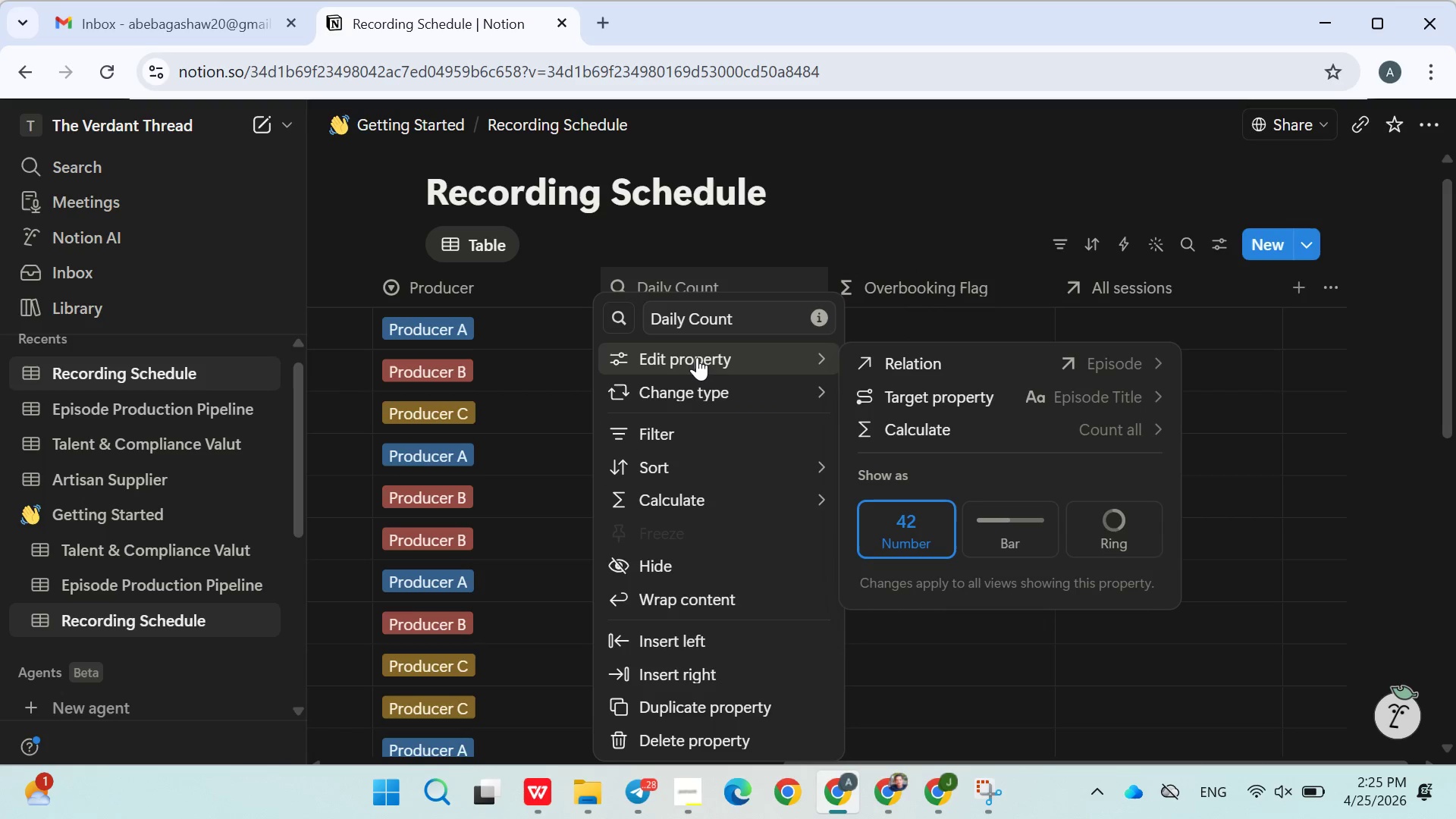 
left_click([934, 525])
 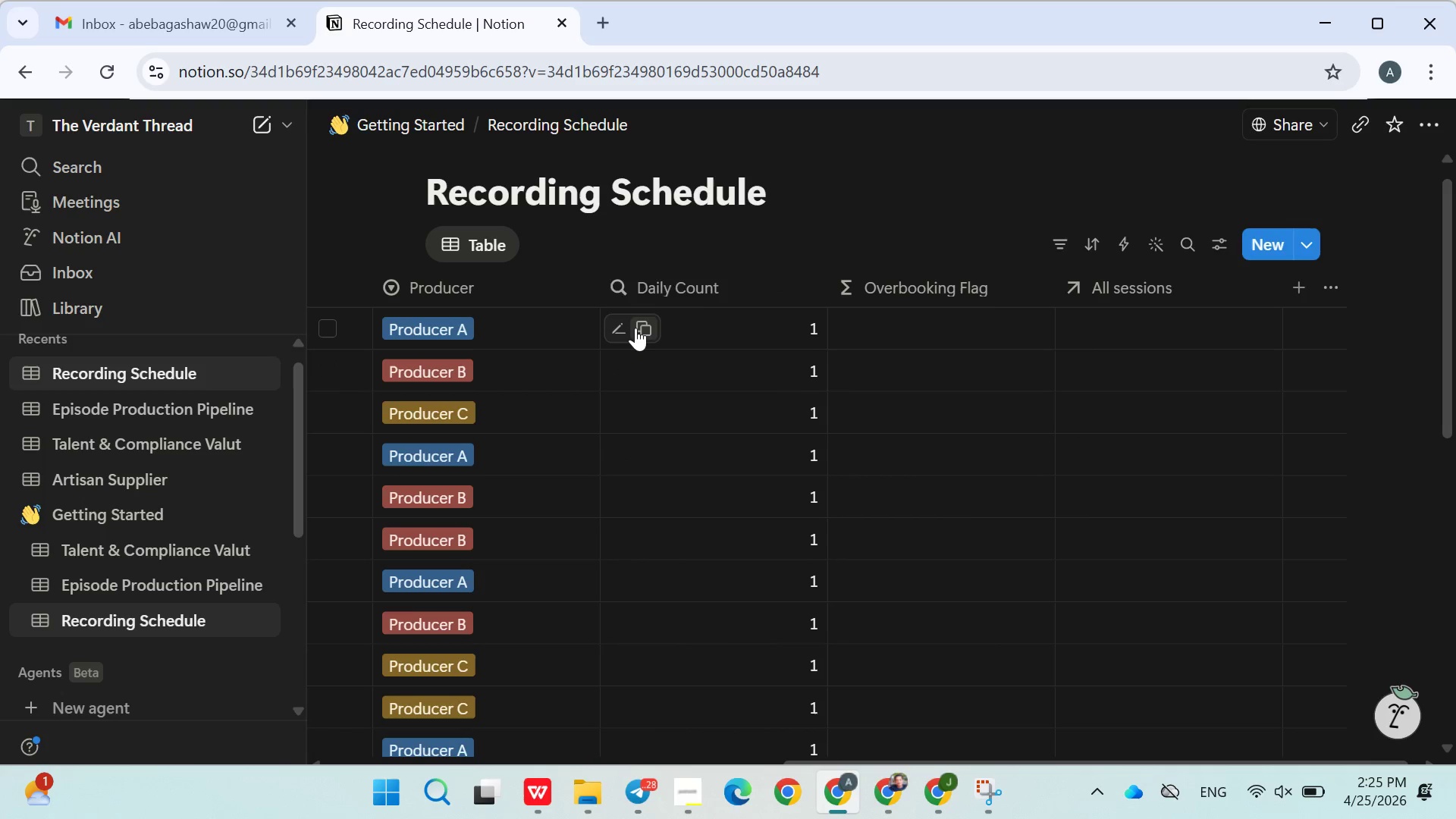 
left_click([626, 328])
 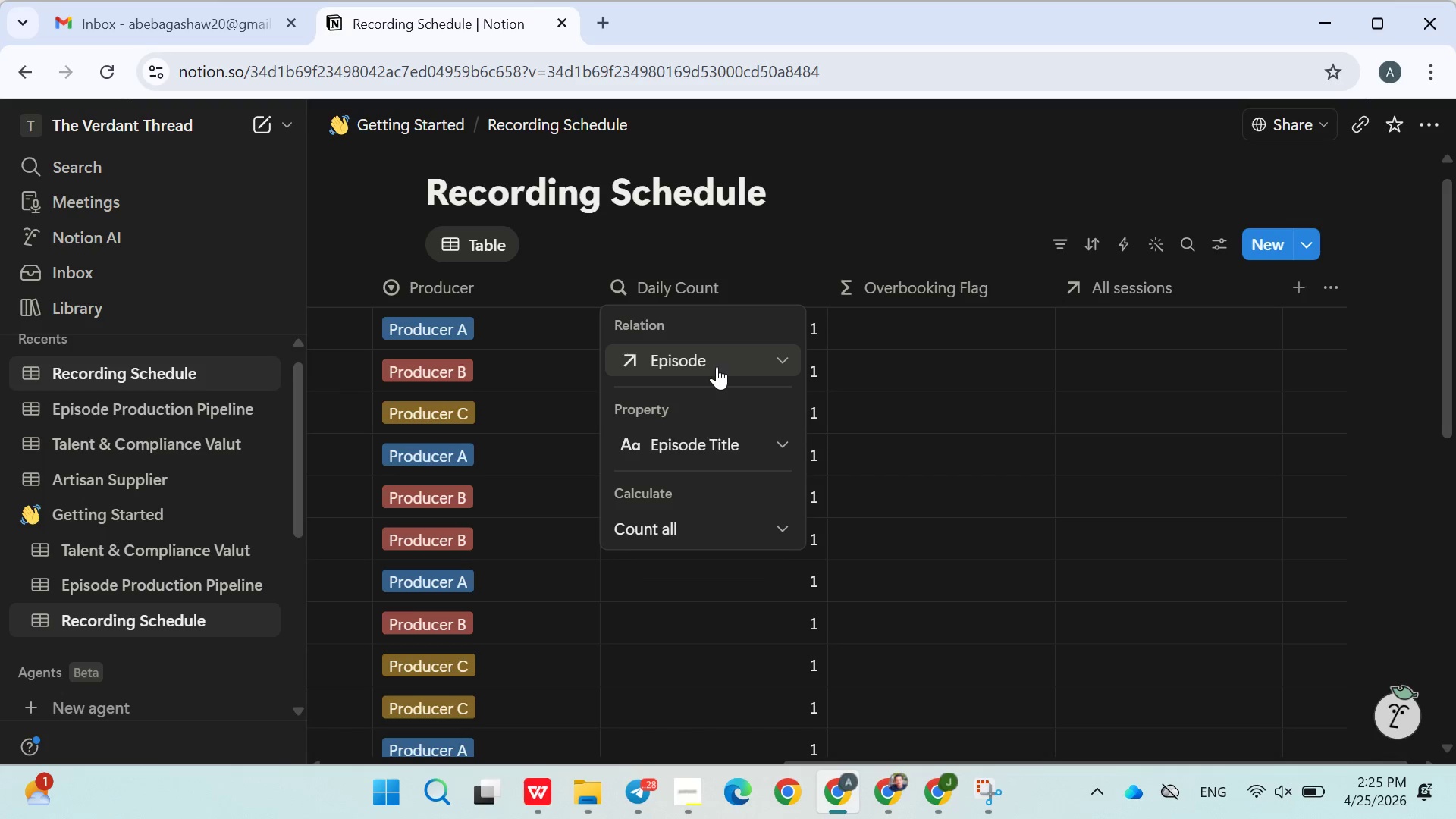 
wait(7.16)
 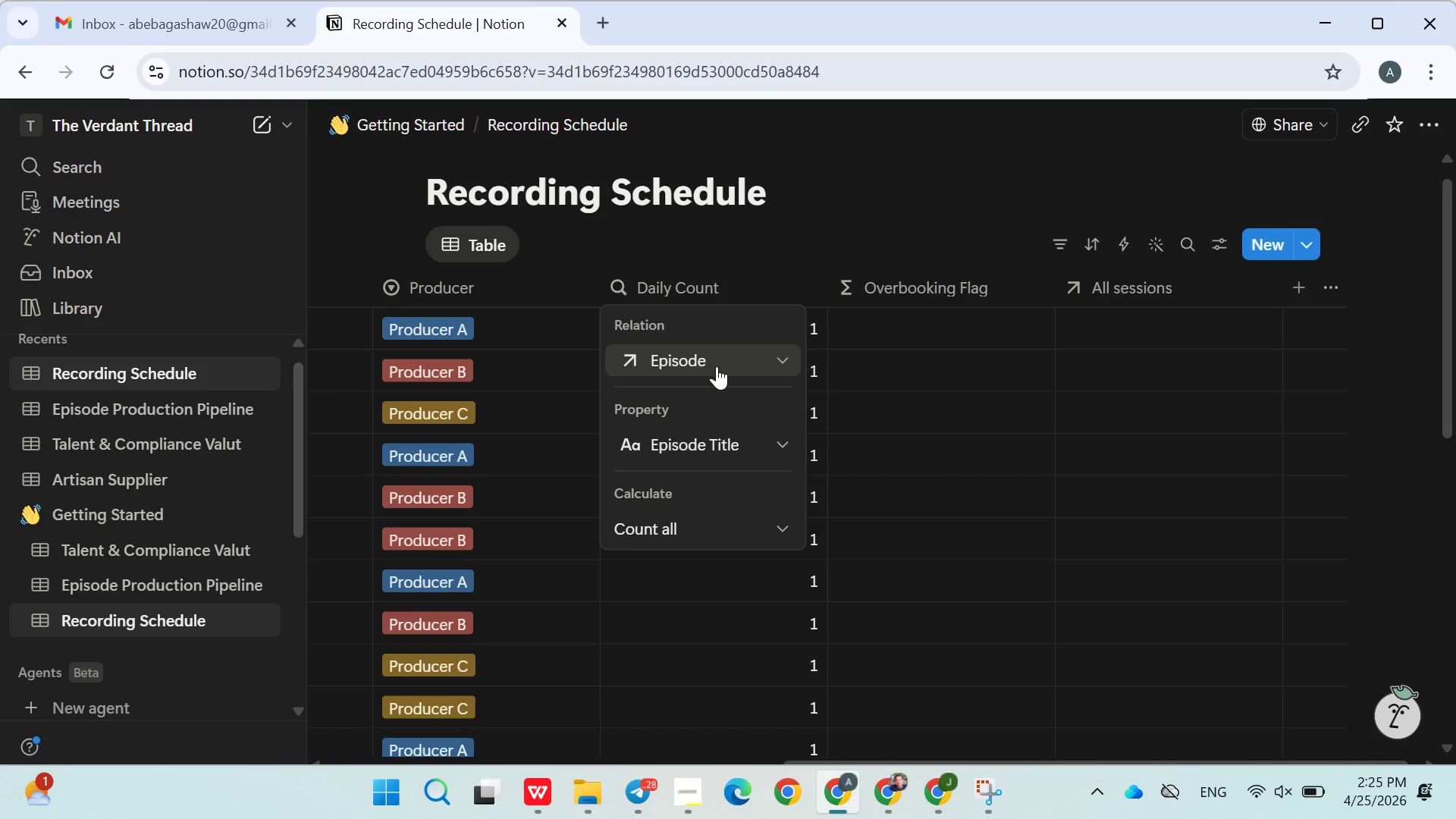 
left_click([717, 366])
 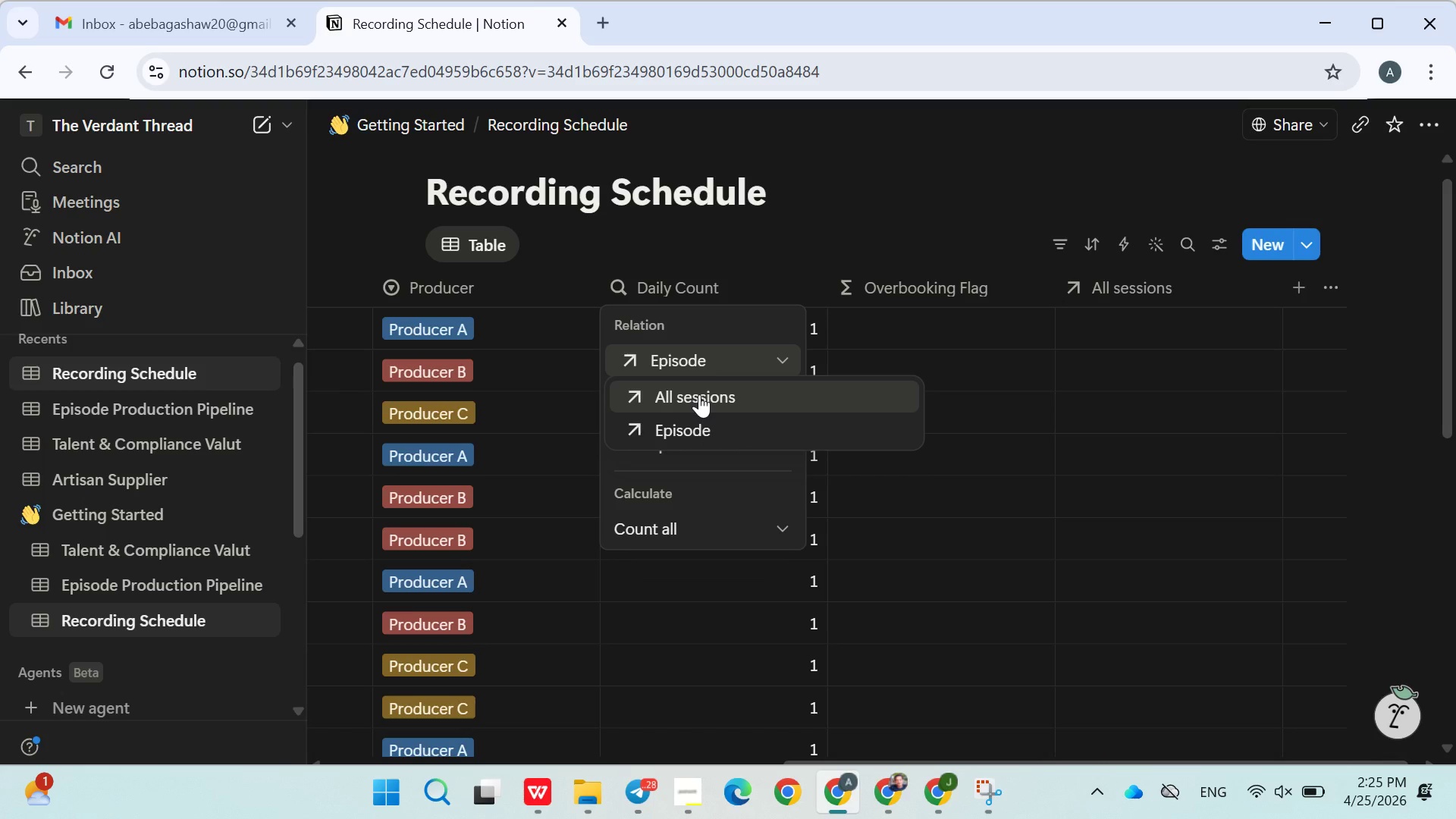 
left_click([699, 394])
 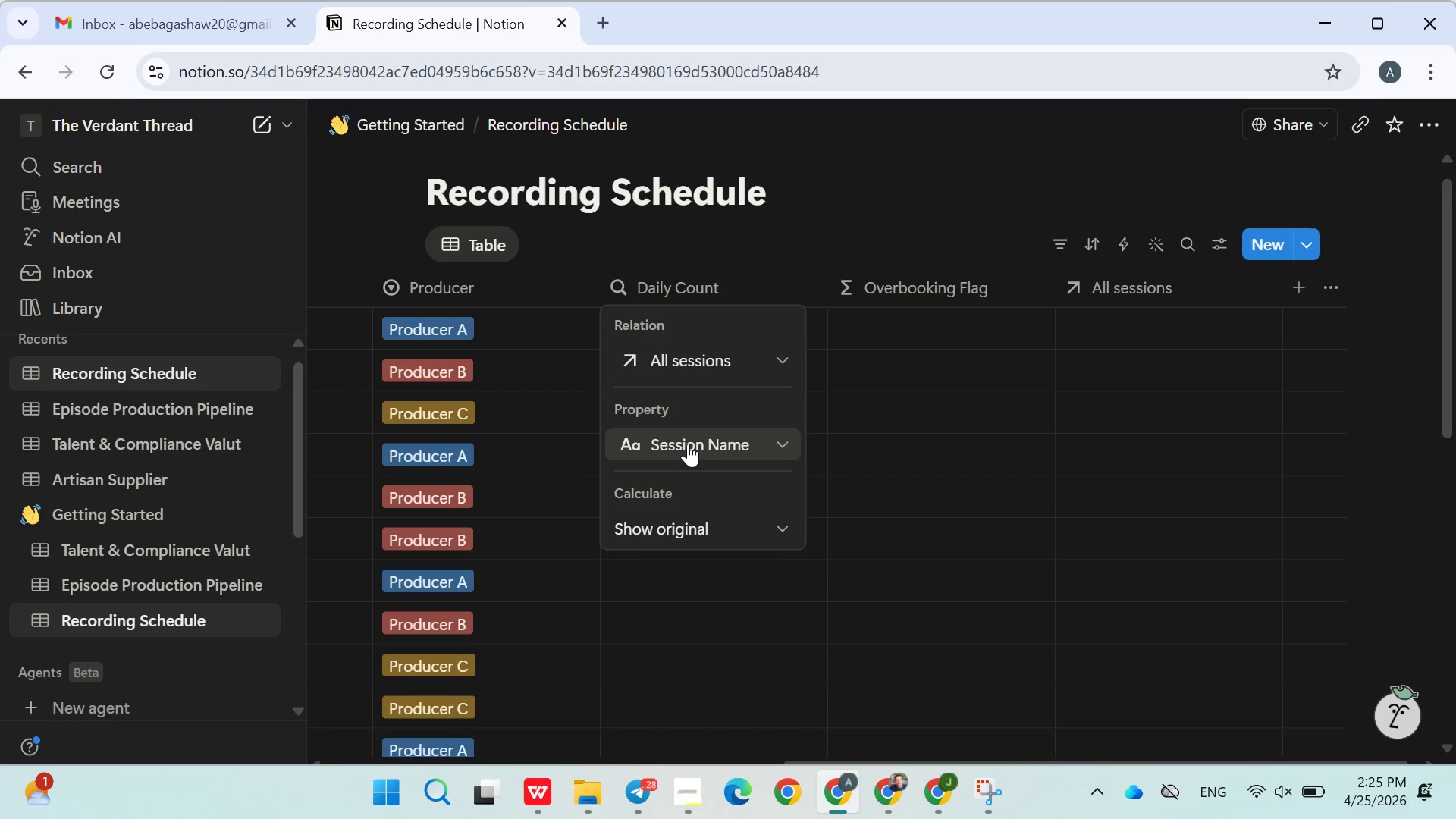 
wait(8.84)
 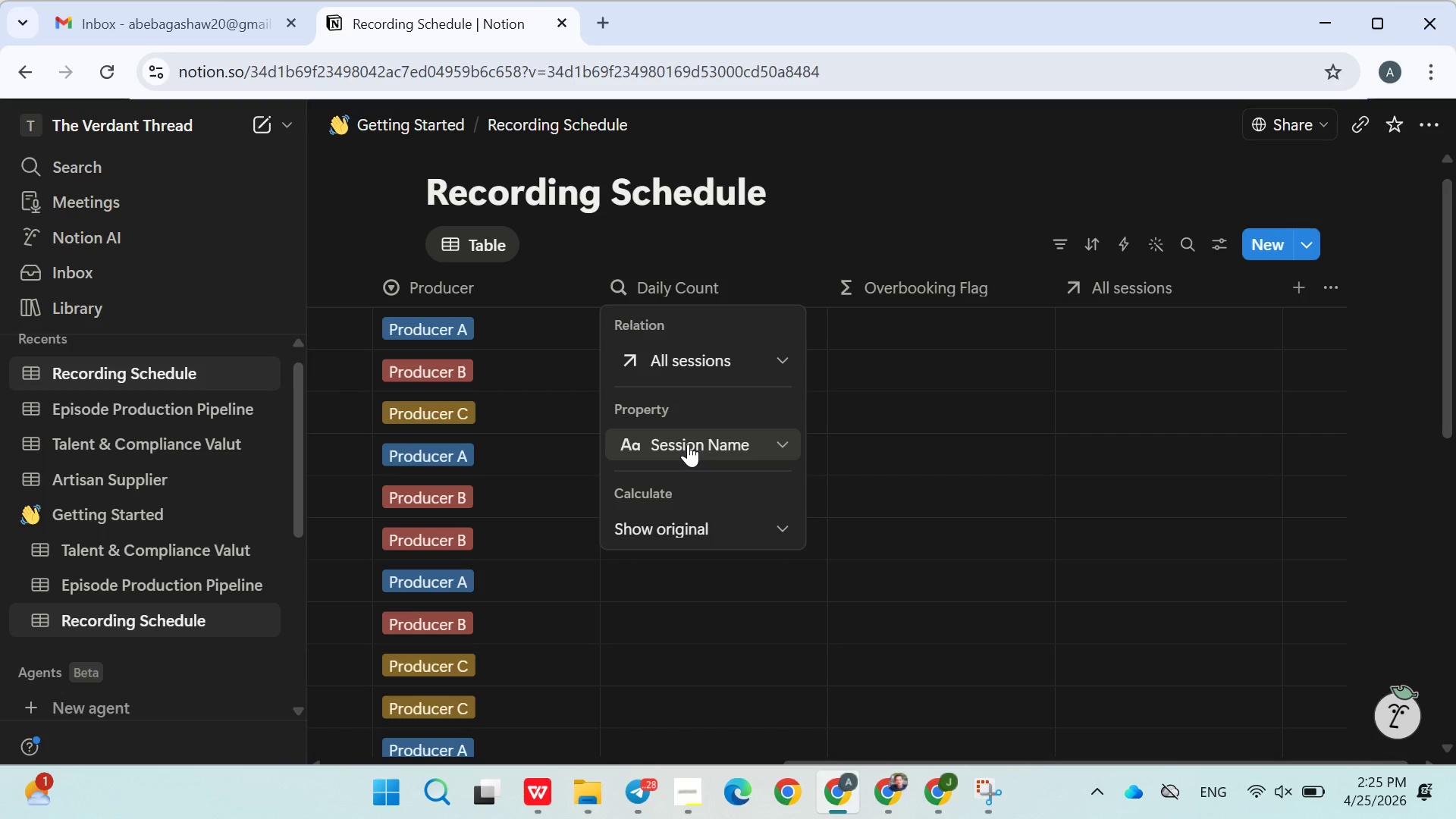 
left_click([688, 444])
 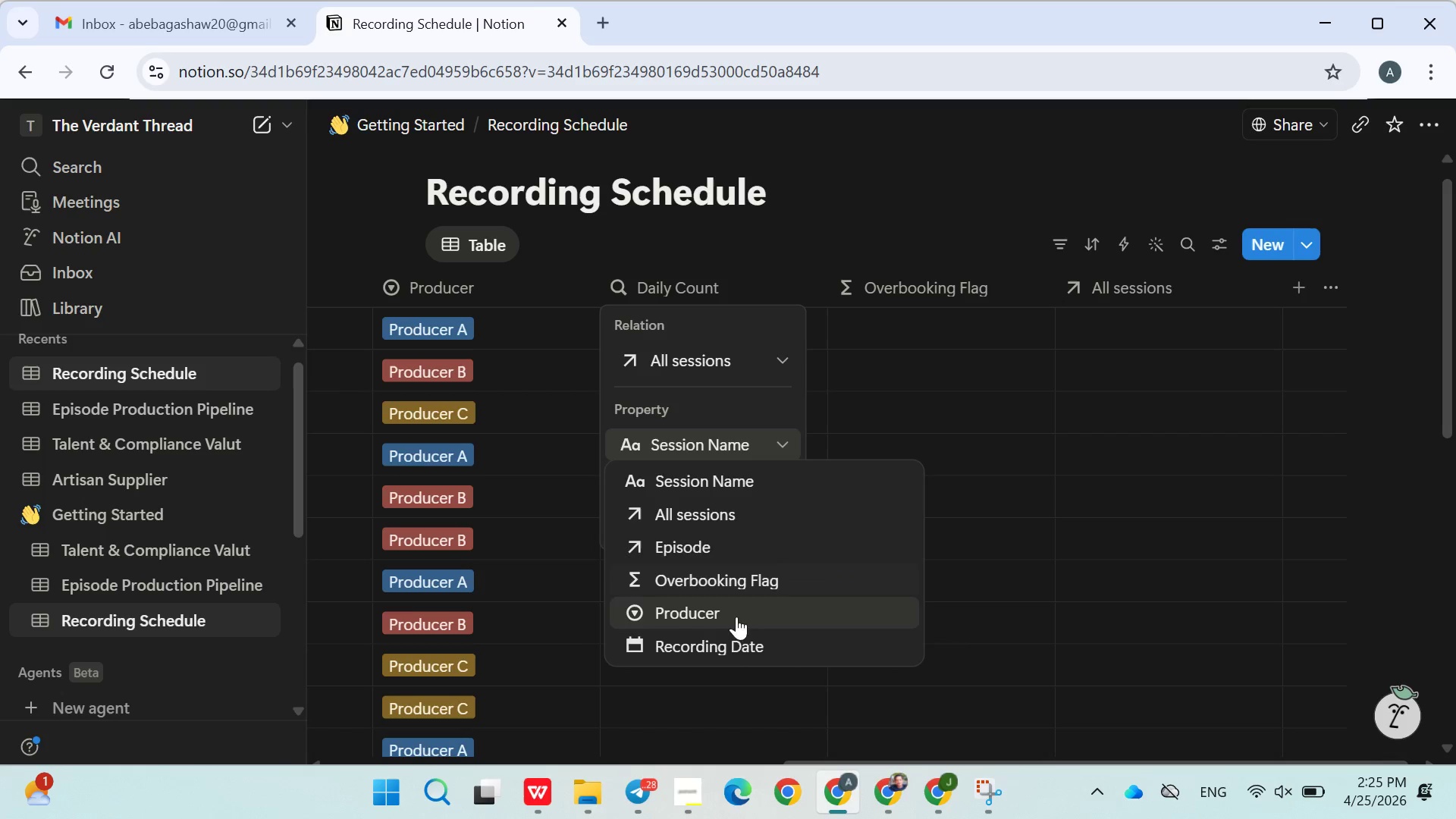 
left_click([737, 639])
 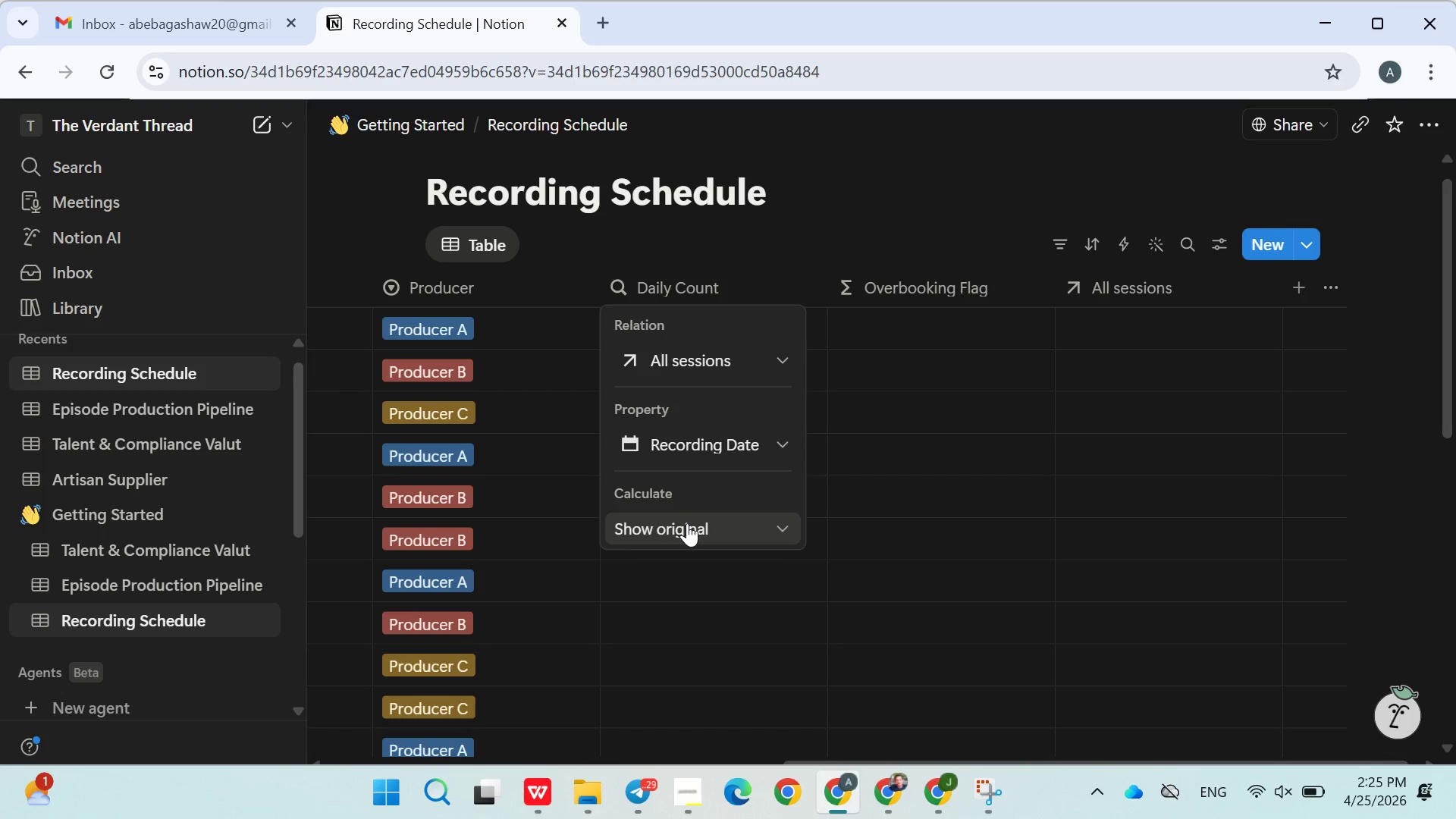 
left_click([685, 531])
 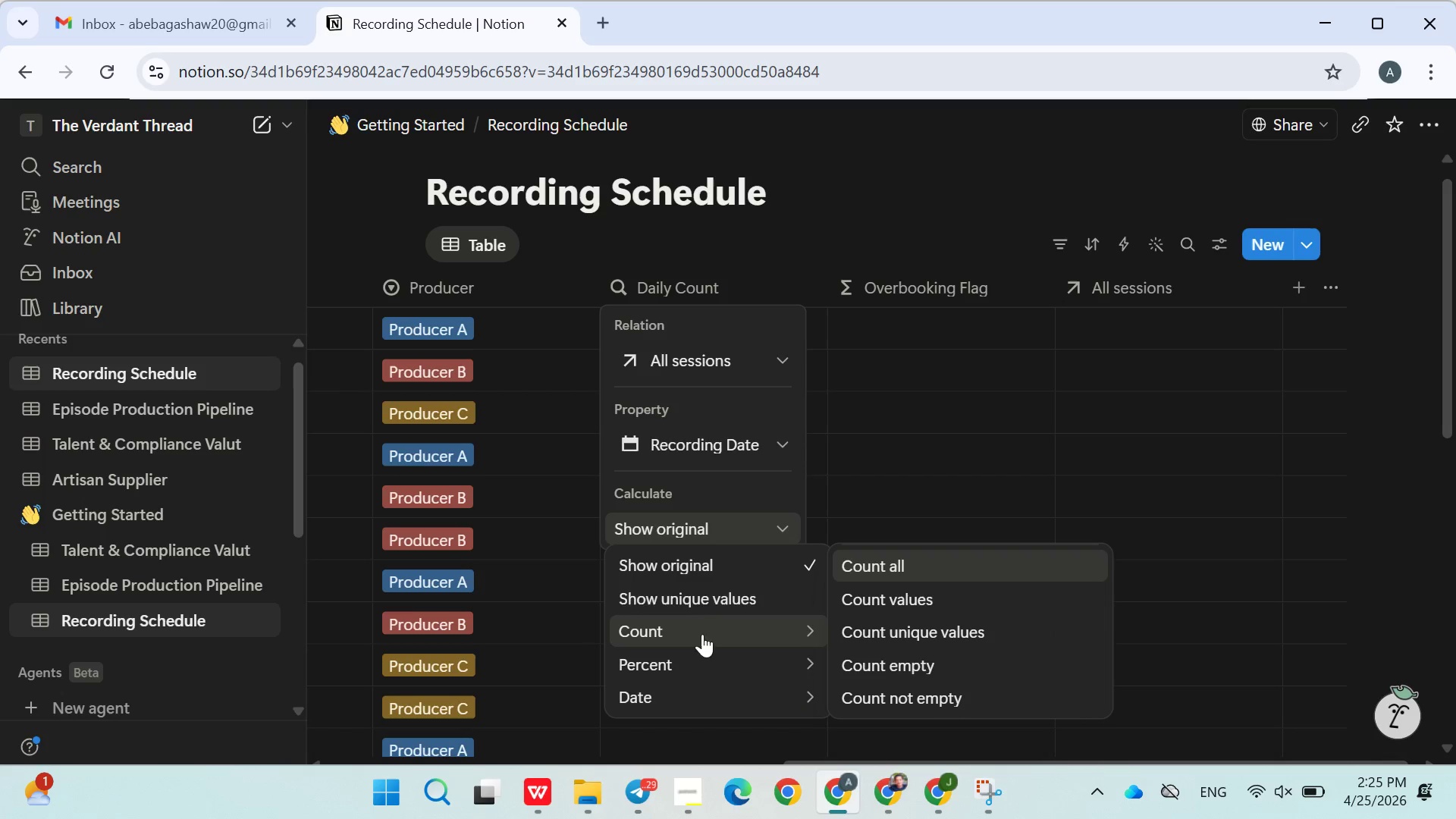 
left_click([852, 571])
 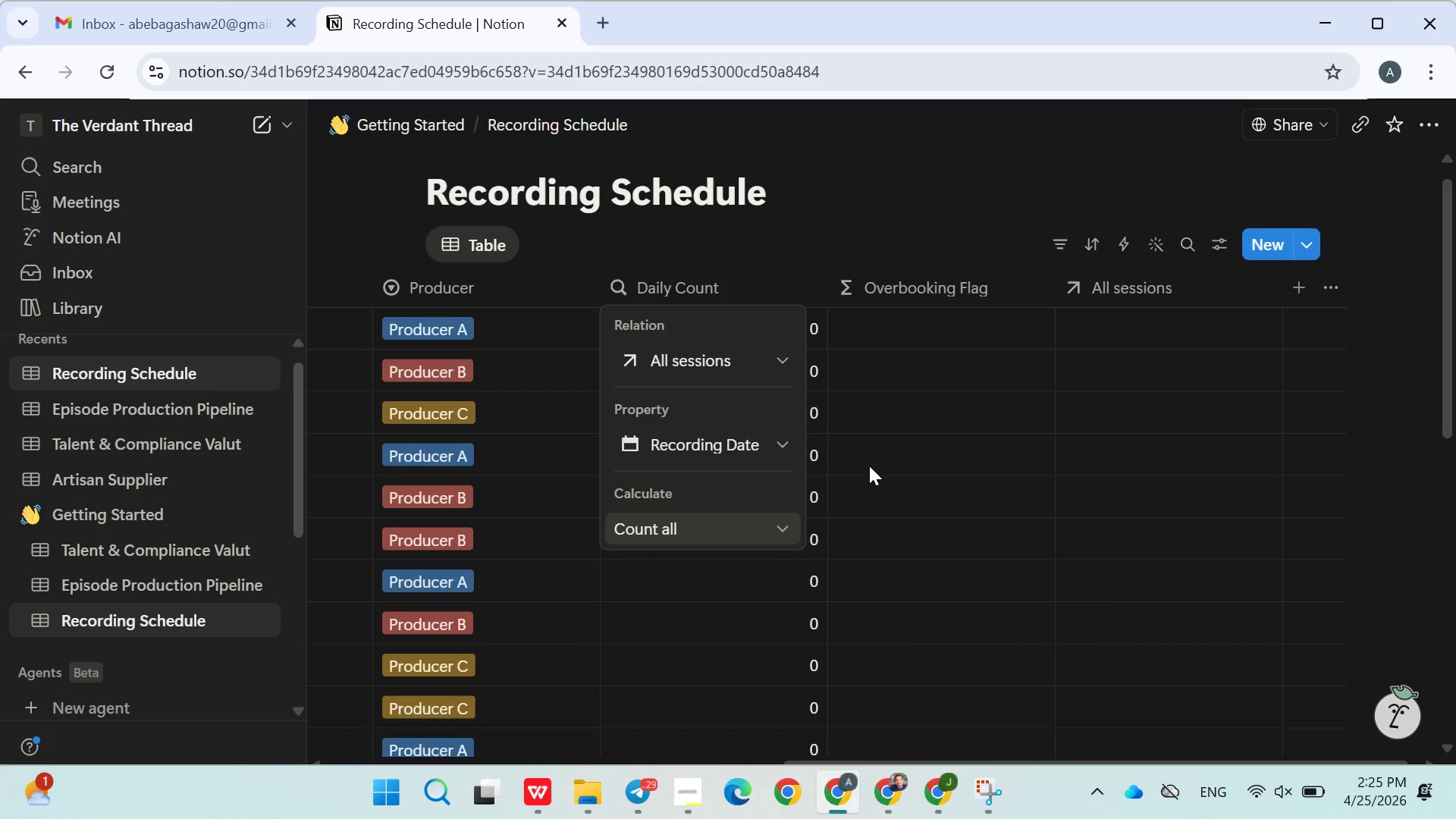 
left_click([870, 464])
 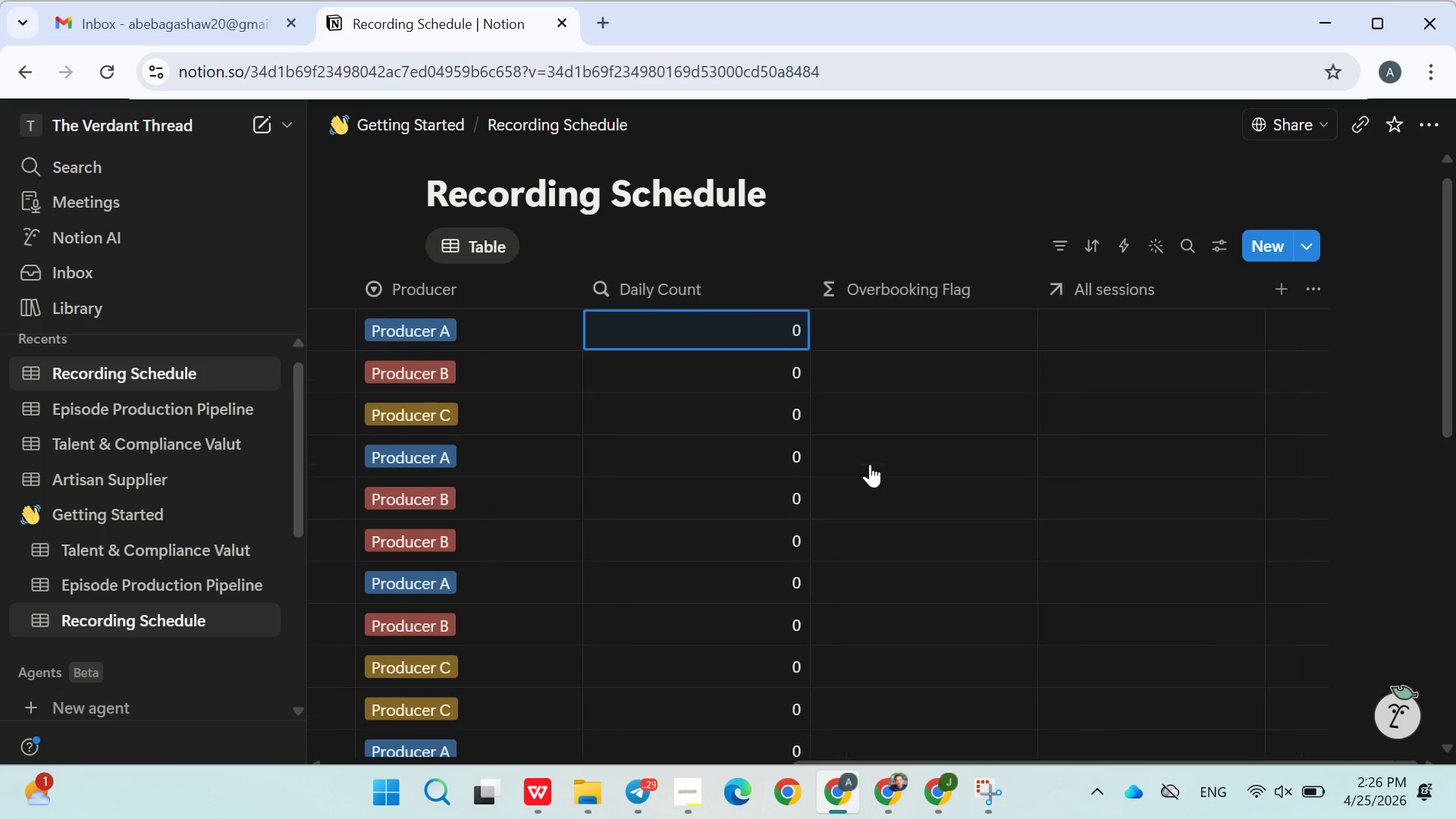 
left_click([883, 417])
 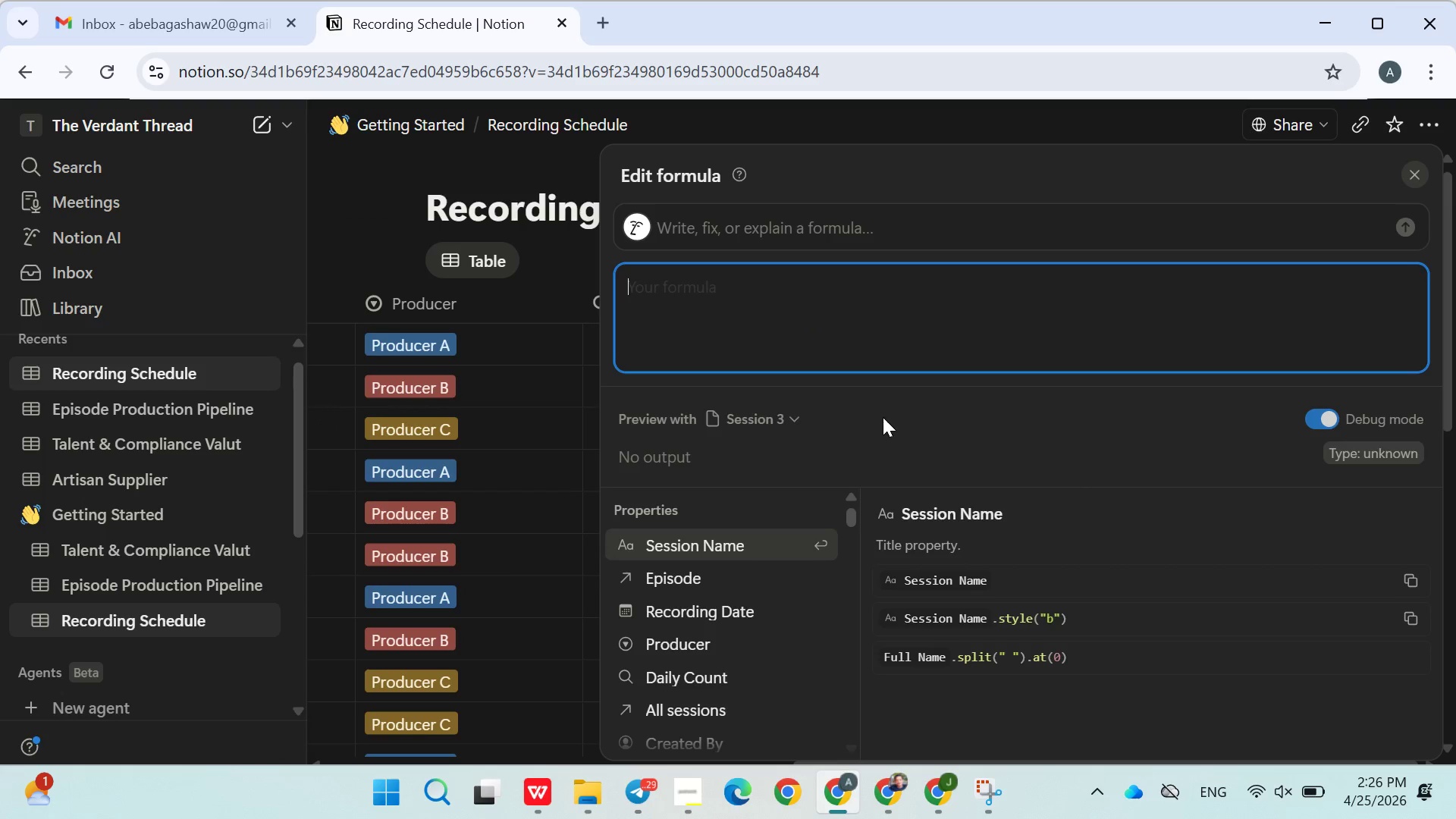 
left_click([657, 379])
 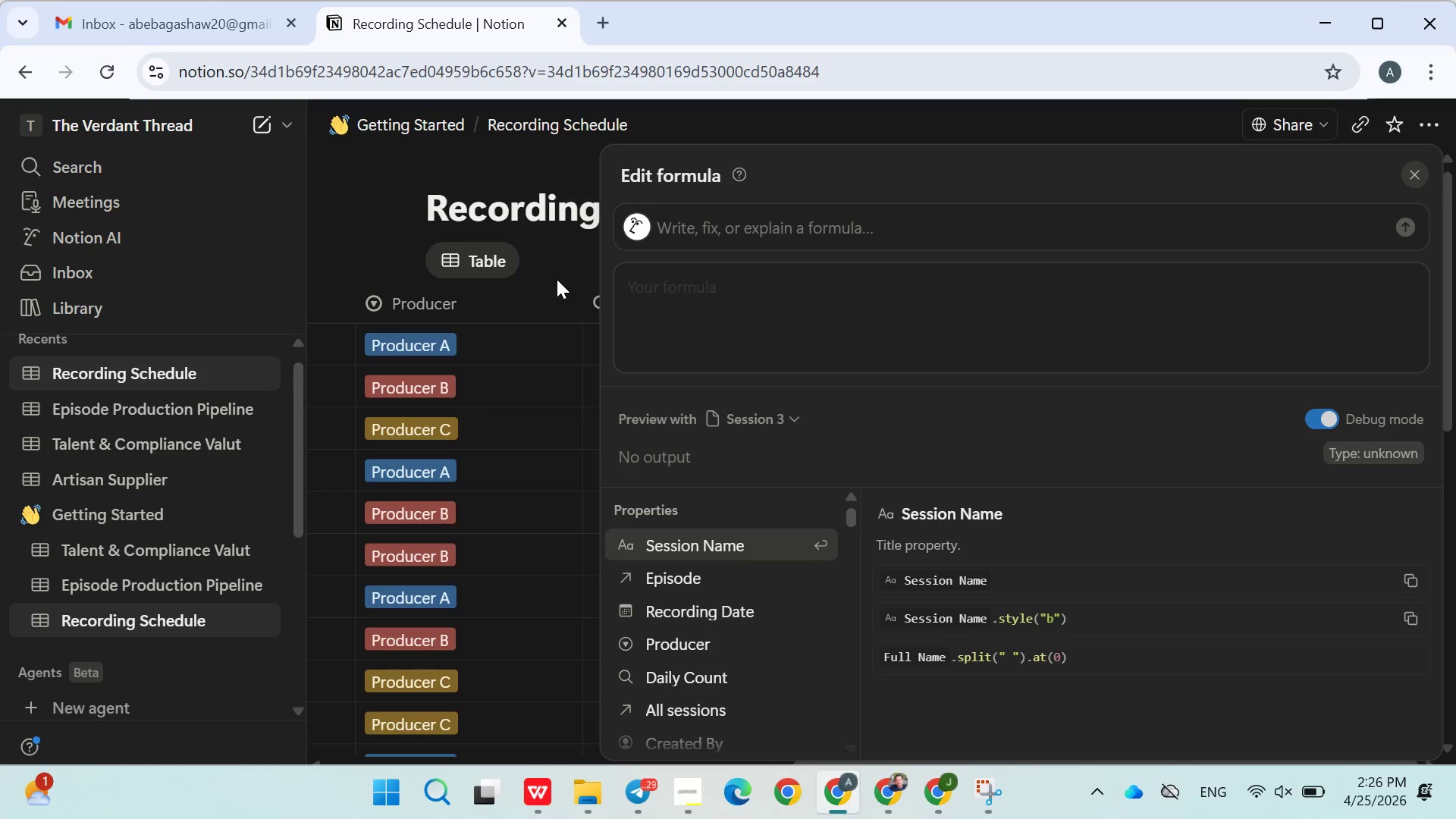 
left_click([557, 278])
 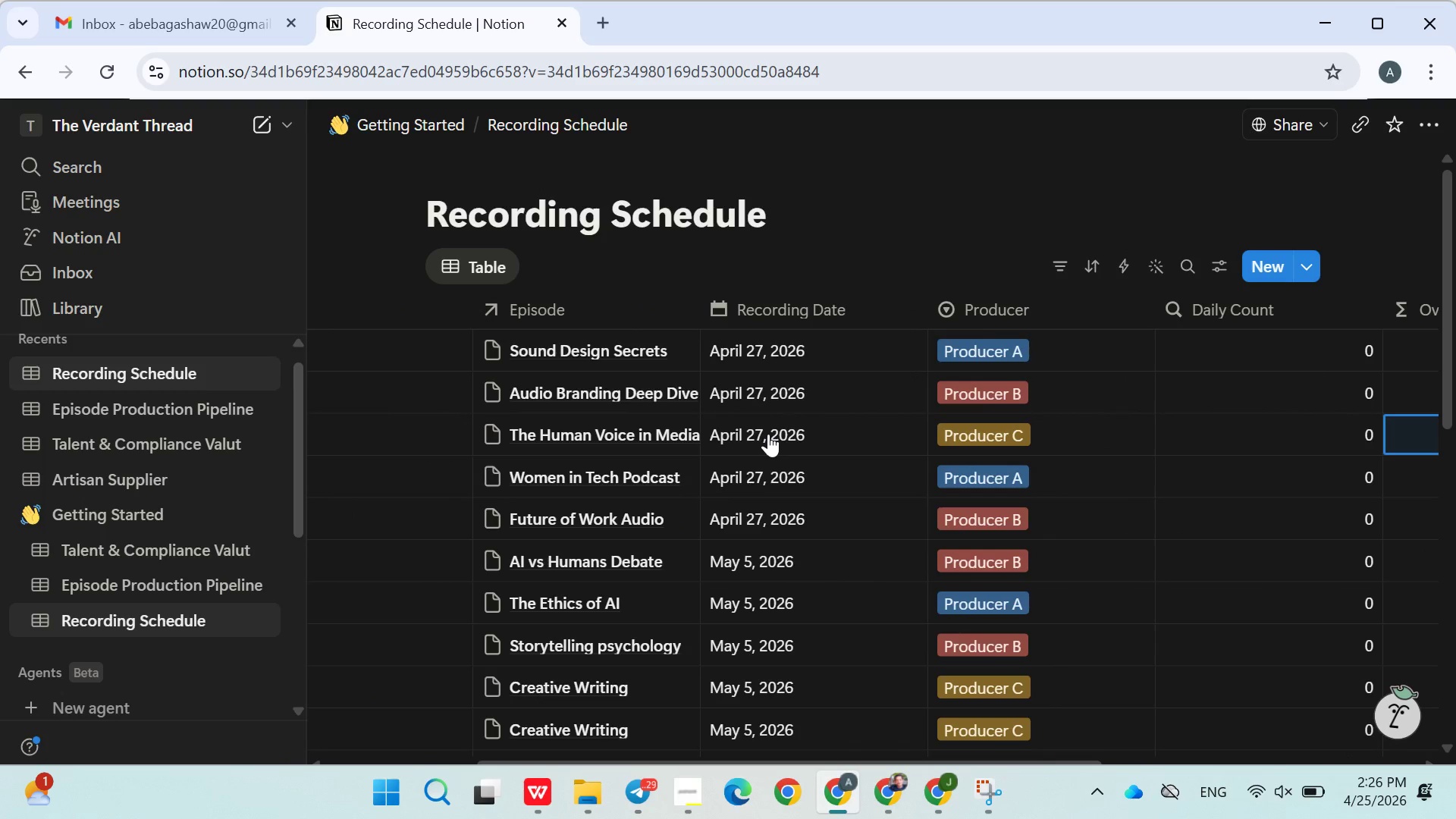 
wait(6.61)
 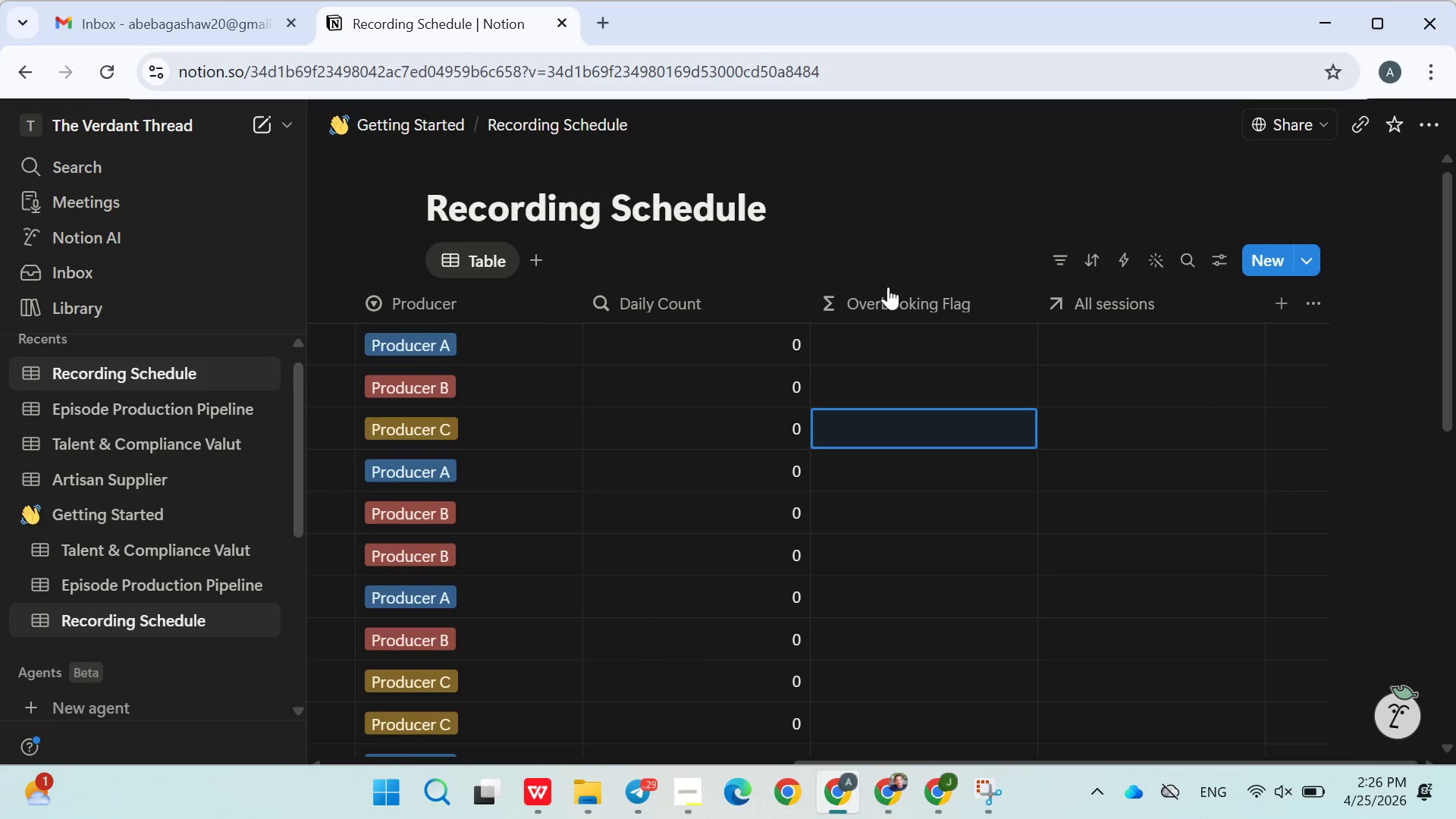 
left_click([827, 337])
 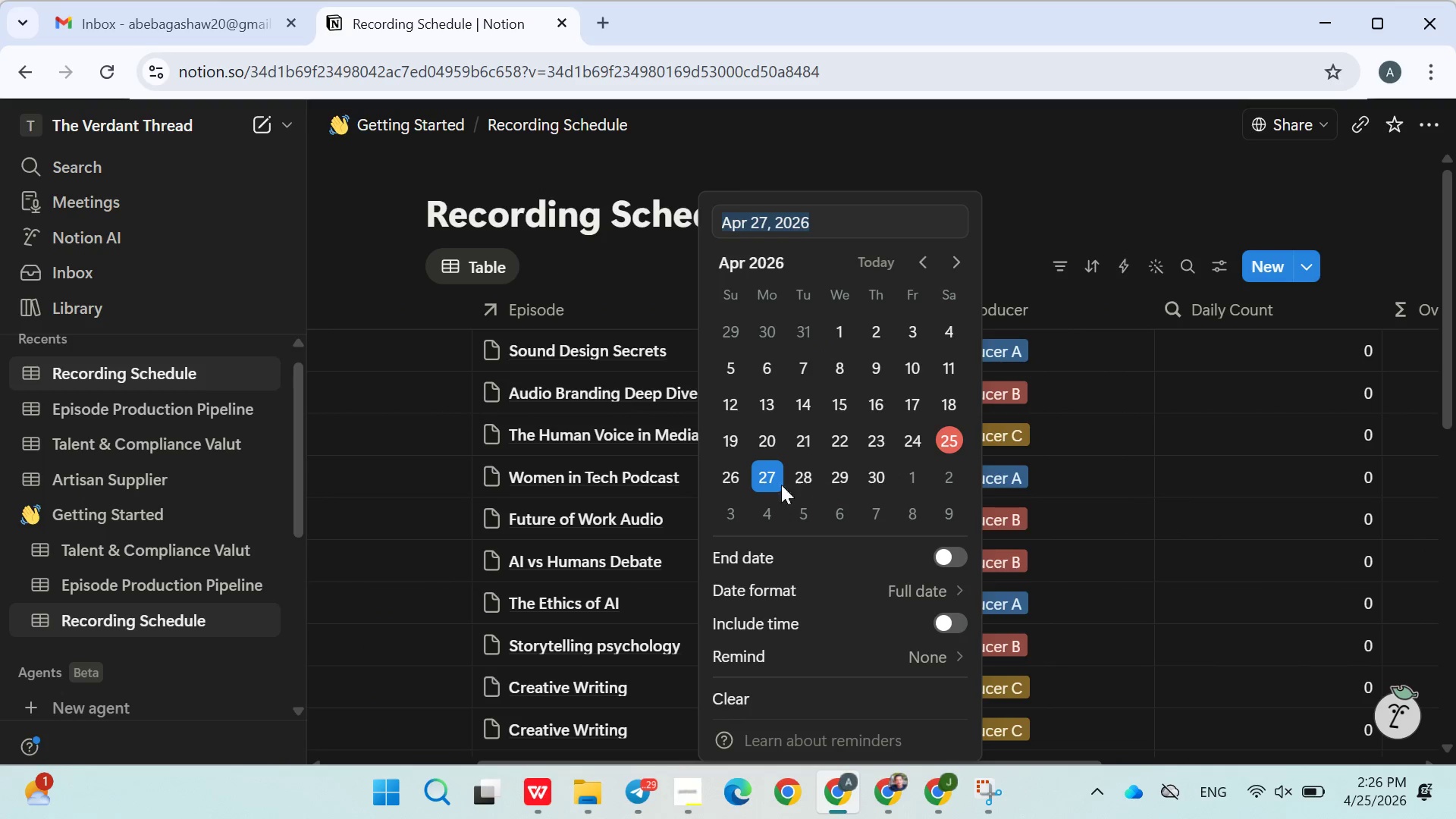 
left_click([775, 481])
 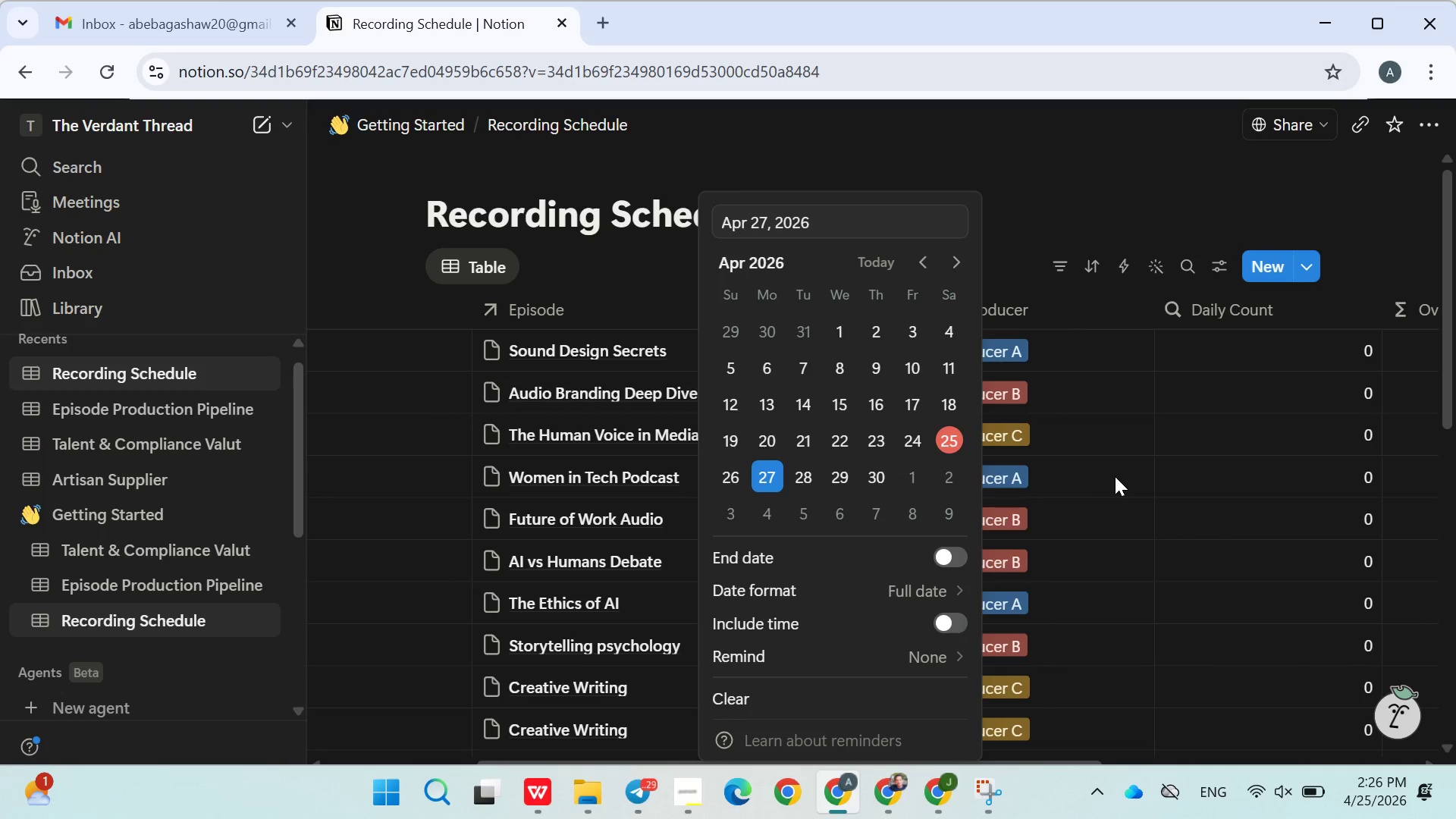 
left_click([1115, 476])
 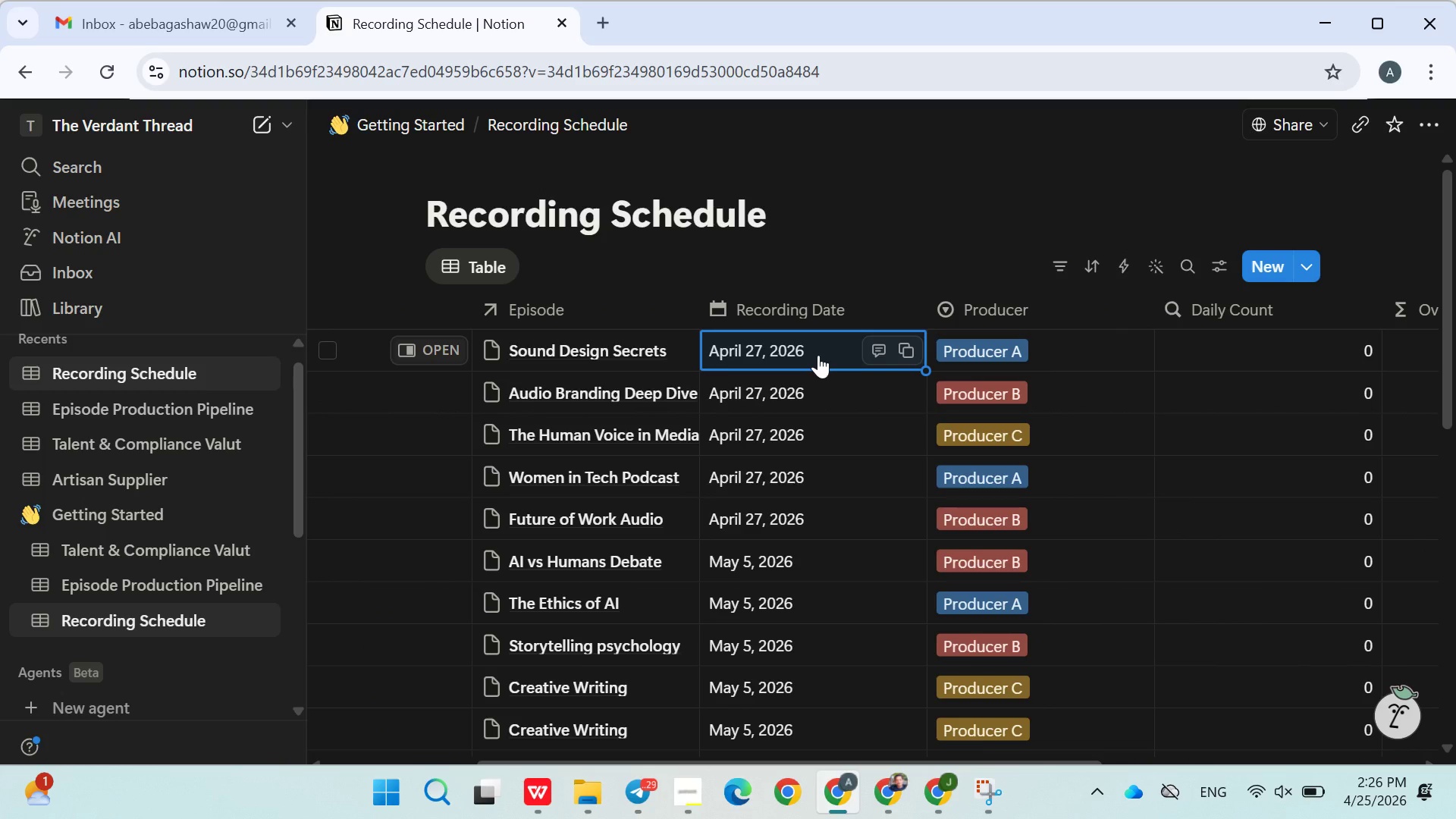 
left_click([818, 355])
 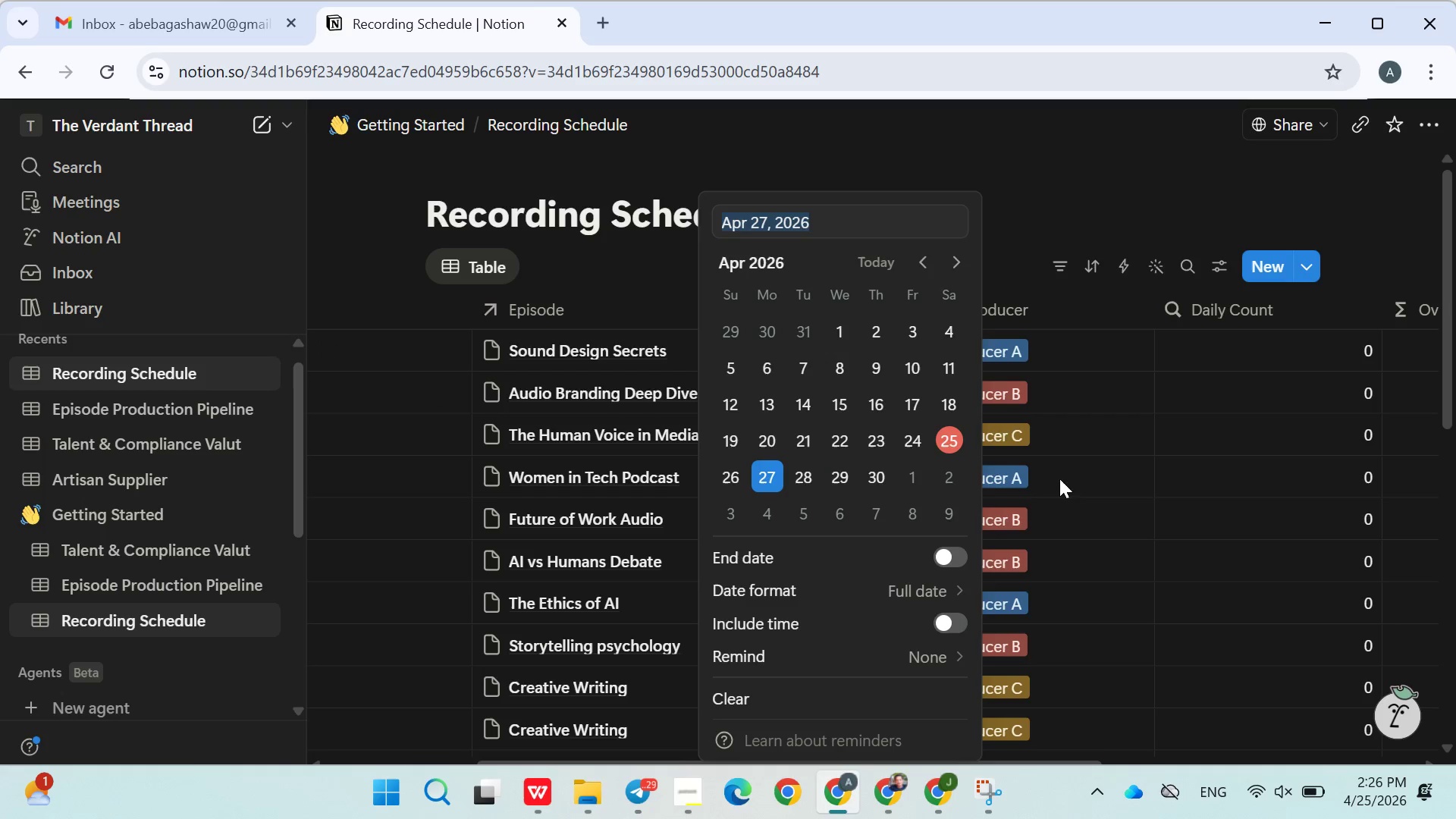 
left_click([1120, 500])
 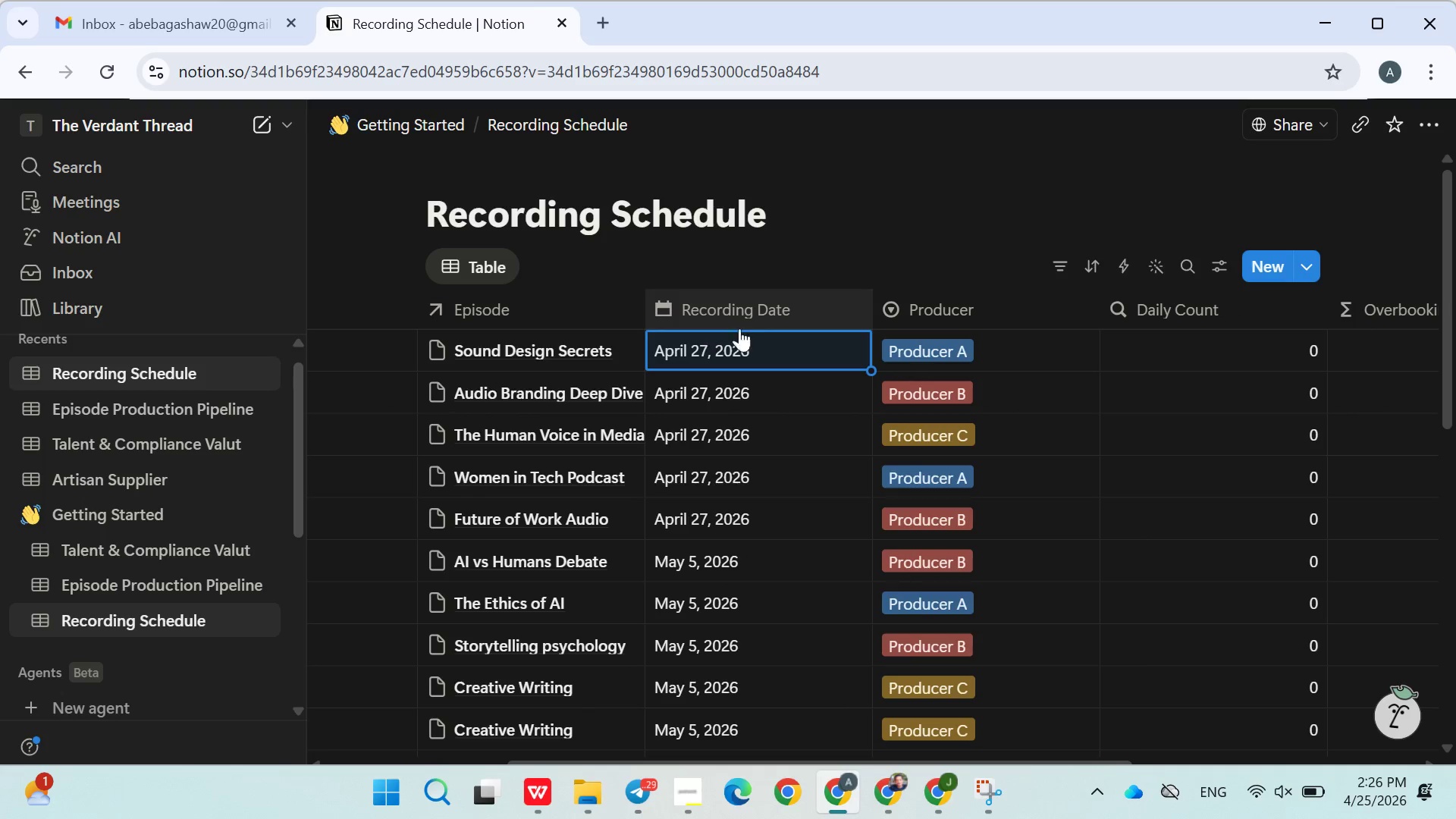 
left_click([774, 344])
 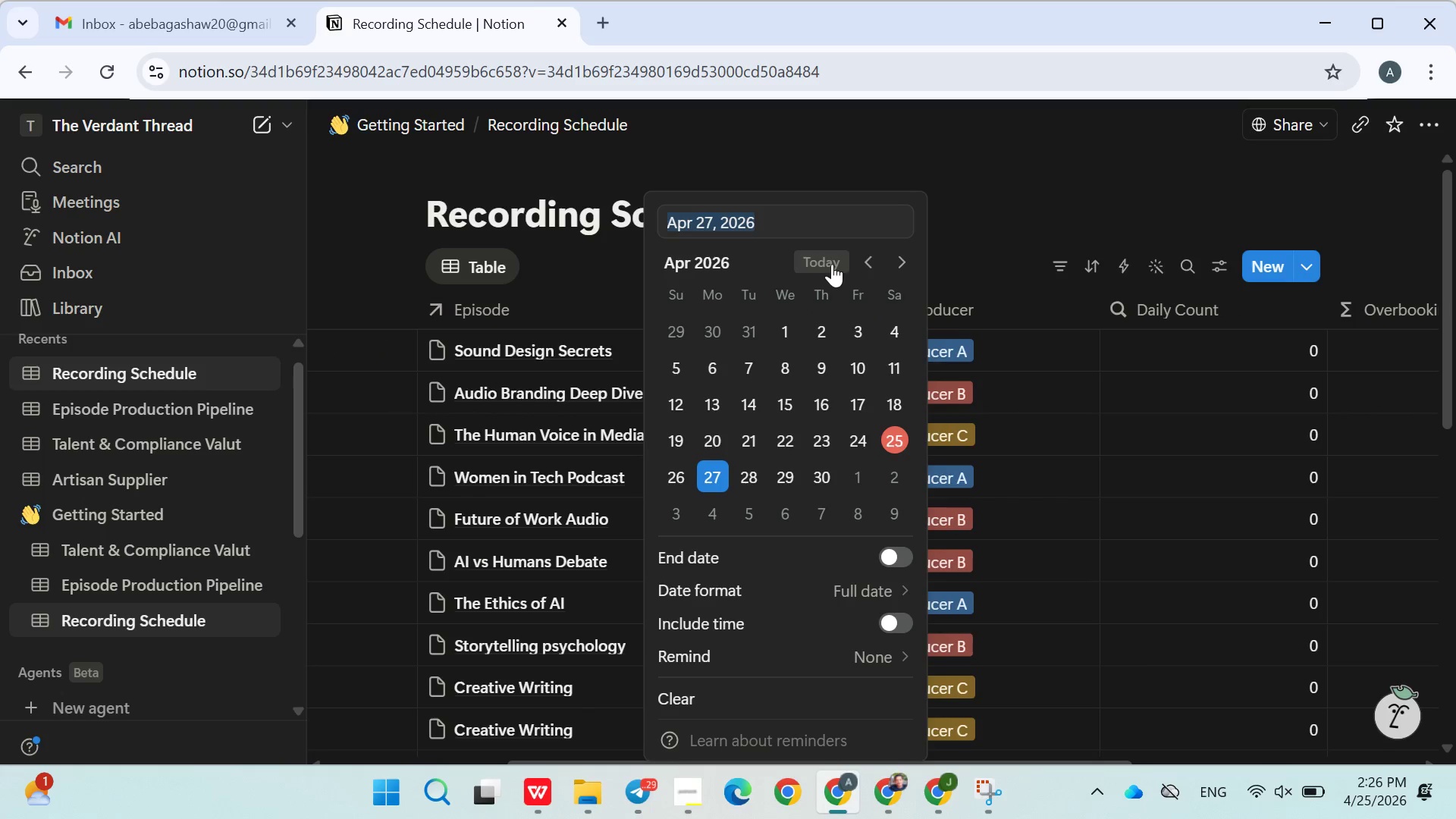 
left_click([827, 262])
 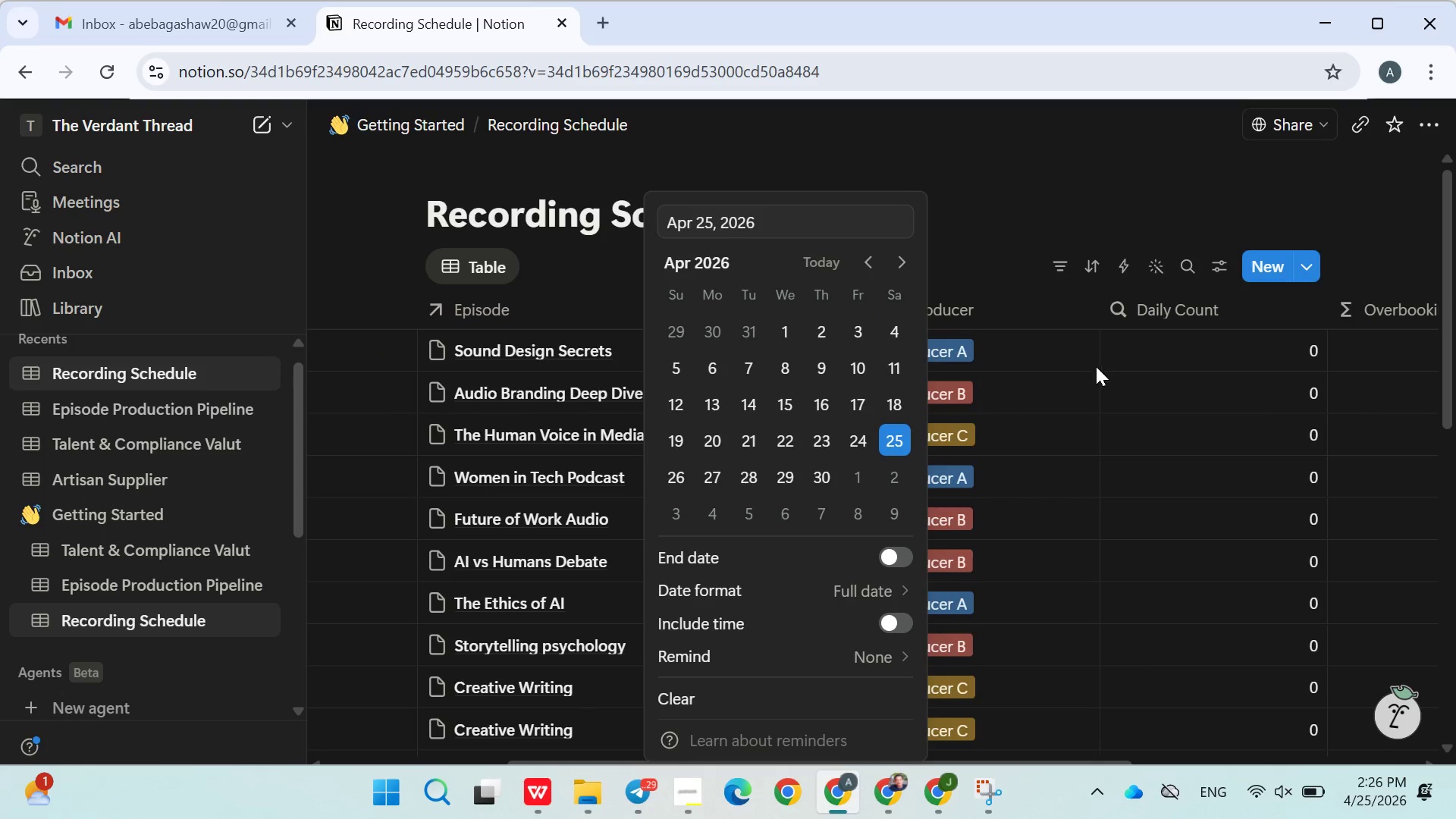 
left_click([1096, 366])
 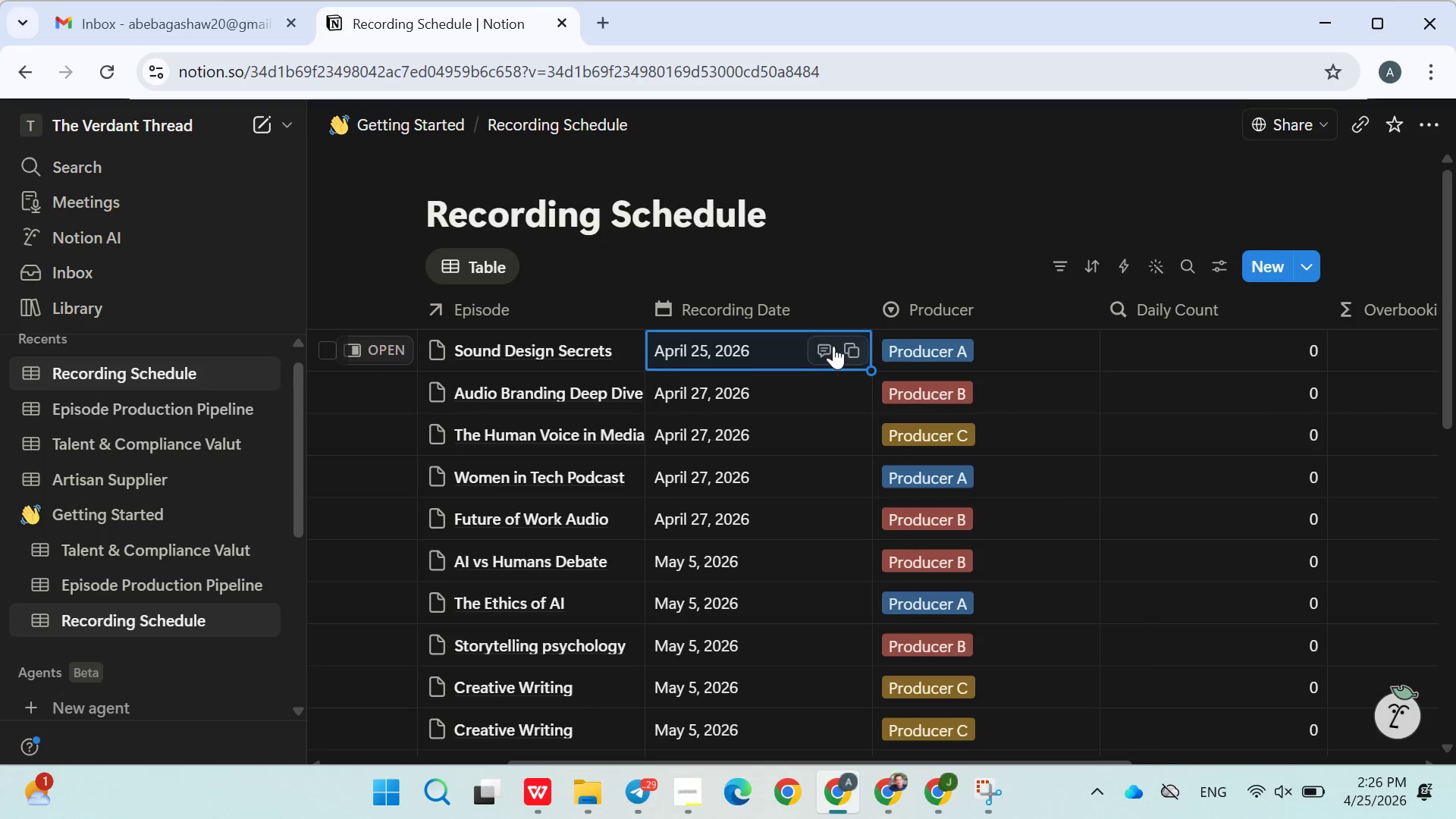 
left_click([807, 347])
 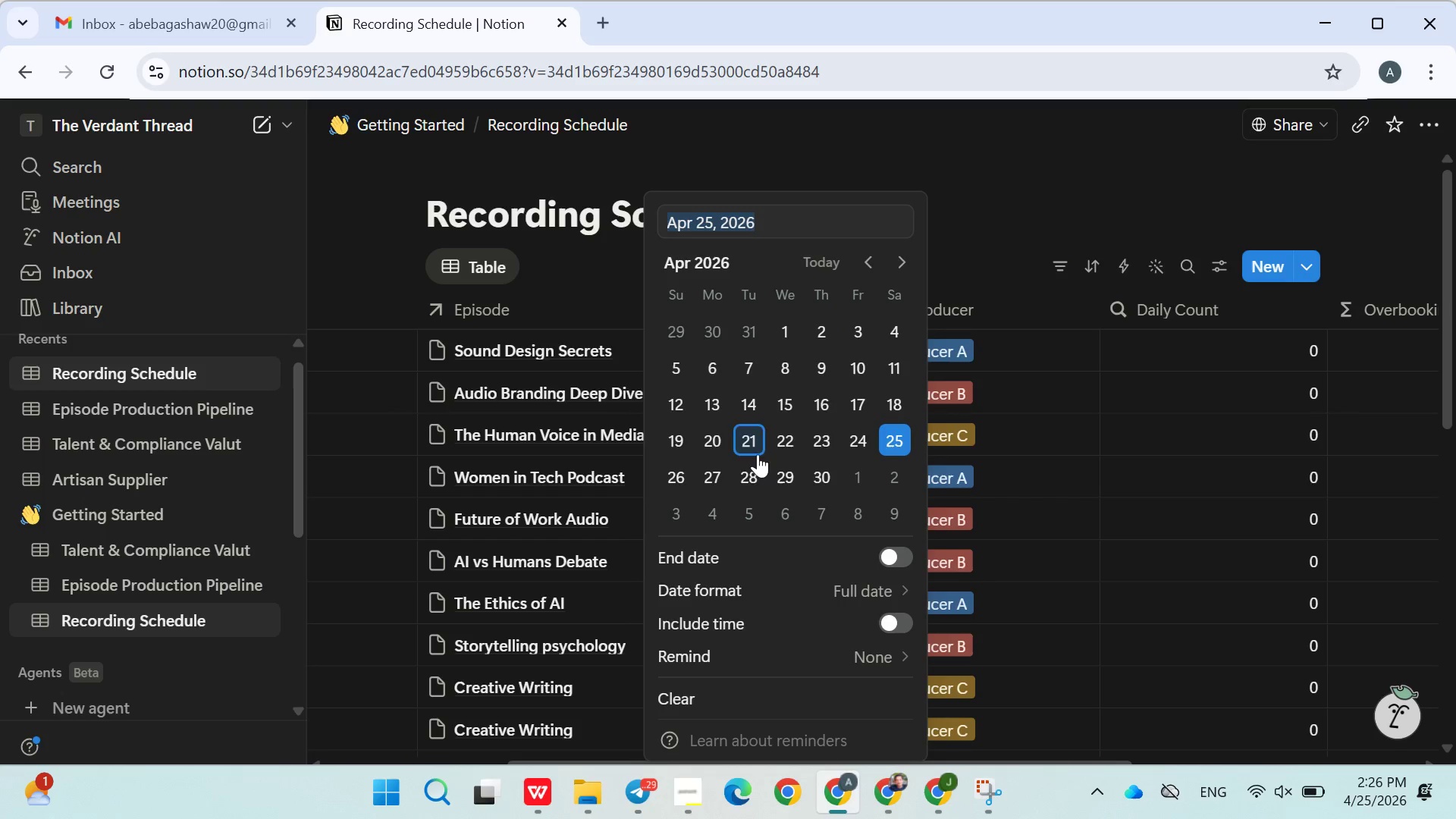 
left_click([726, 479])
 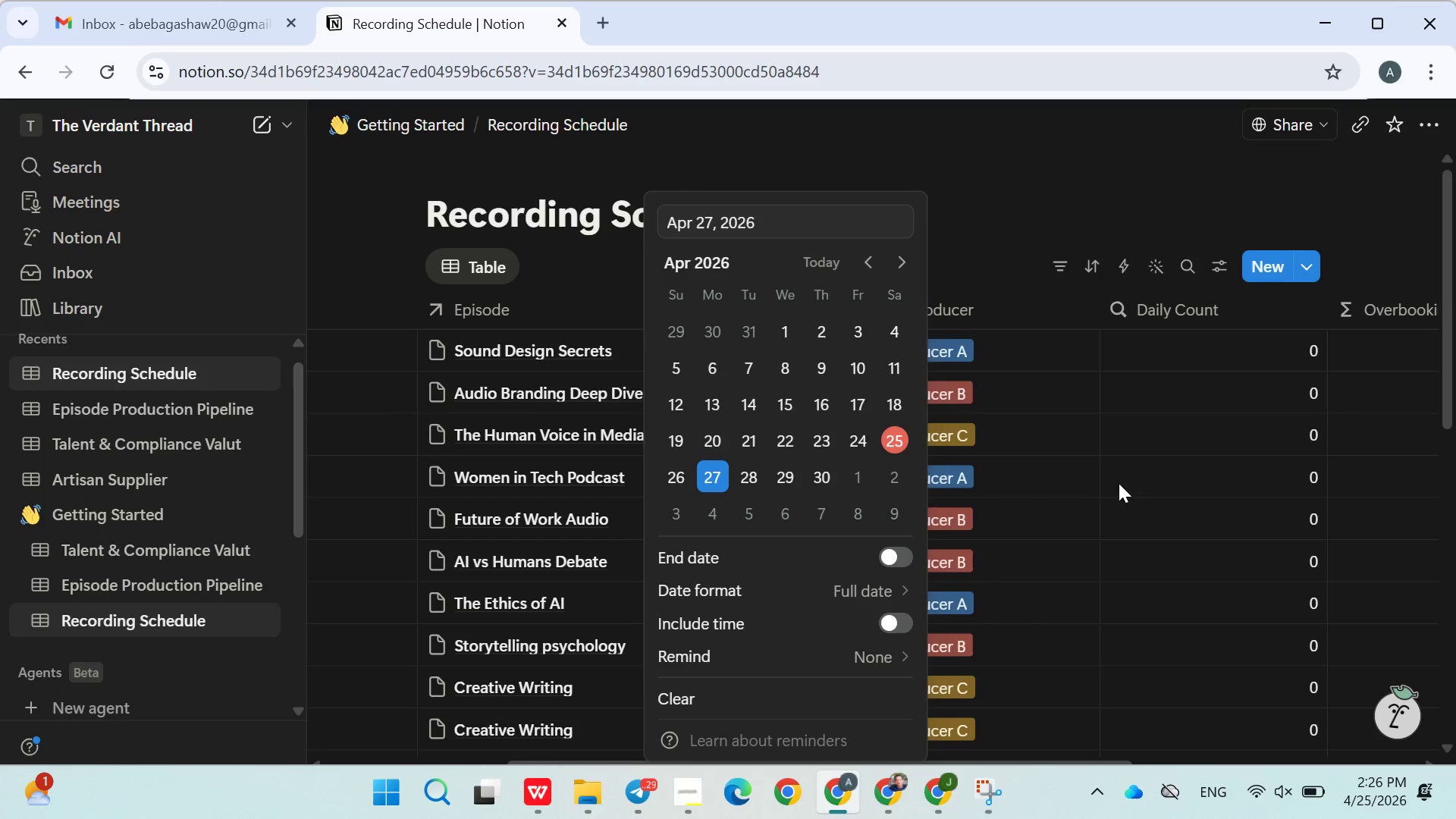 
left_click([1120, 485])
 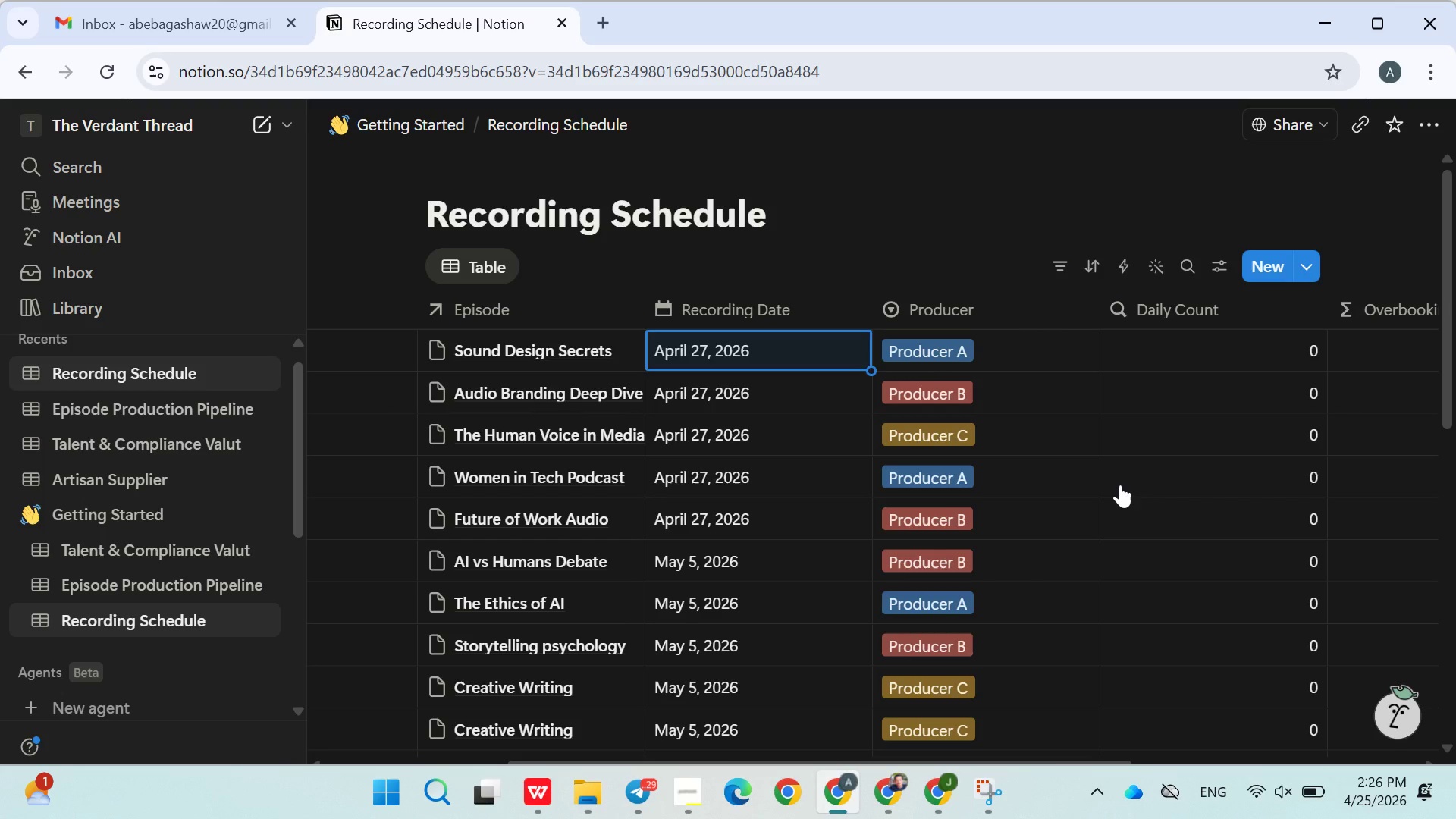 
wait(10.2)
 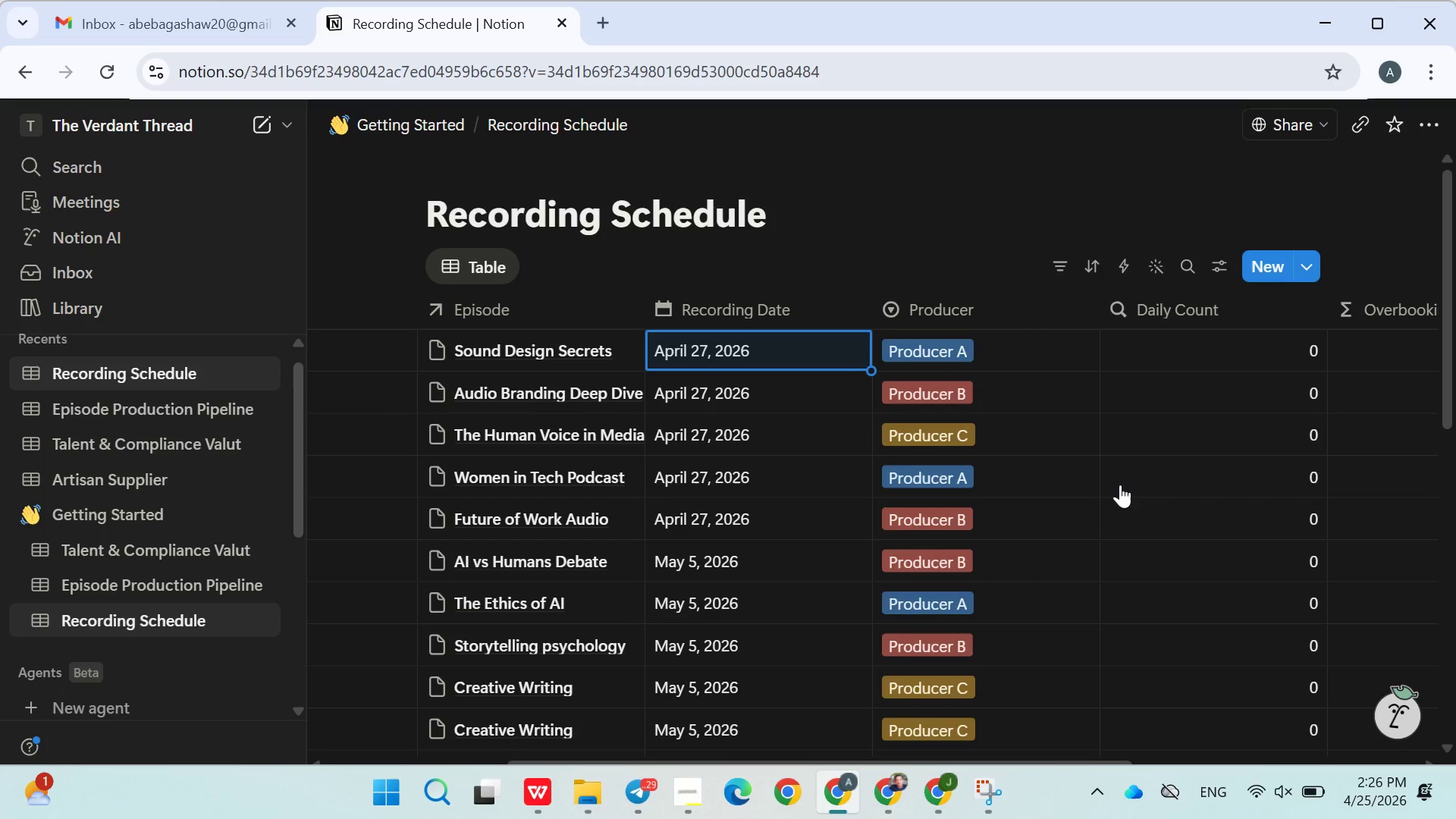 
left_click([1003, 336])
 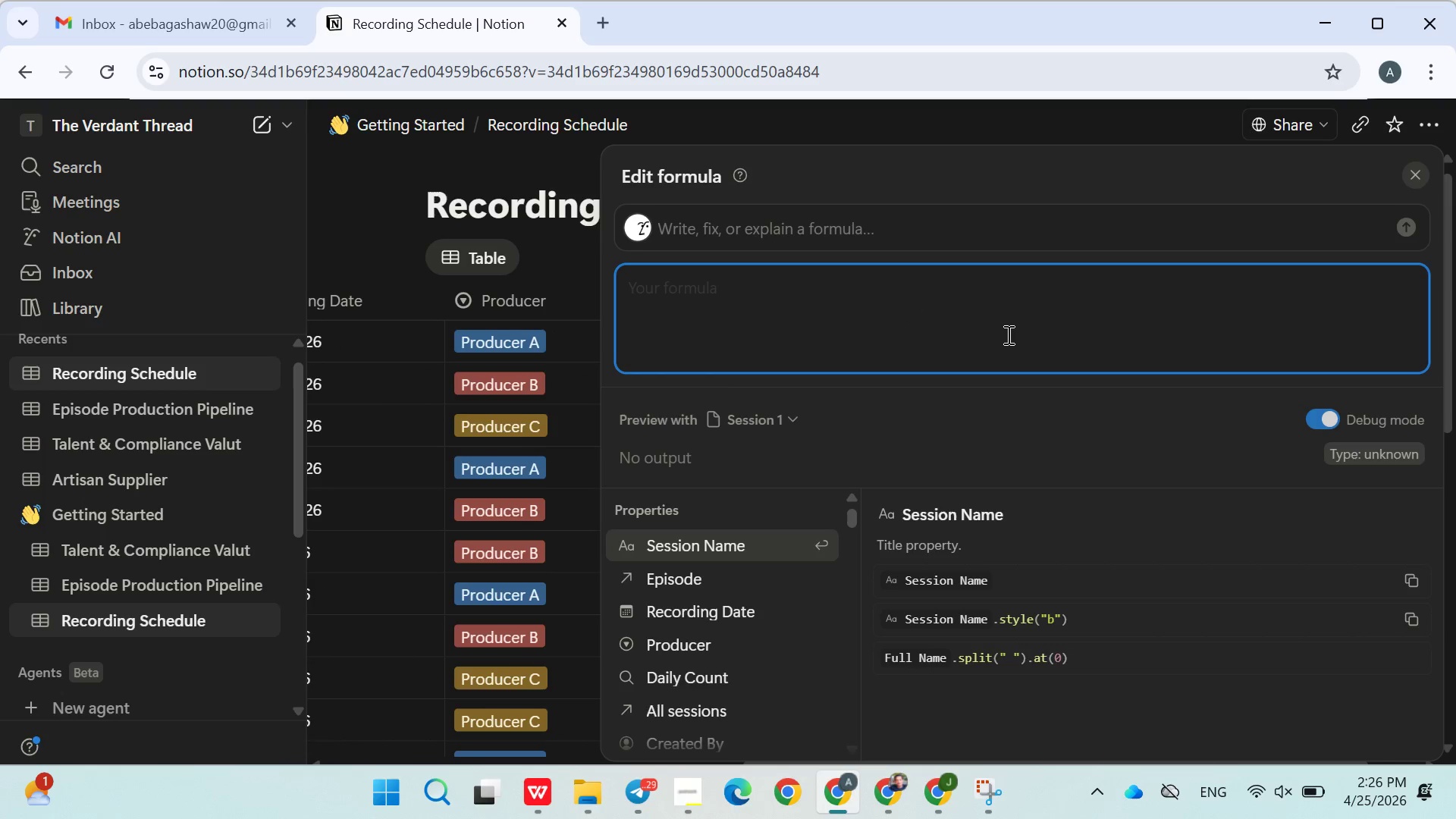 
wait(10.43)
 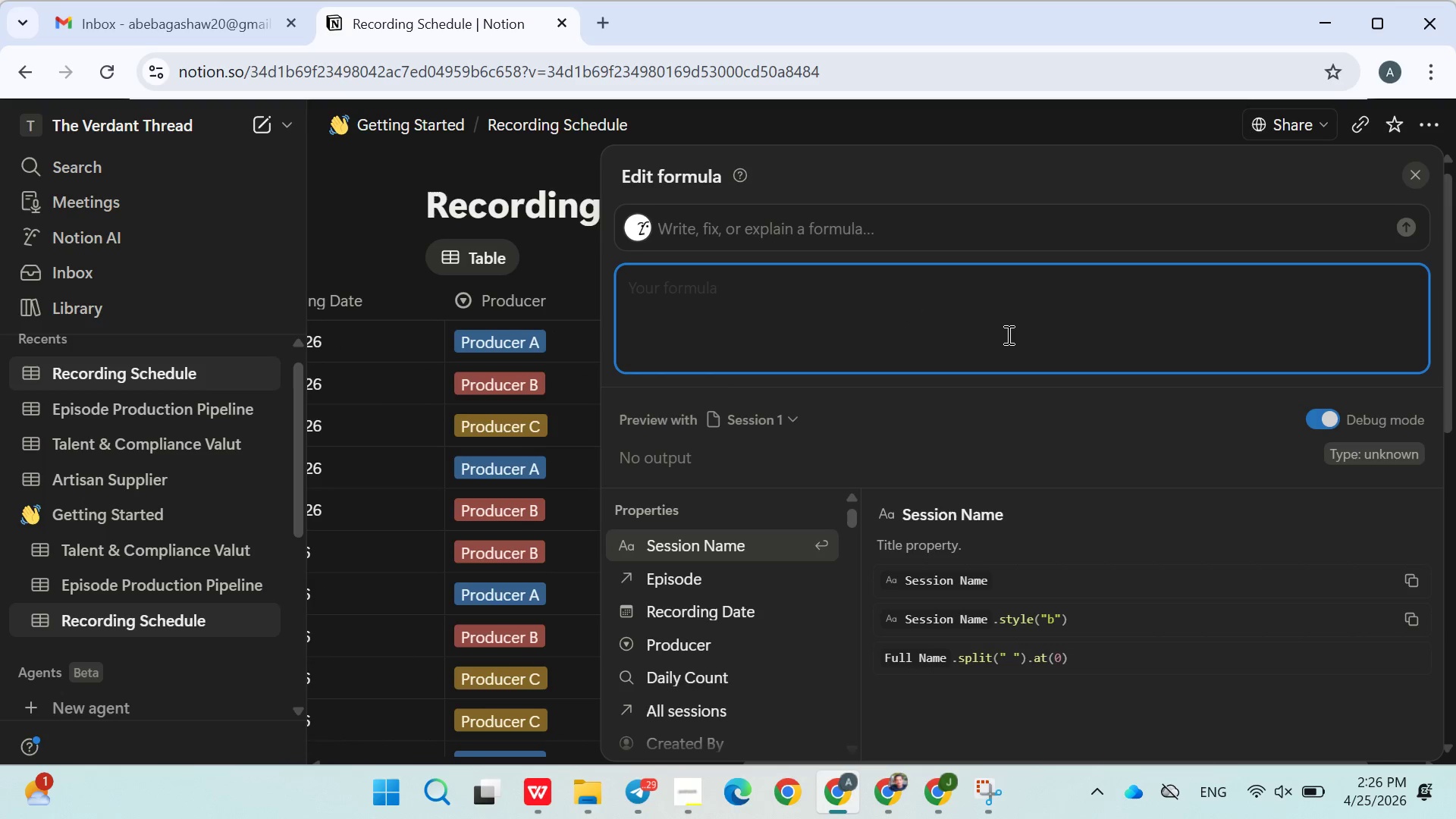 
mouse_move([812, 781])
 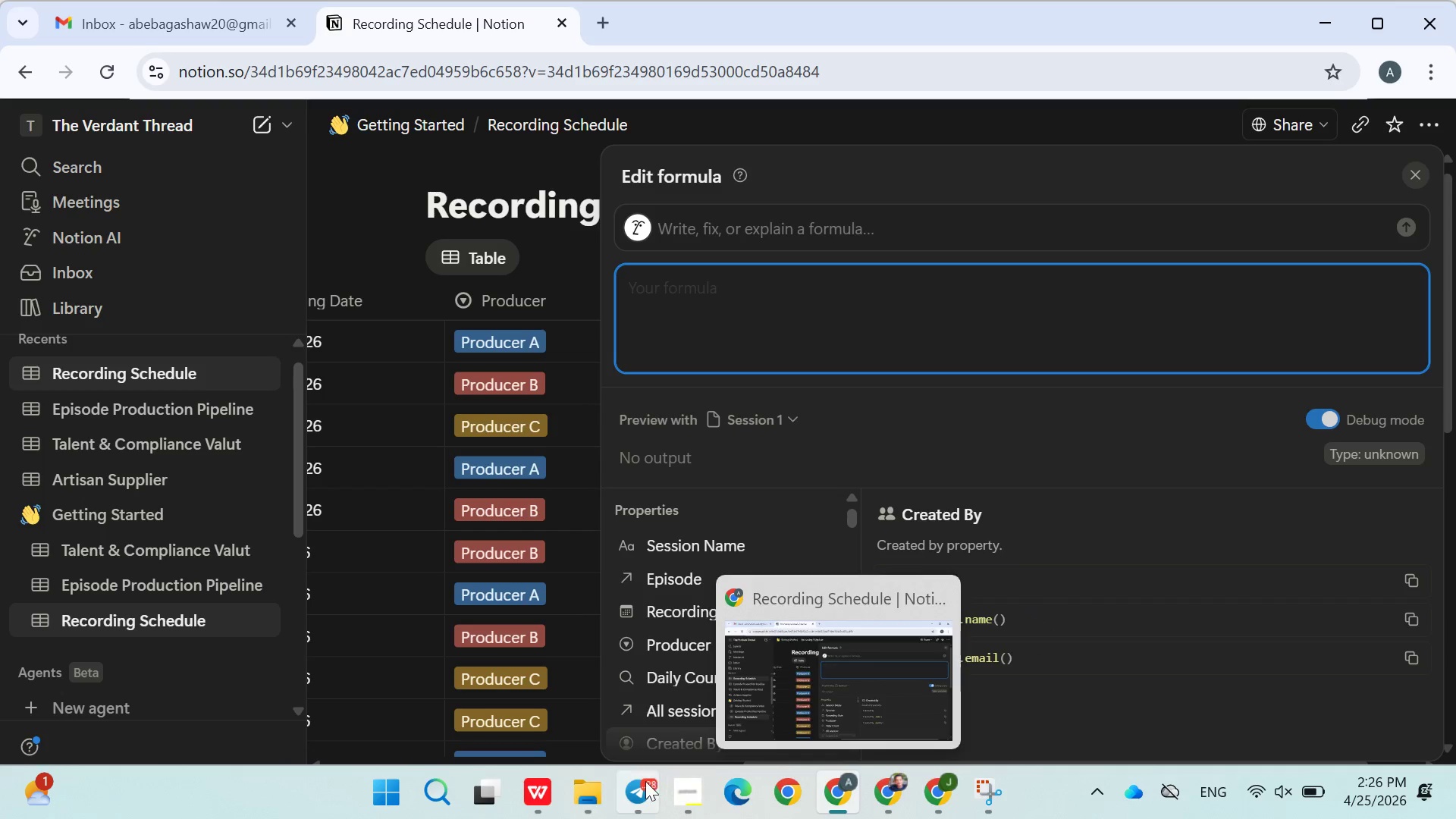 
left_click([642, 785])
 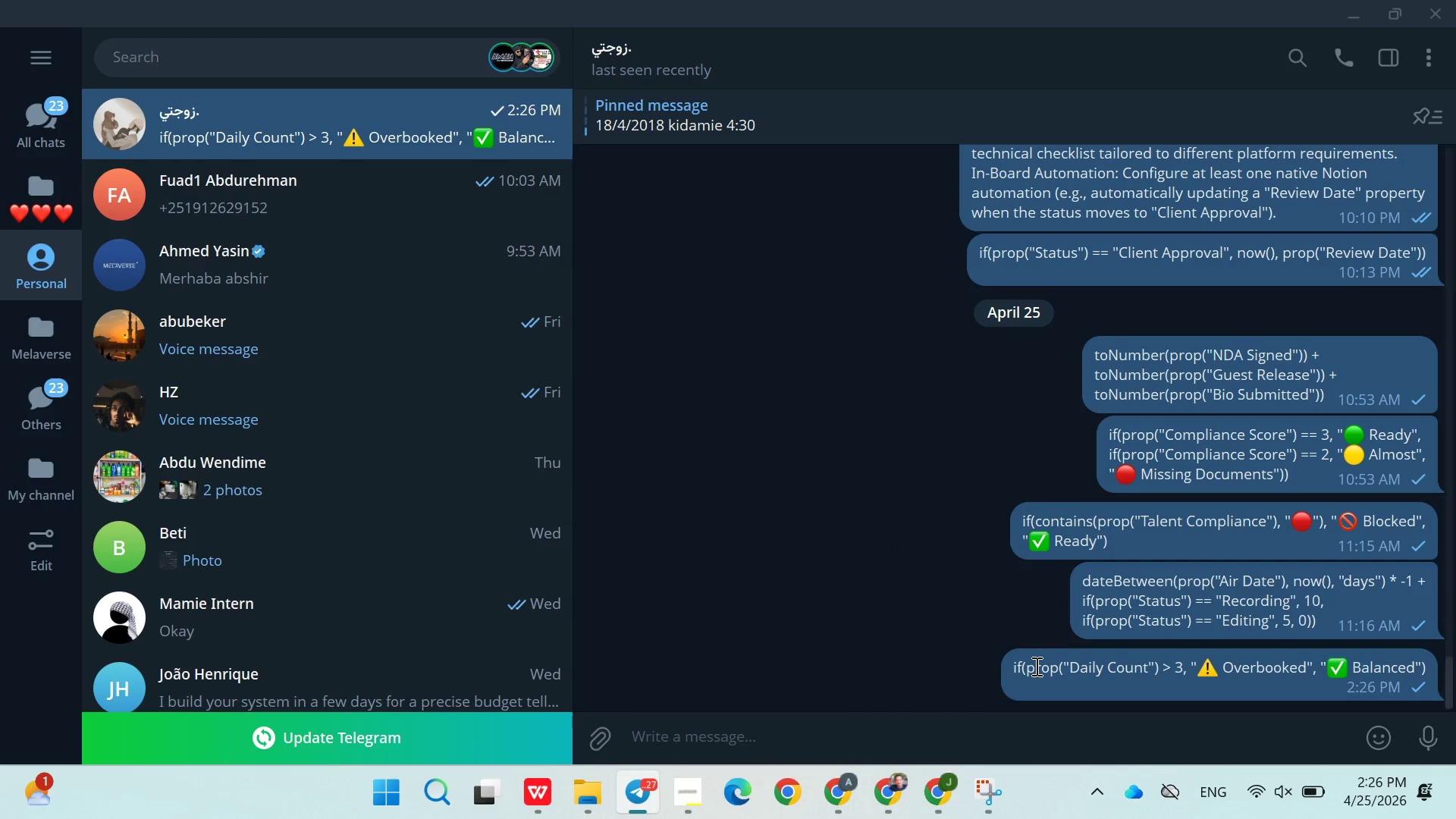 
right_click([1035, 666])
 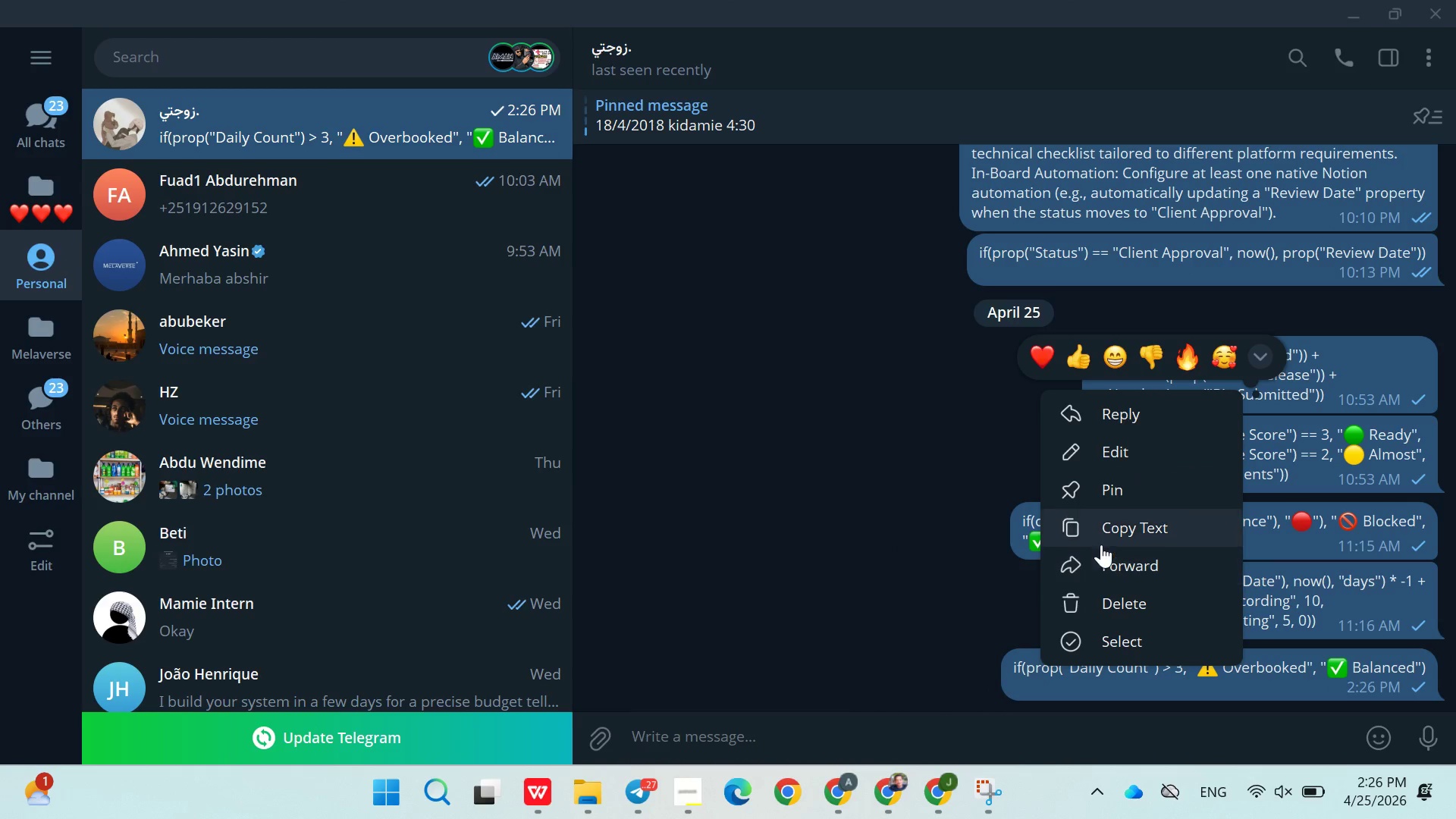 
left_click([1102, 537])
 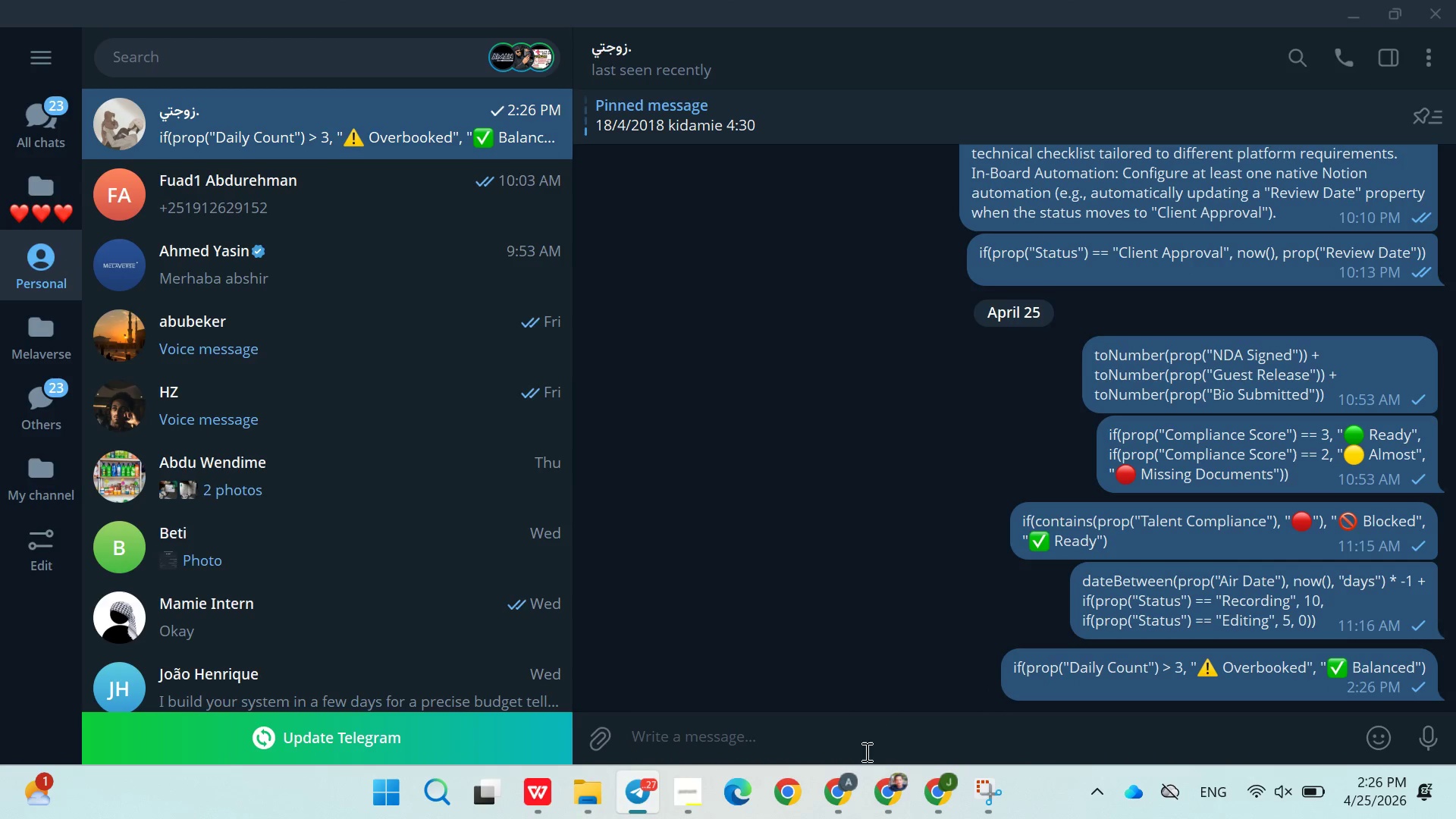 
left_click([851, 779])
 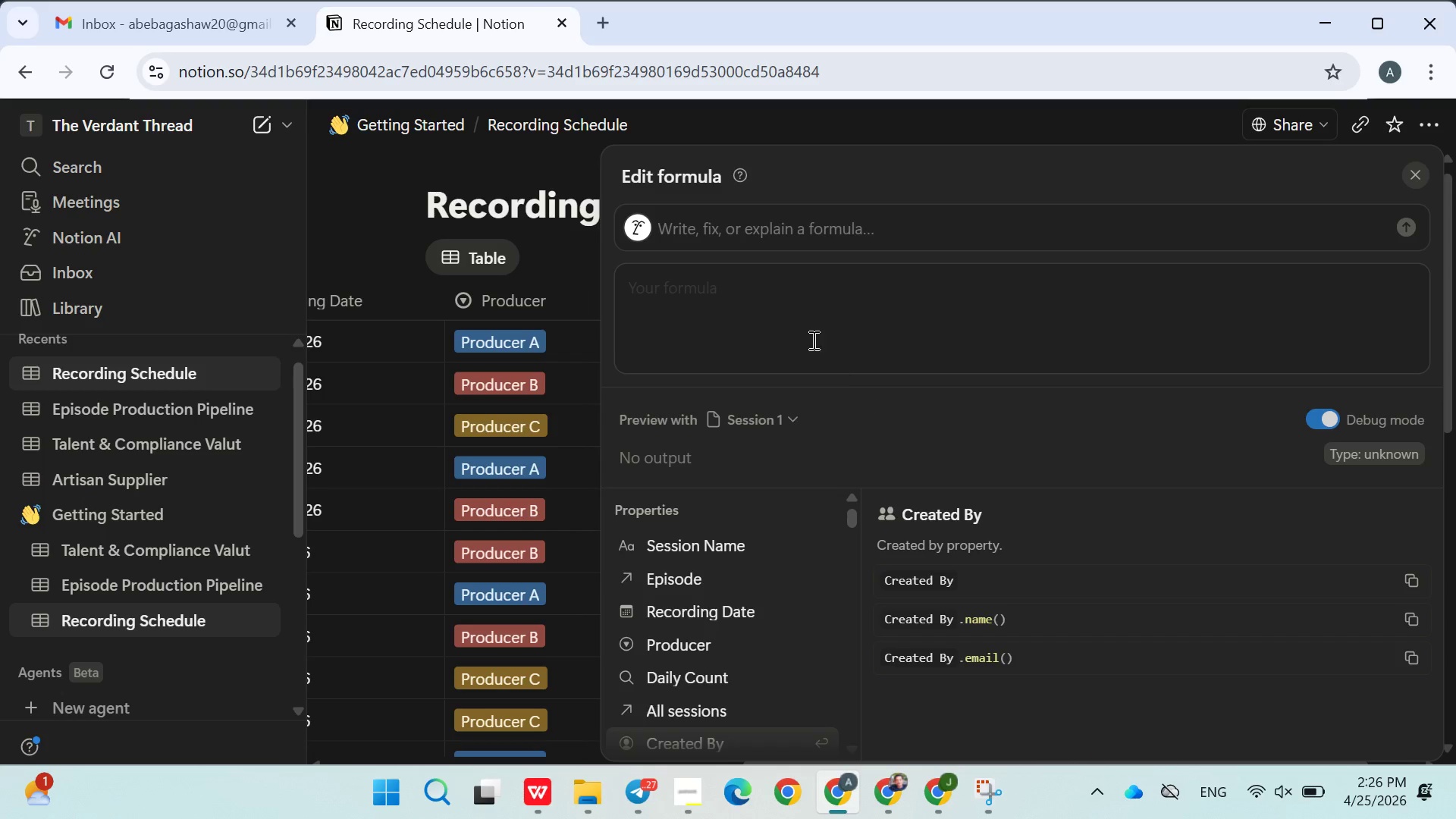 
left_click([811, 339])
 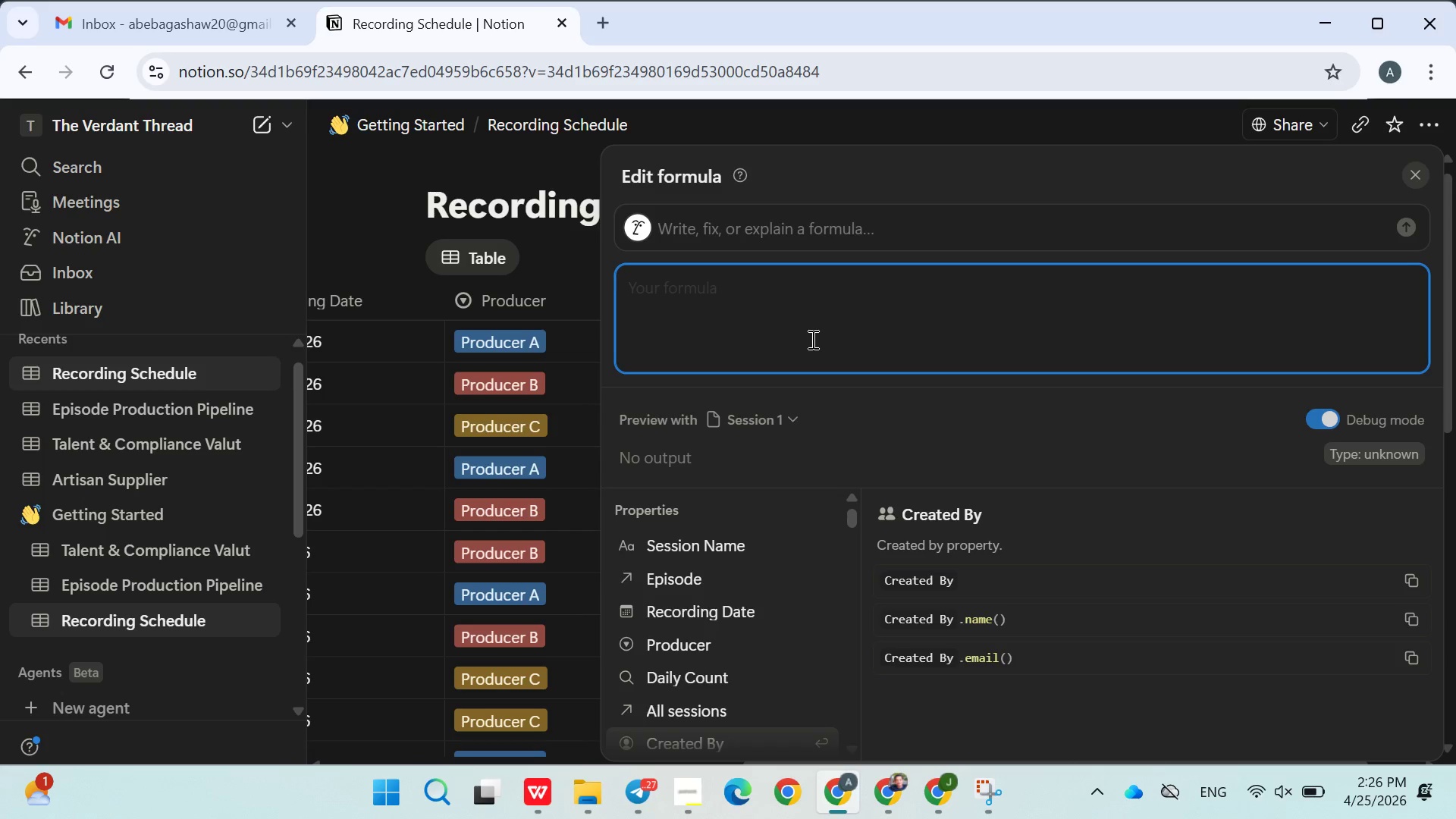 
key(Control+V)
 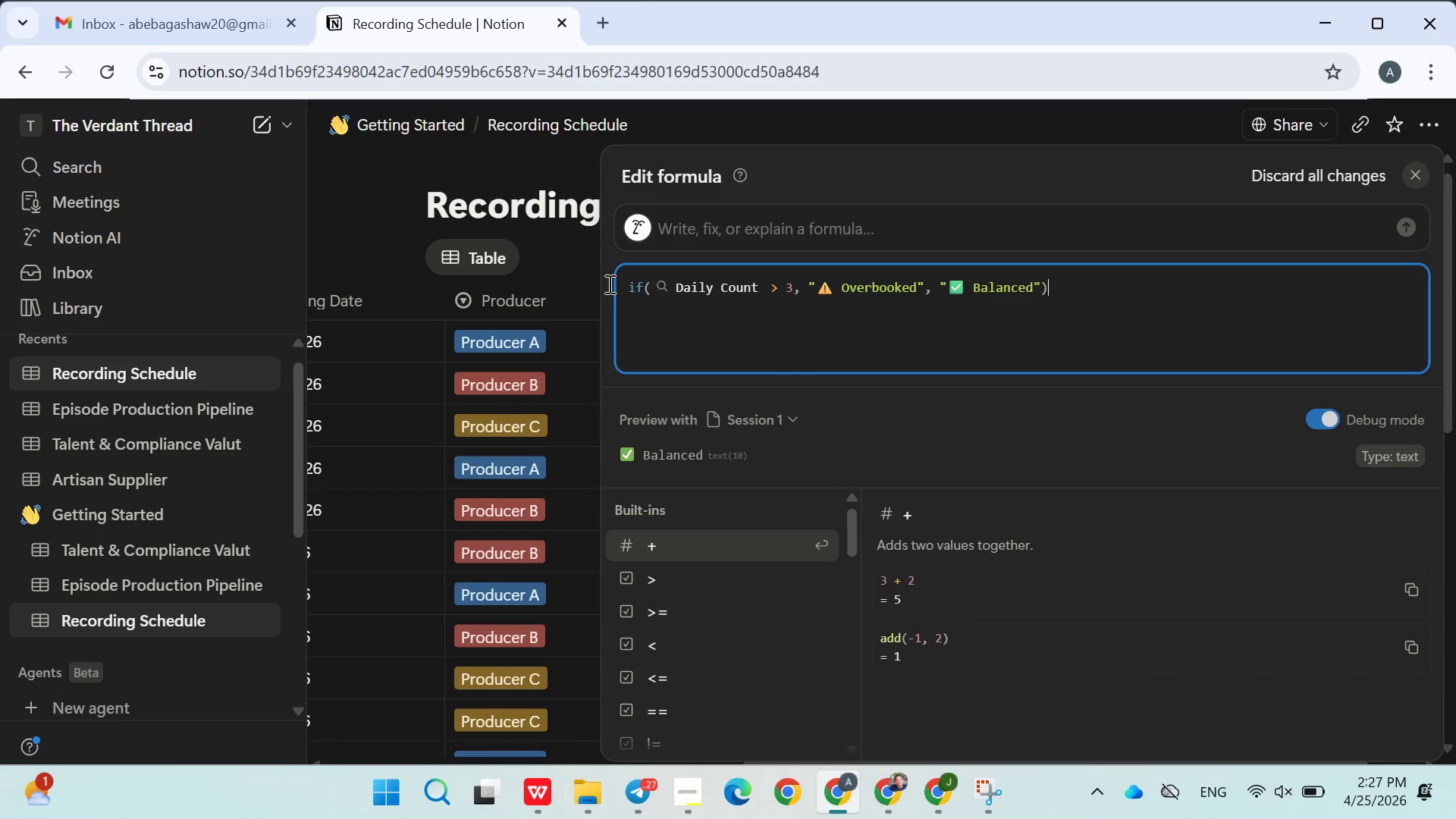 
left_click([568, 268])
 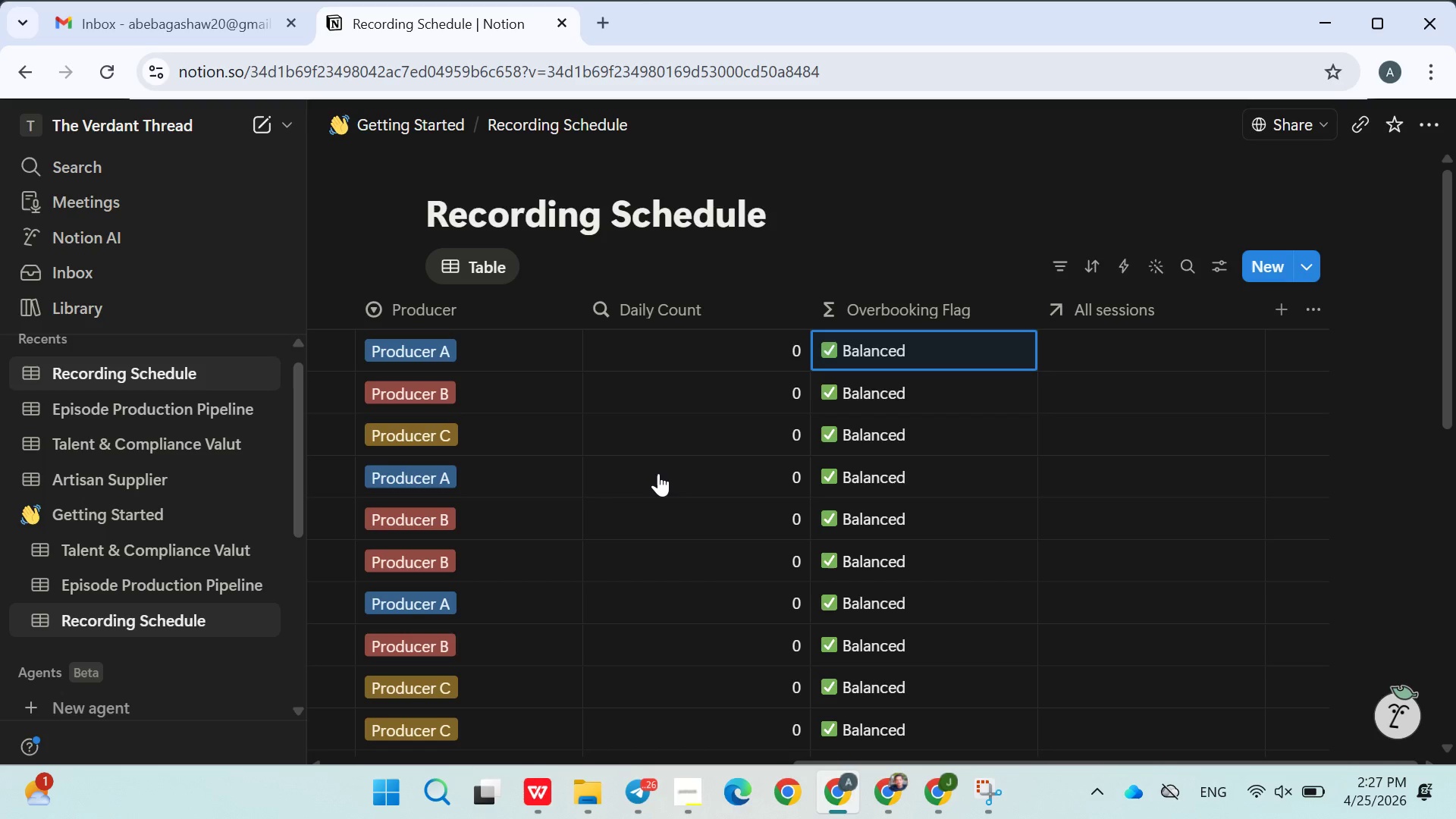 
wait(16.25)
 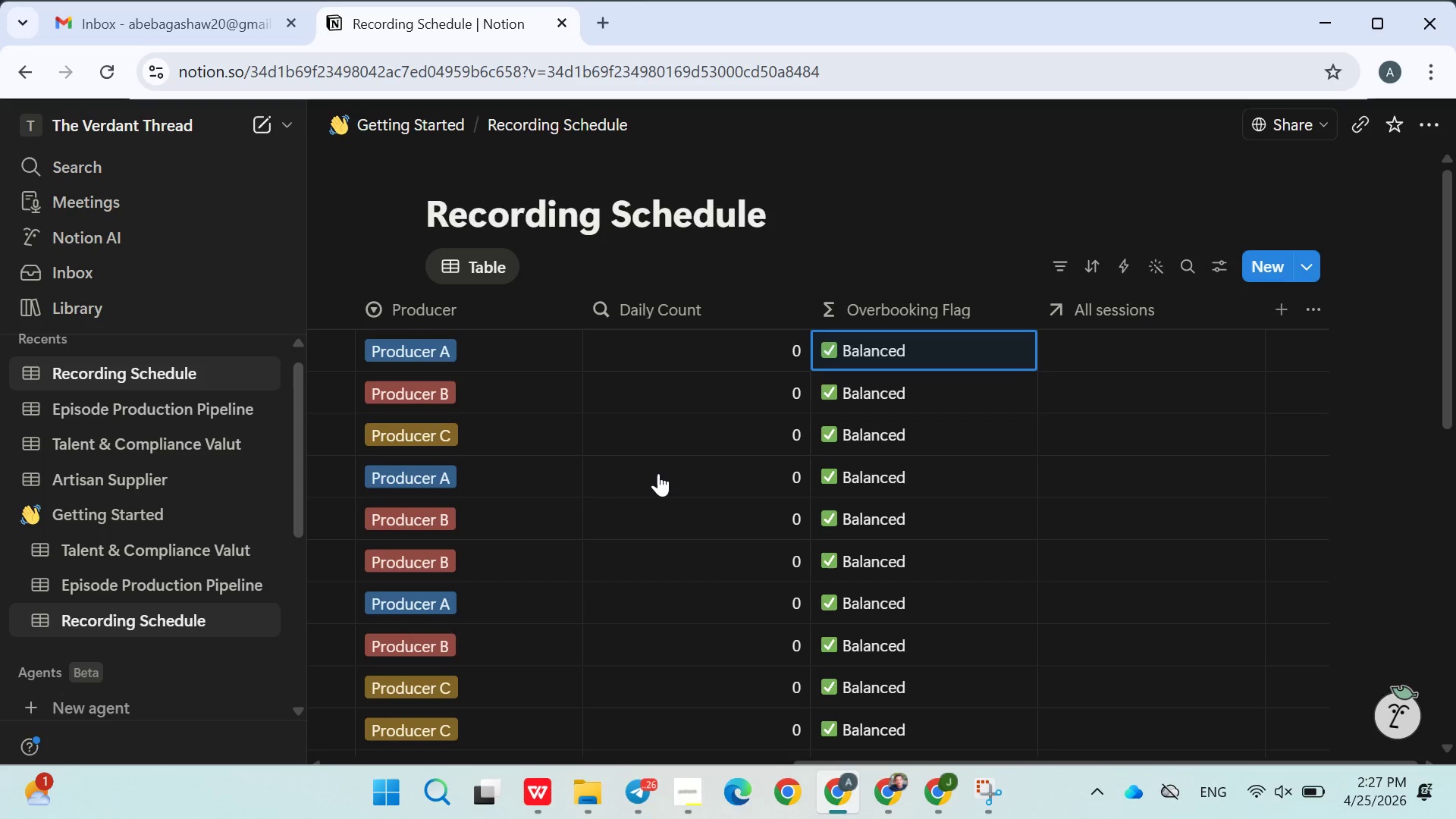 
left_click([958, 348])
 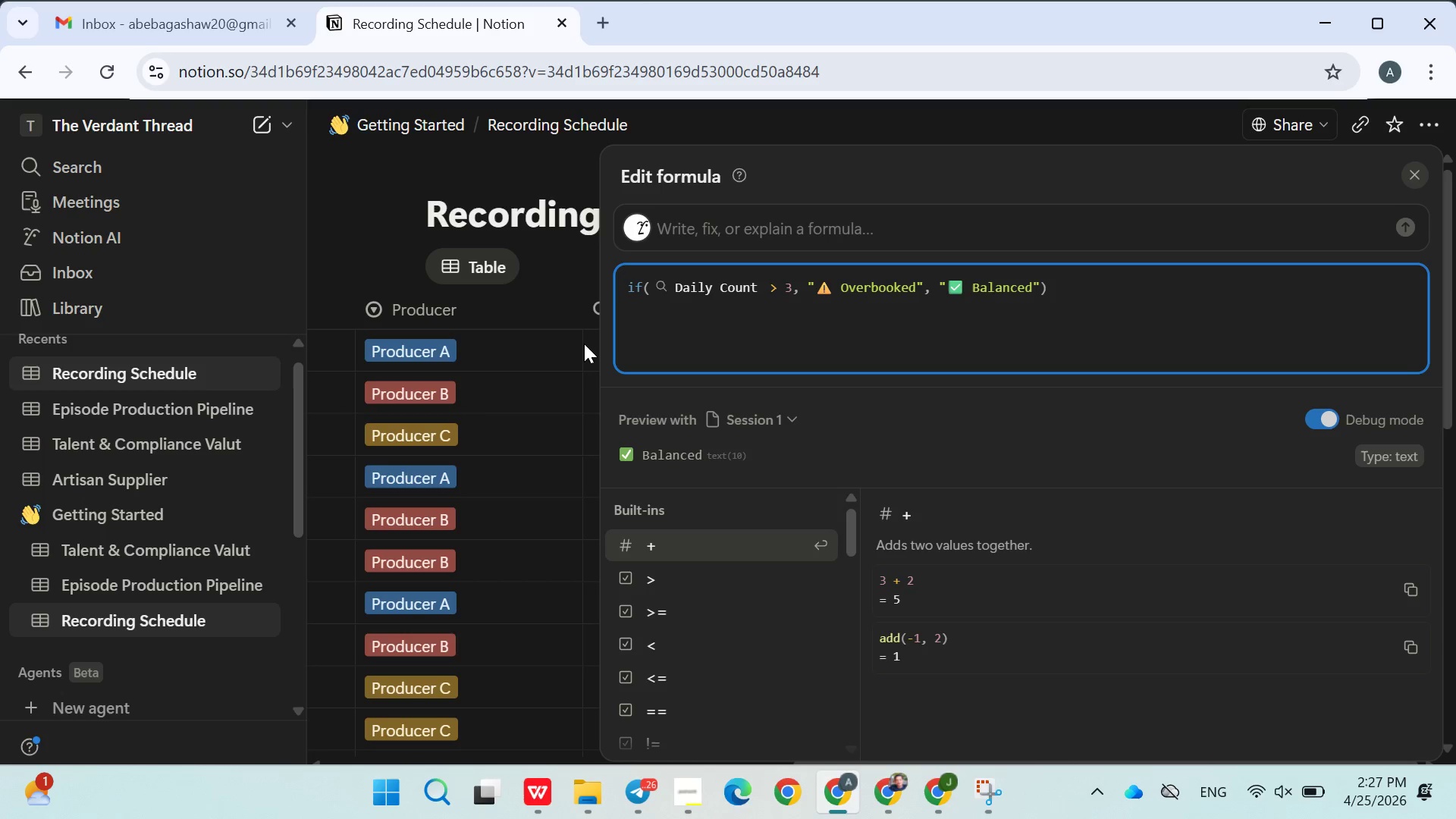 
left_click([567, 287])
 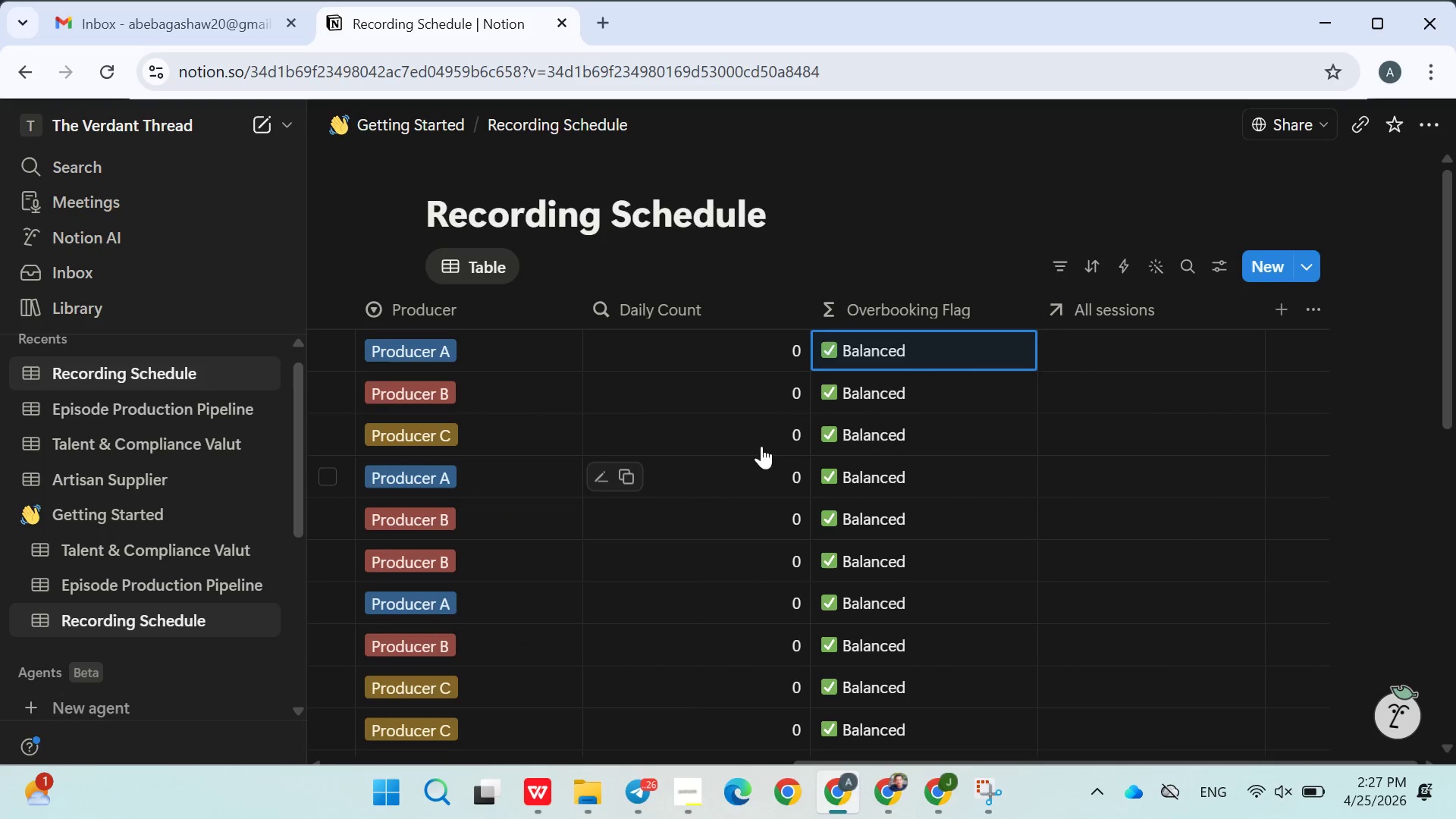 
wait(6.44)
 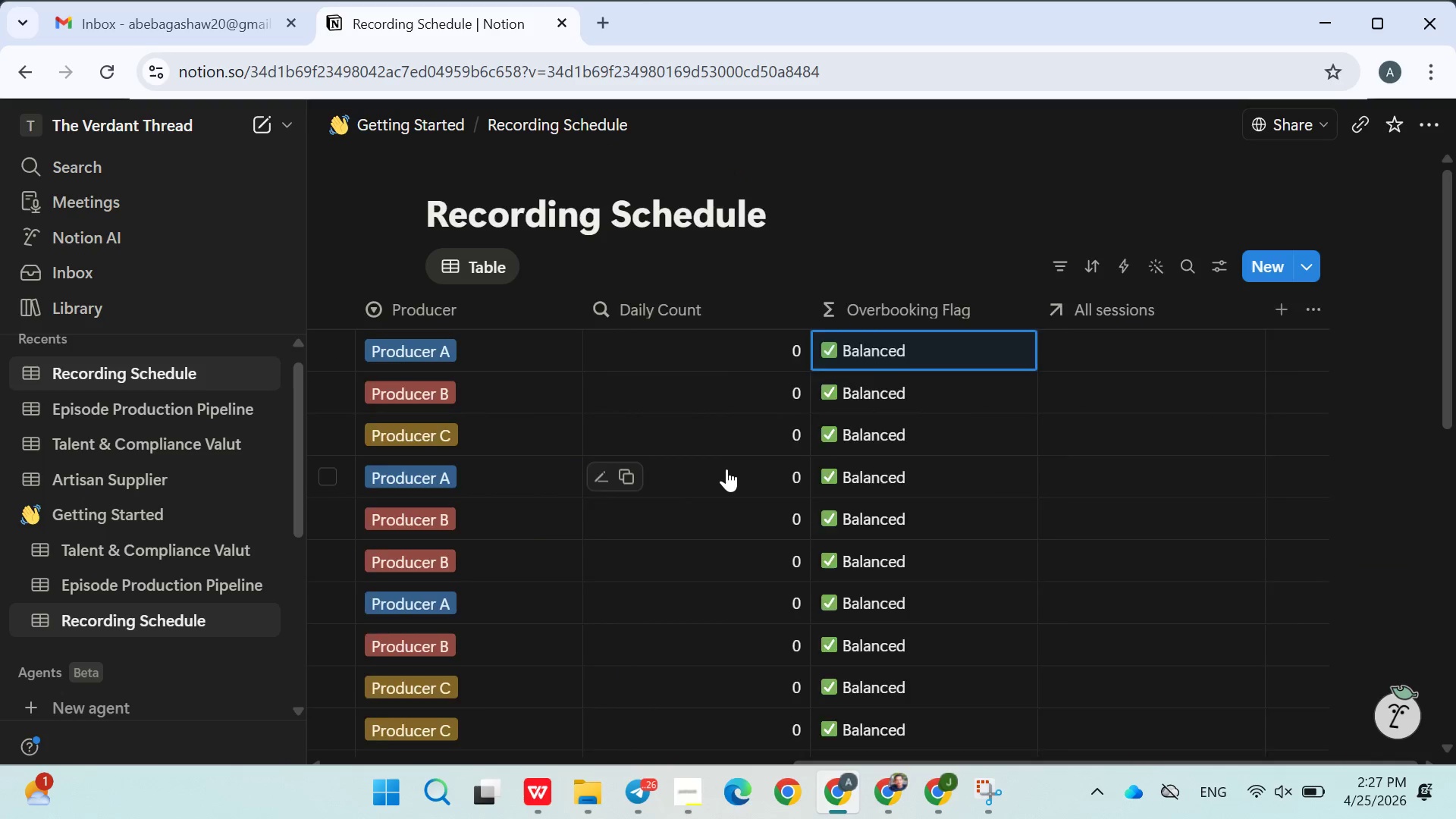 
left_click([609, 347])
 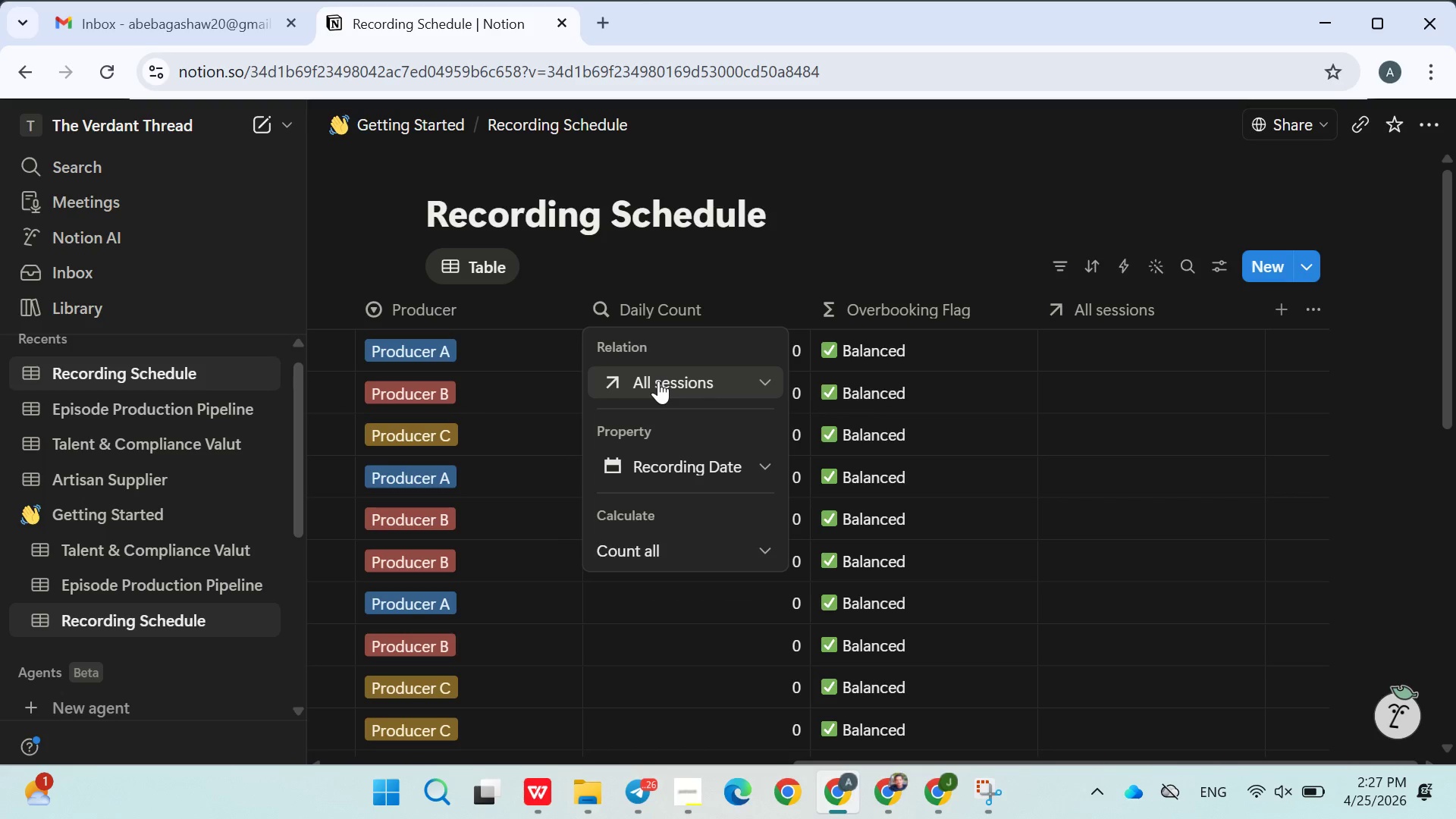 
left_click([658, 381])
 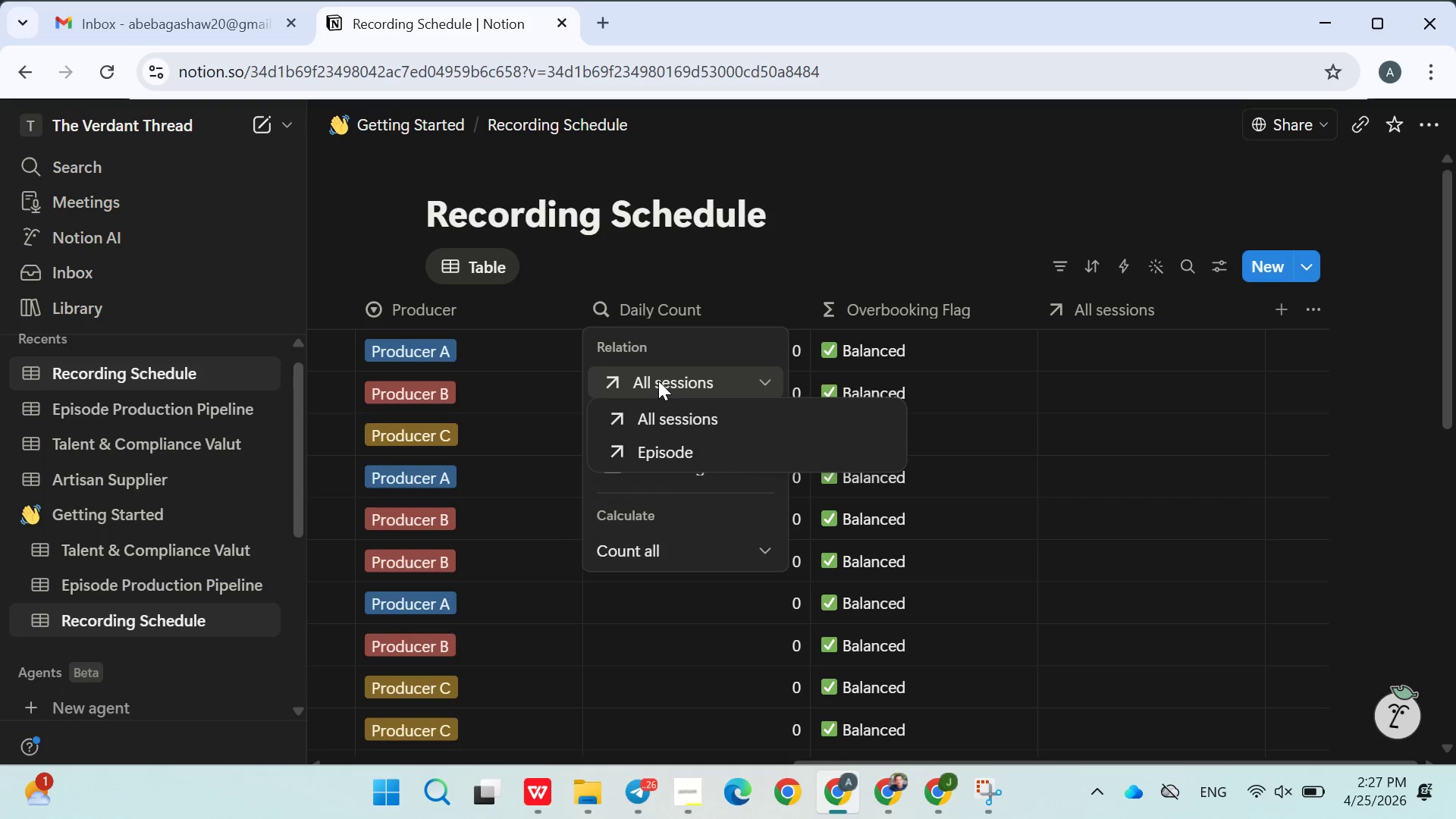 
left_click([658, 381])
 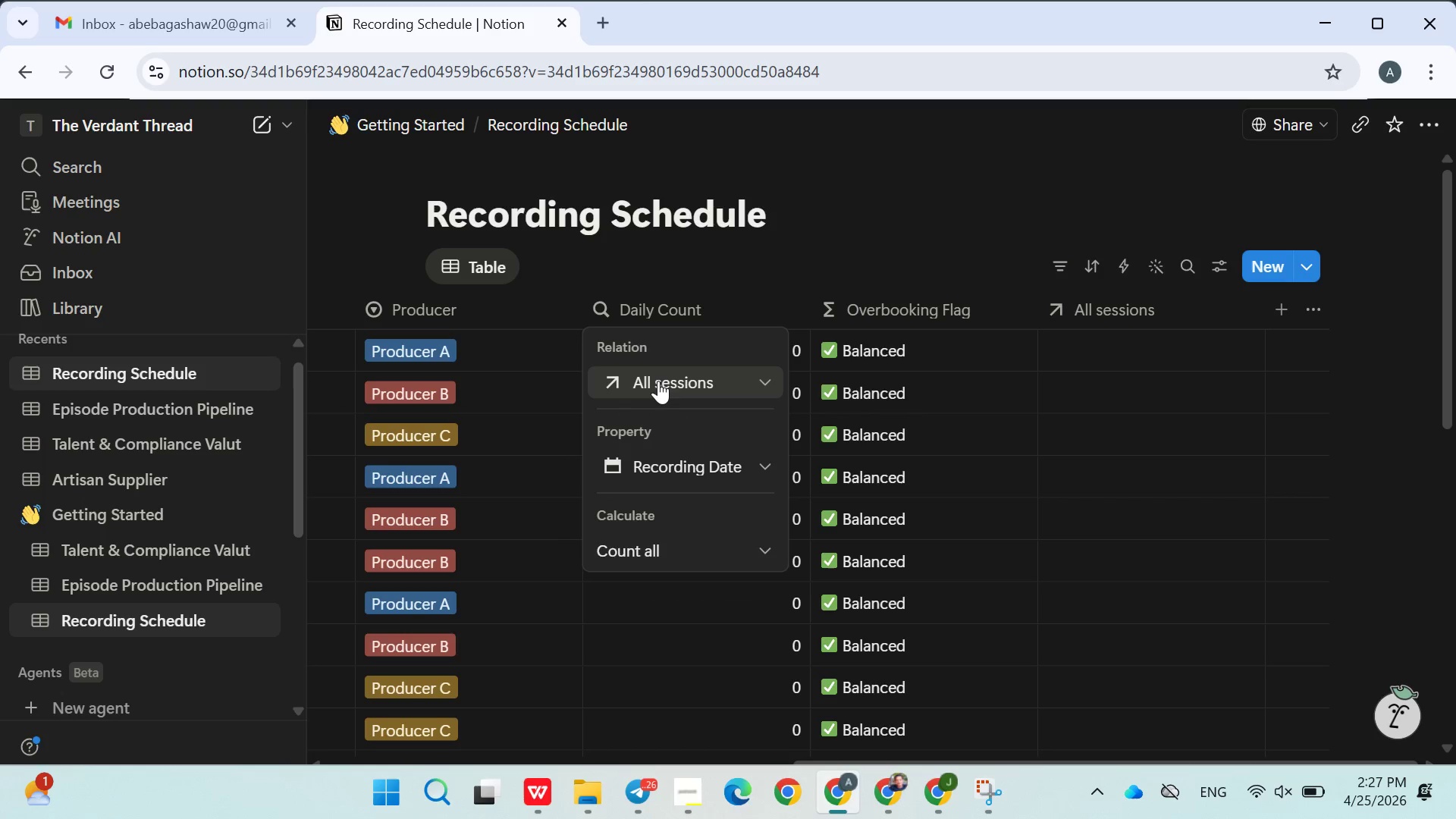 
left_click([658, 381])
 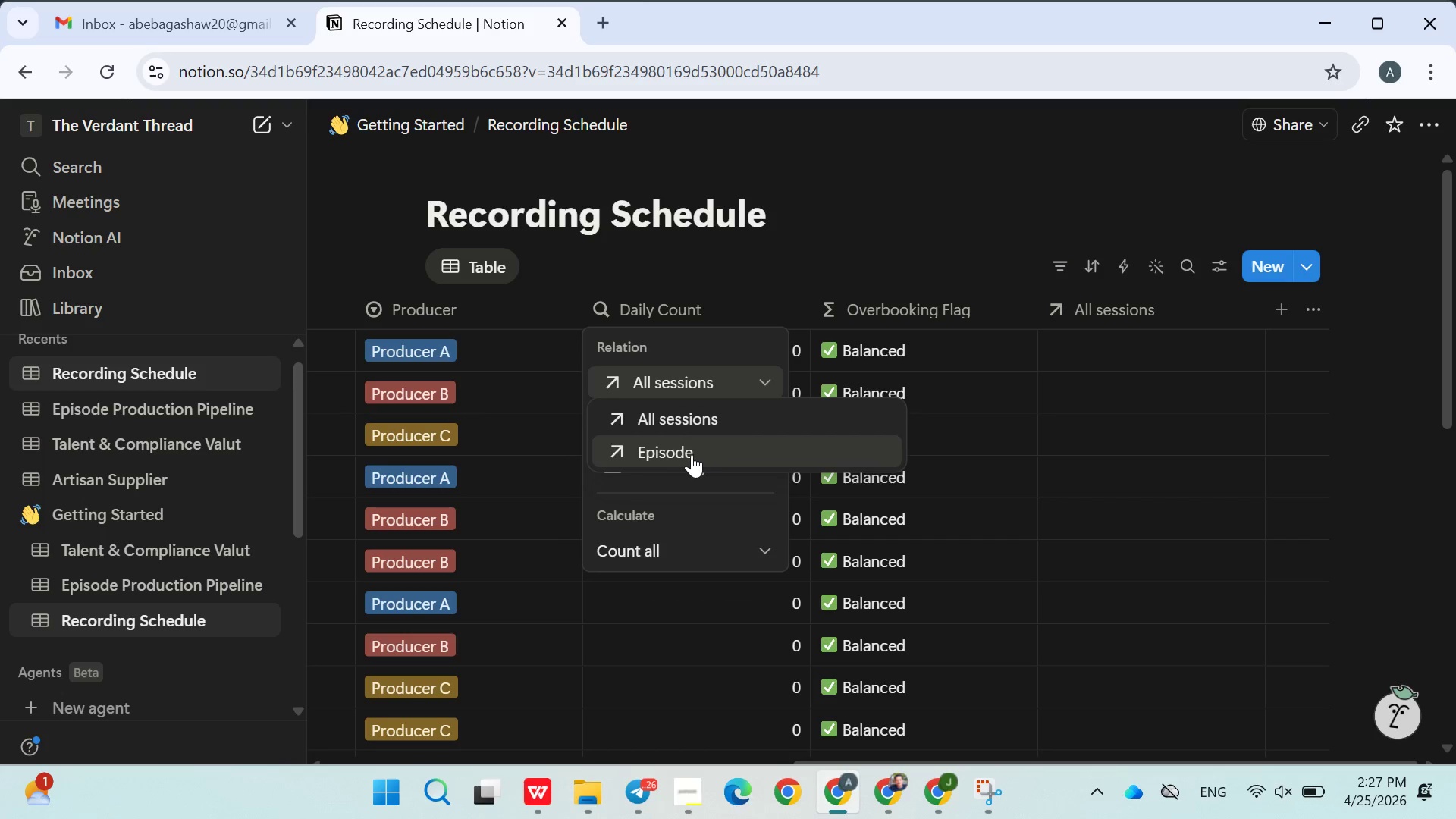 
left_click([691, 454])
 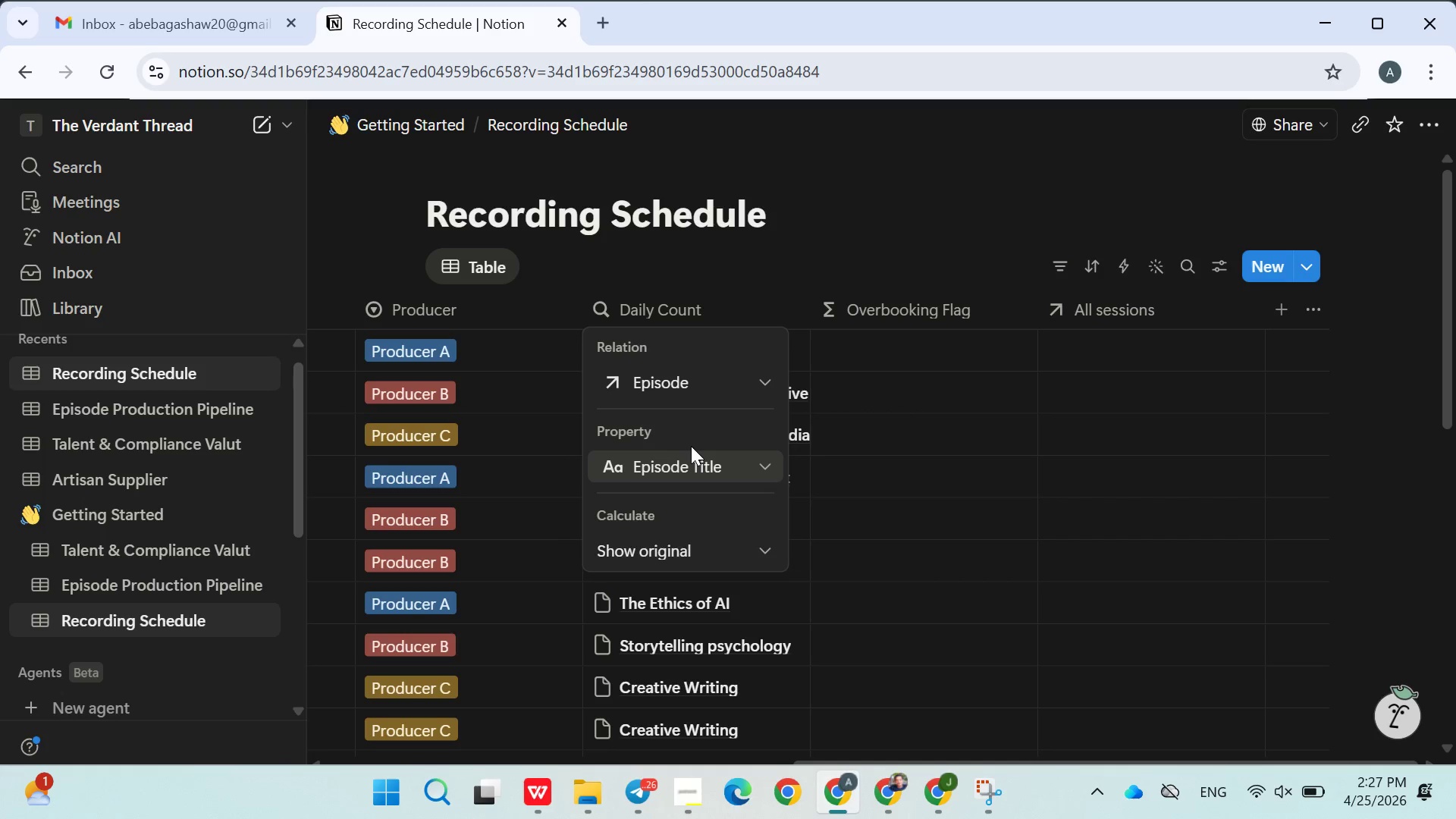 
left_click([670, 553])
 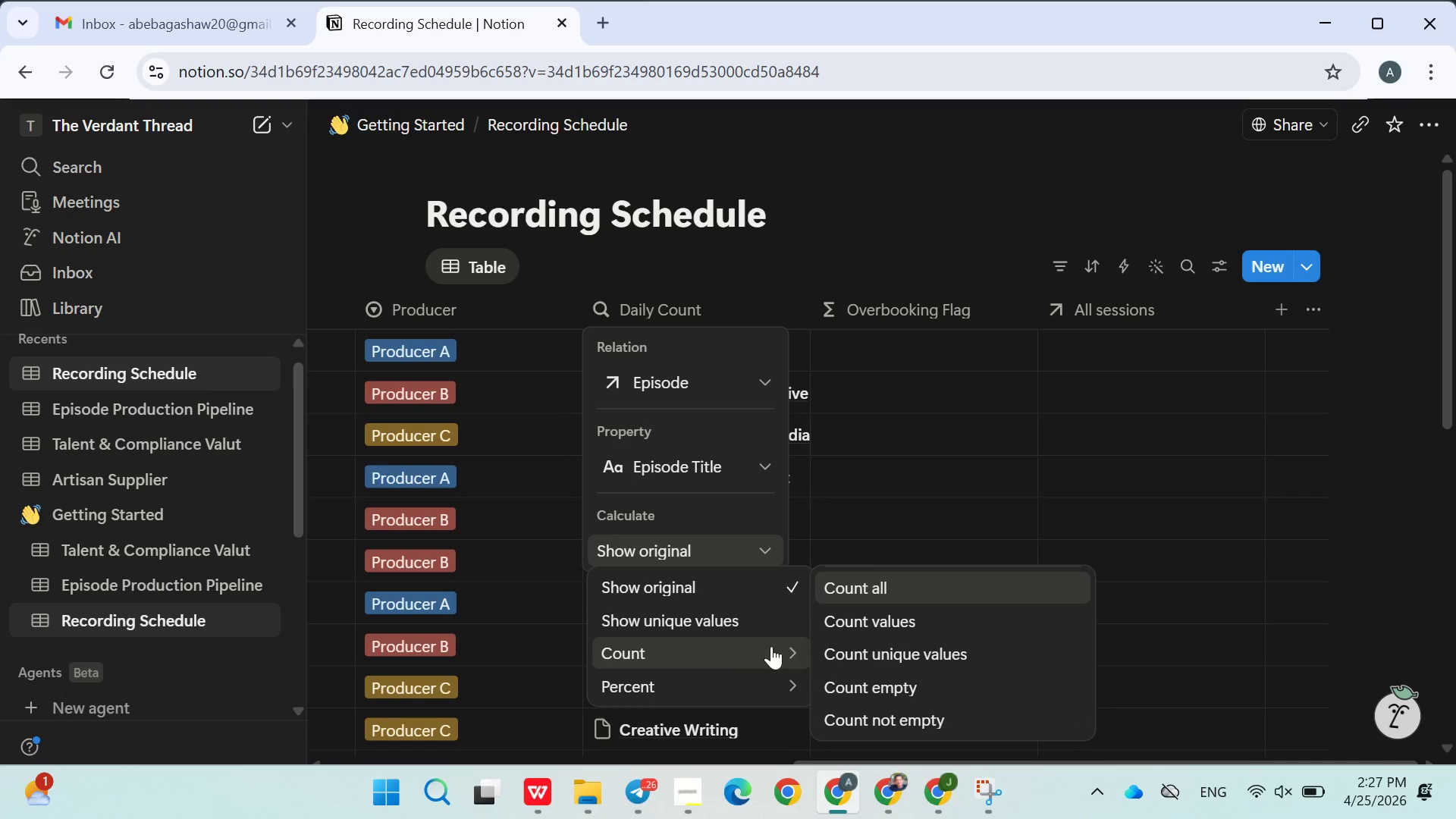 
left_click([844, 594])
 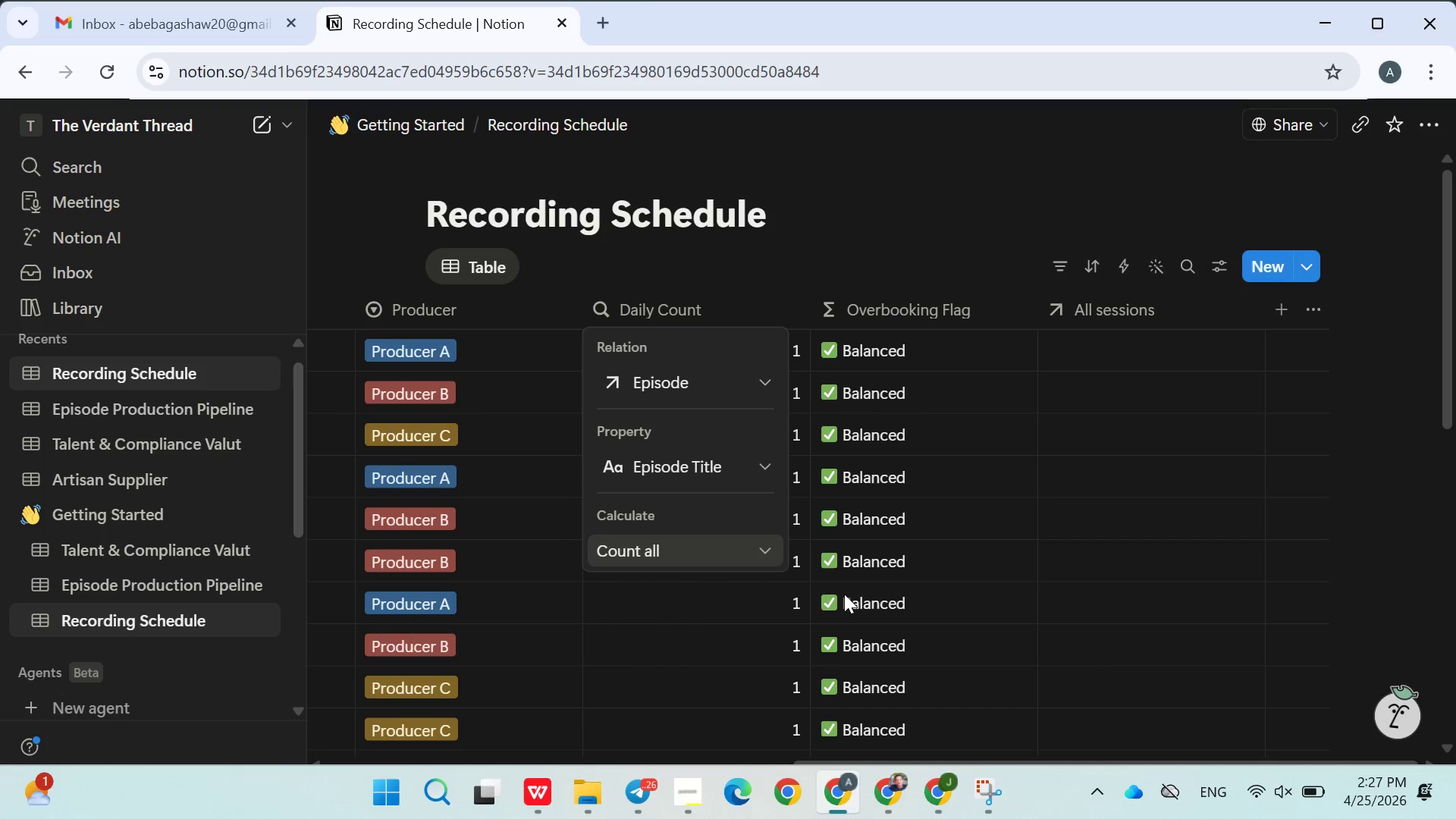 
left_click([667, 485])
 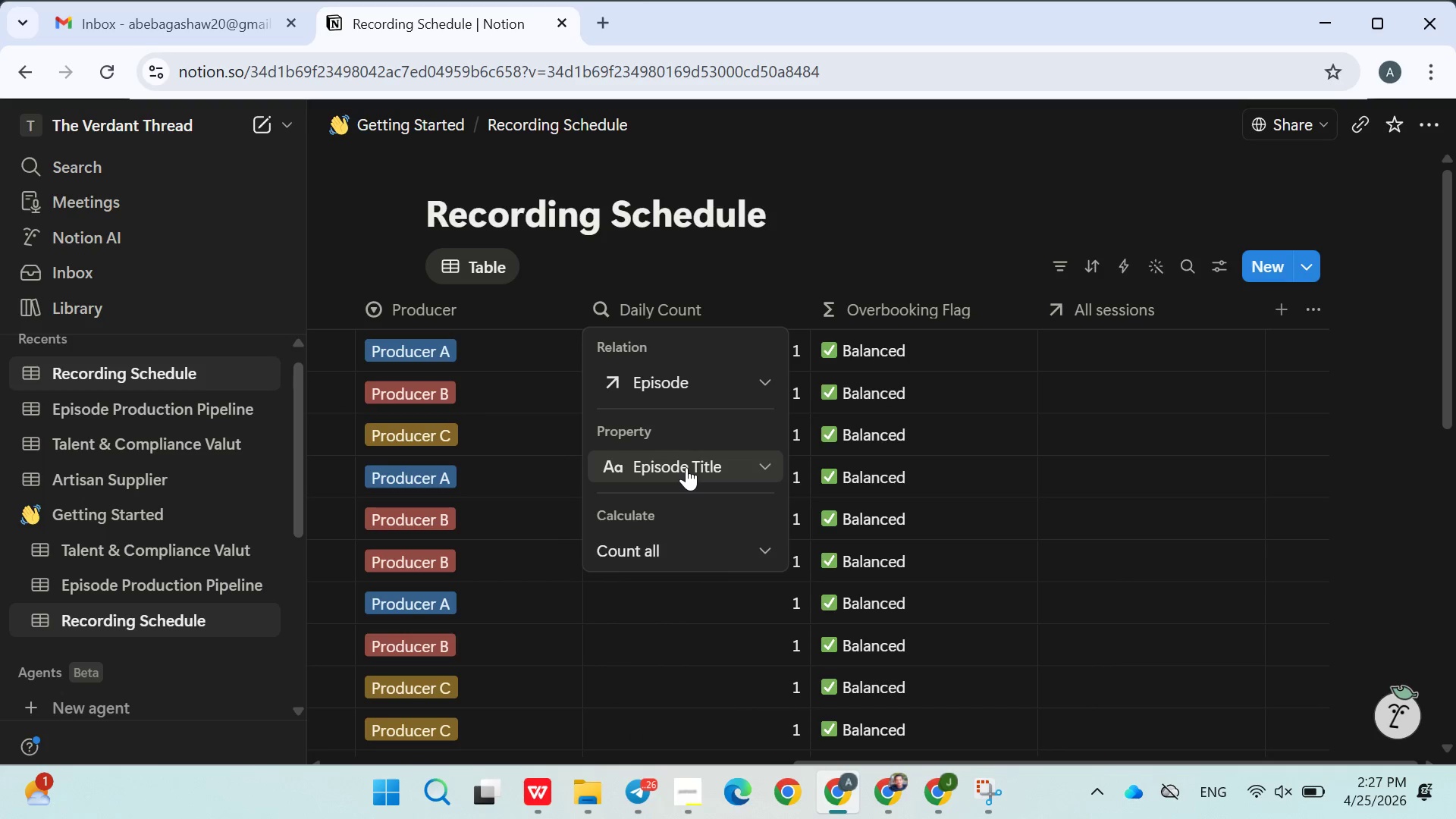 
left_click([686, 467])
 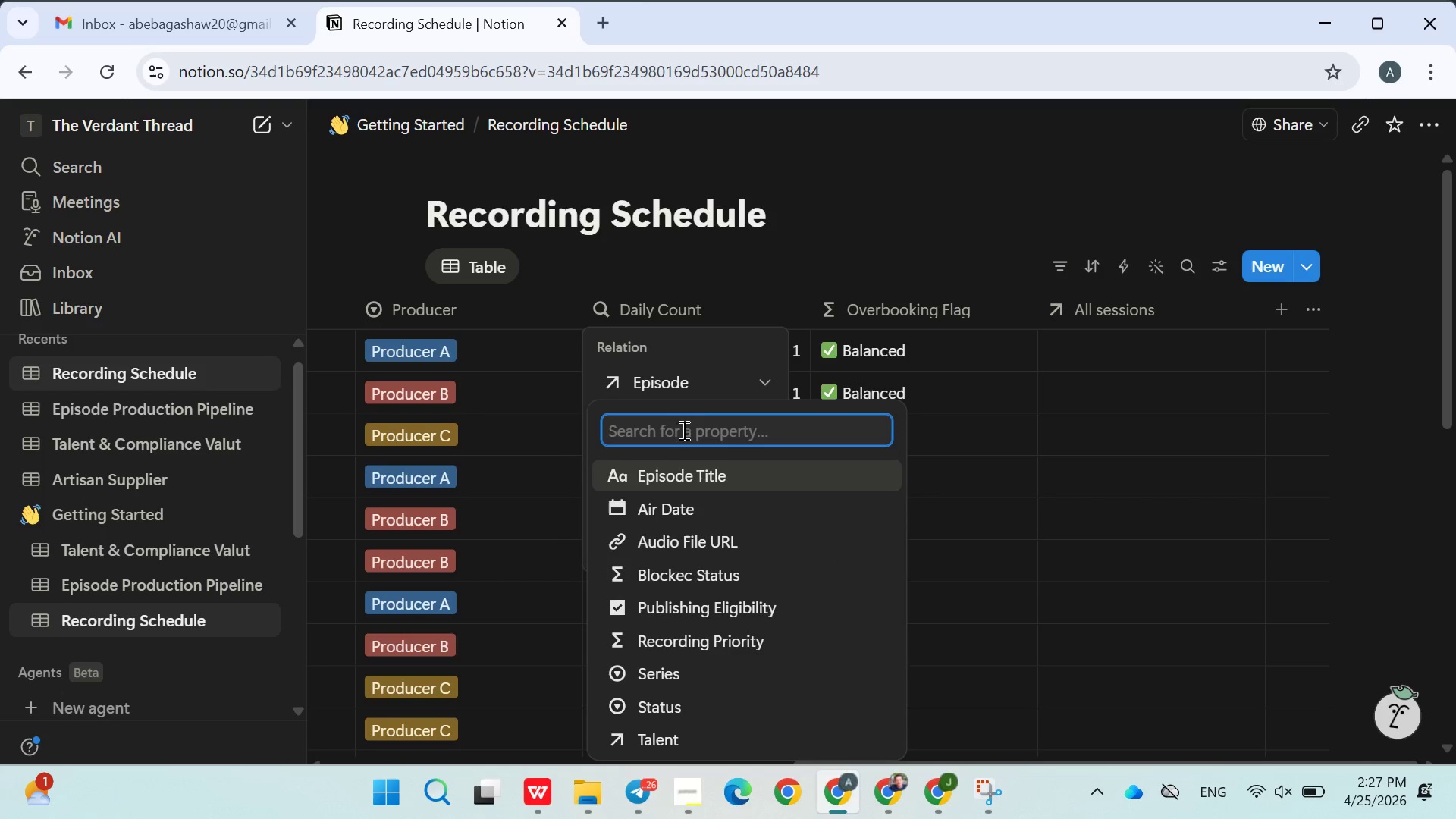 
left_click([683, 394])
 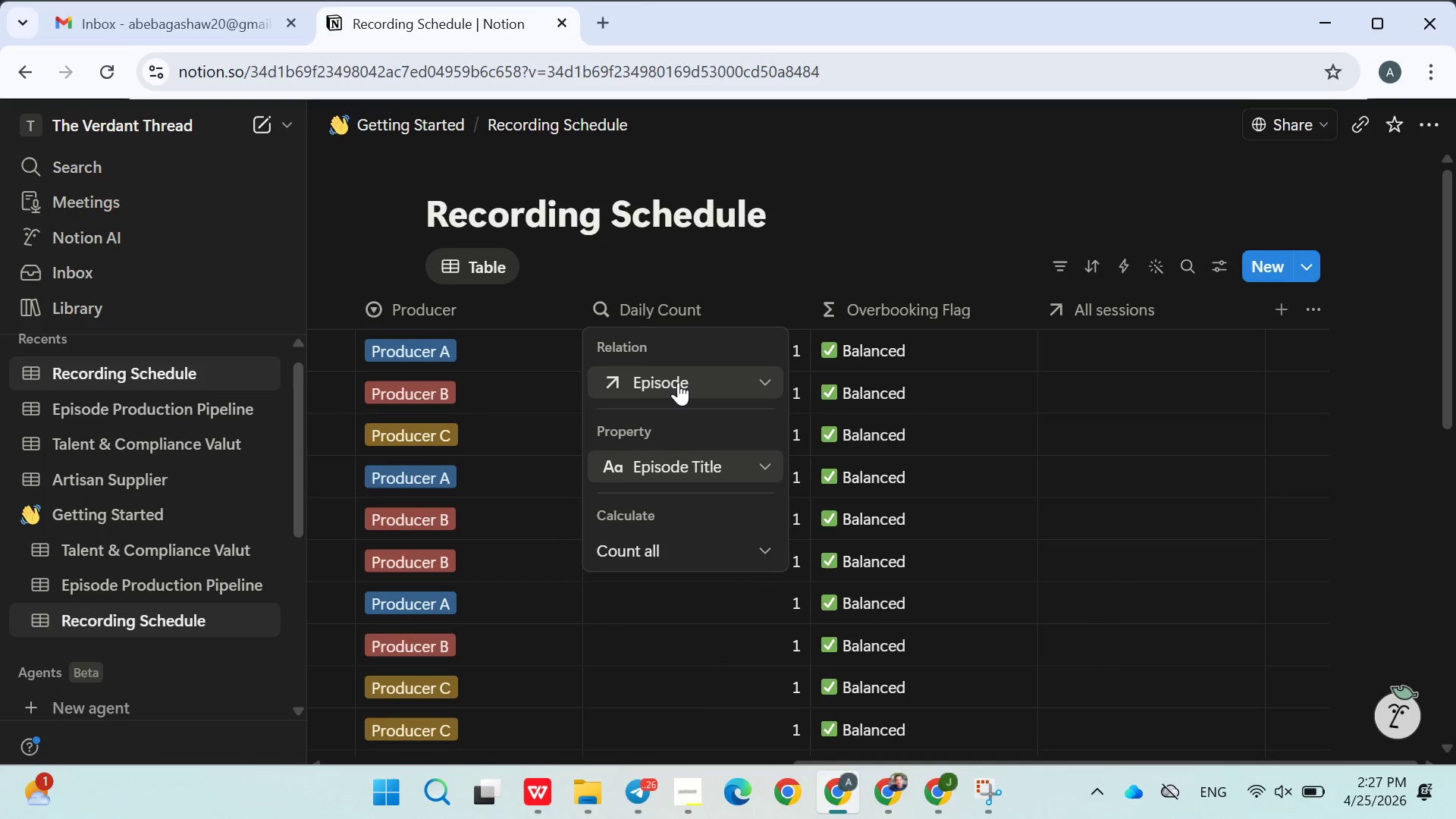 
left_click([678, 382])
 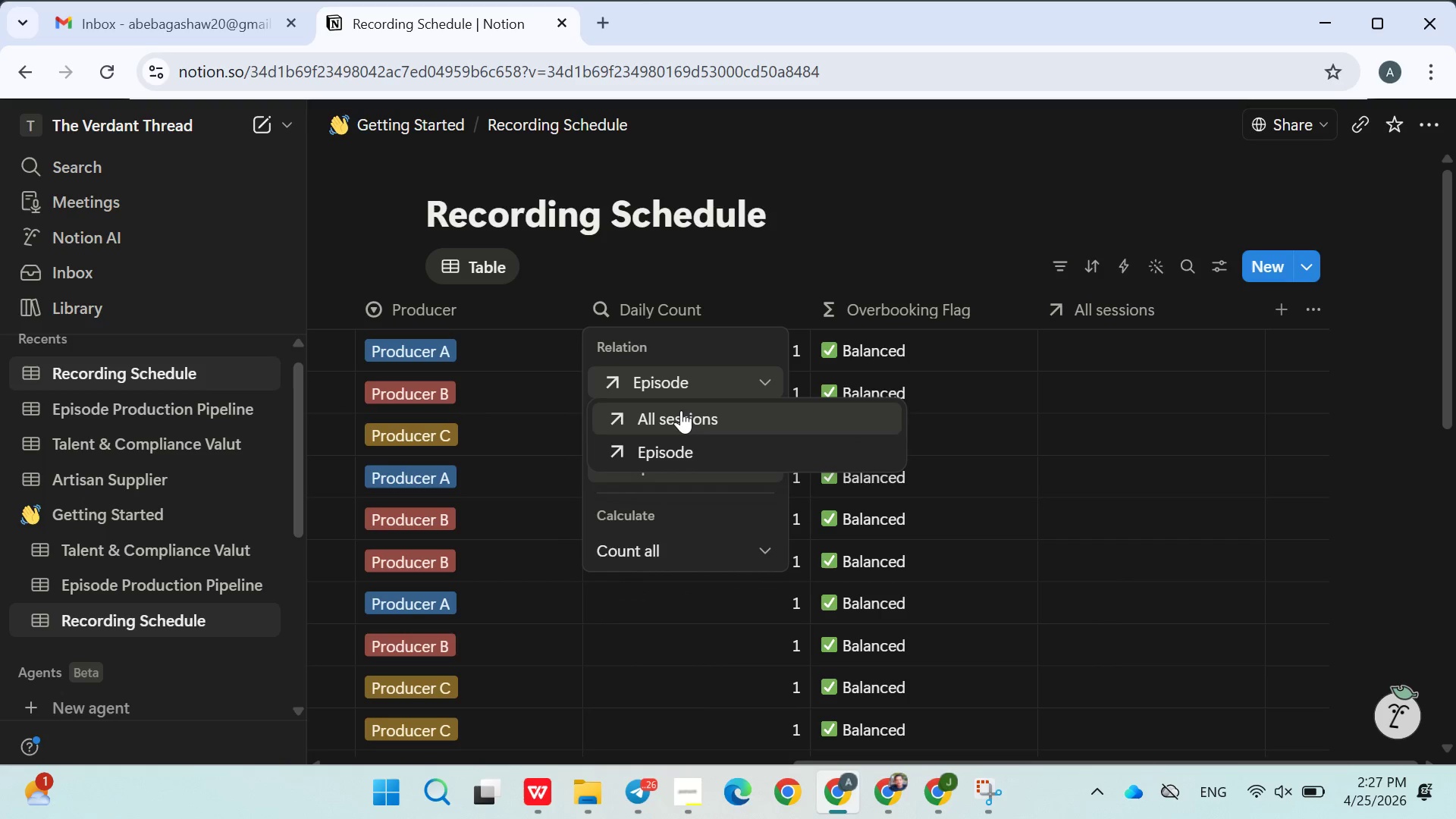 
left_click([682, 413])
 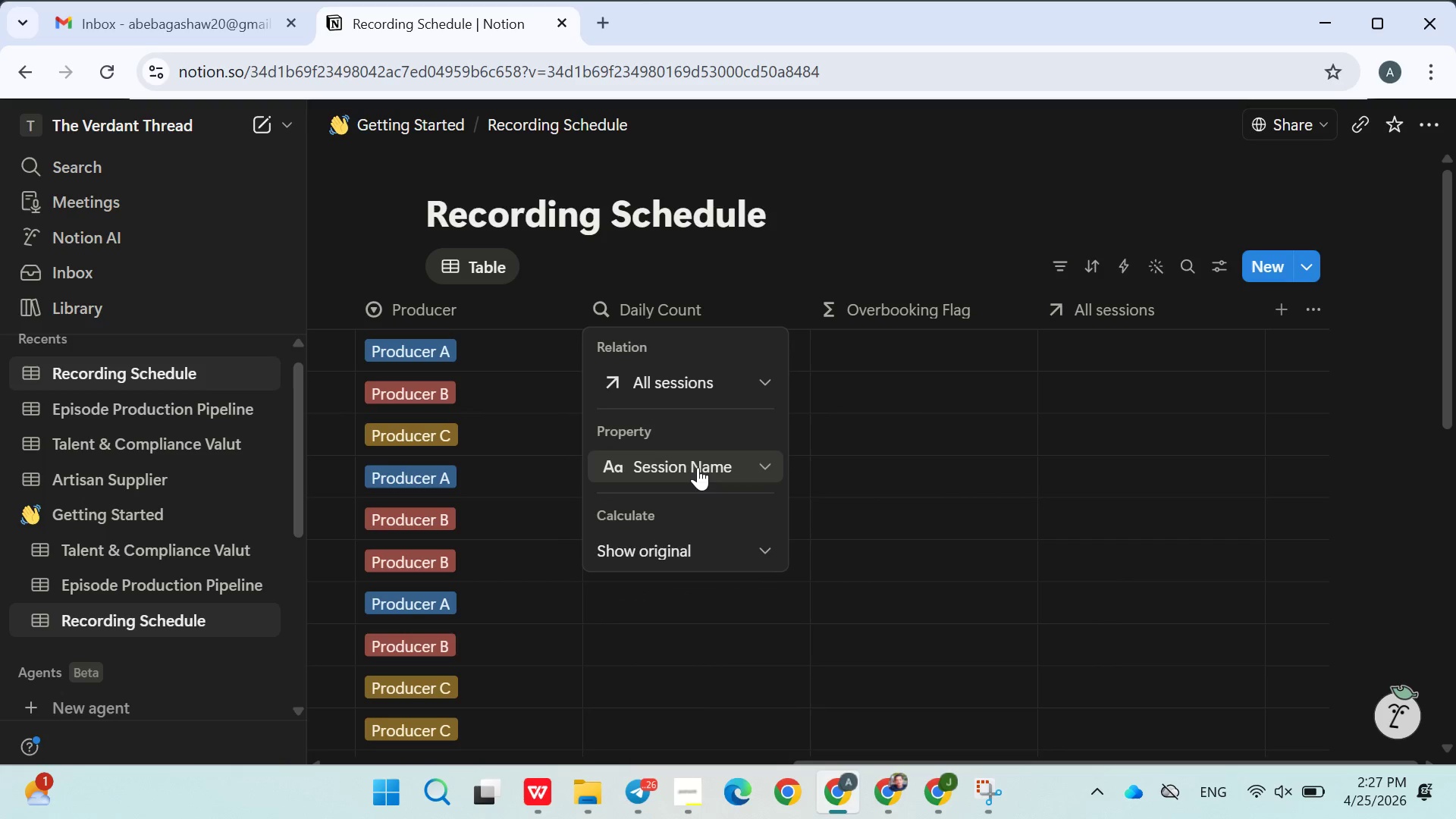 
left_click([698, 467])
 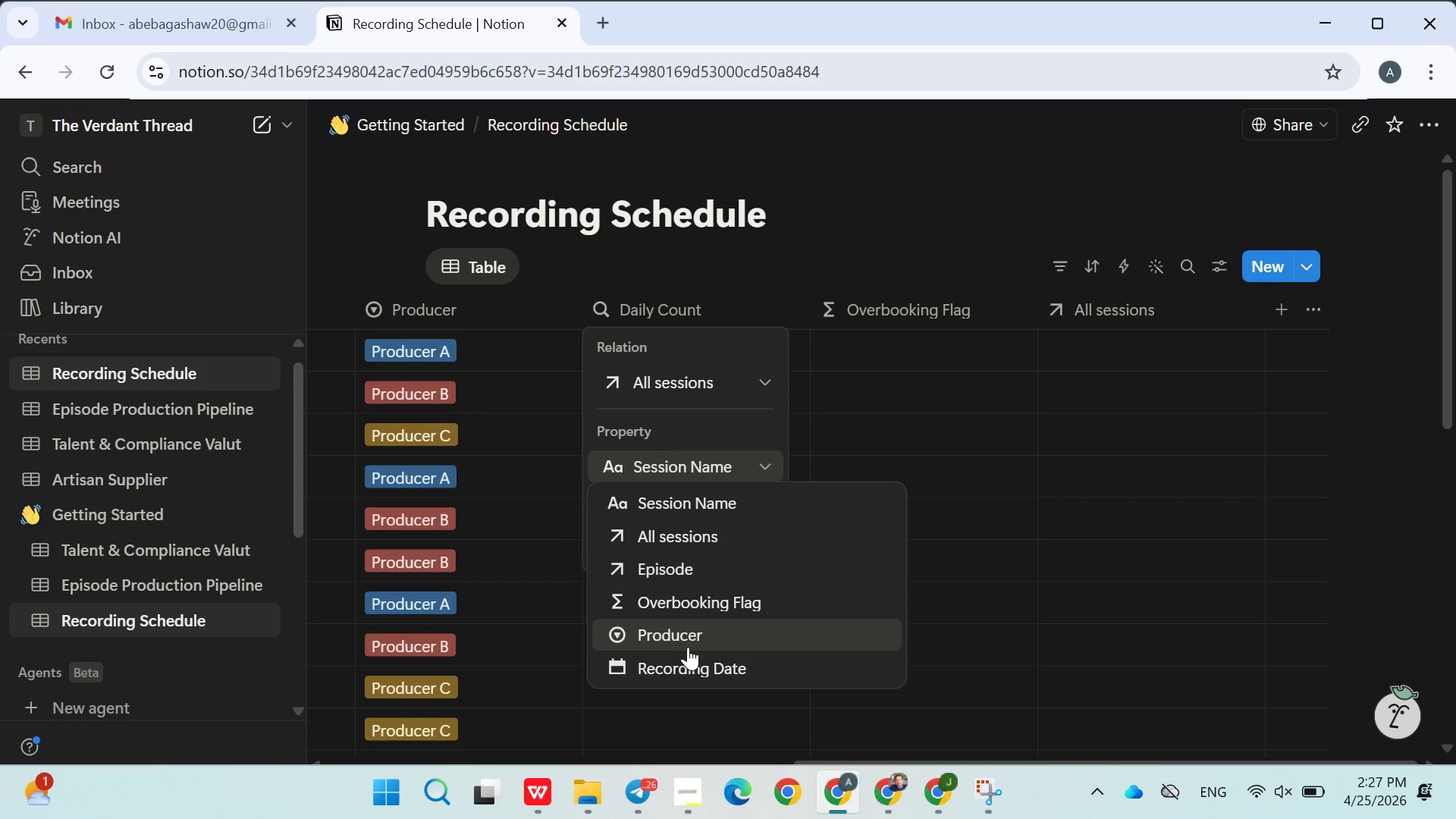 
left_click([688, 658])
 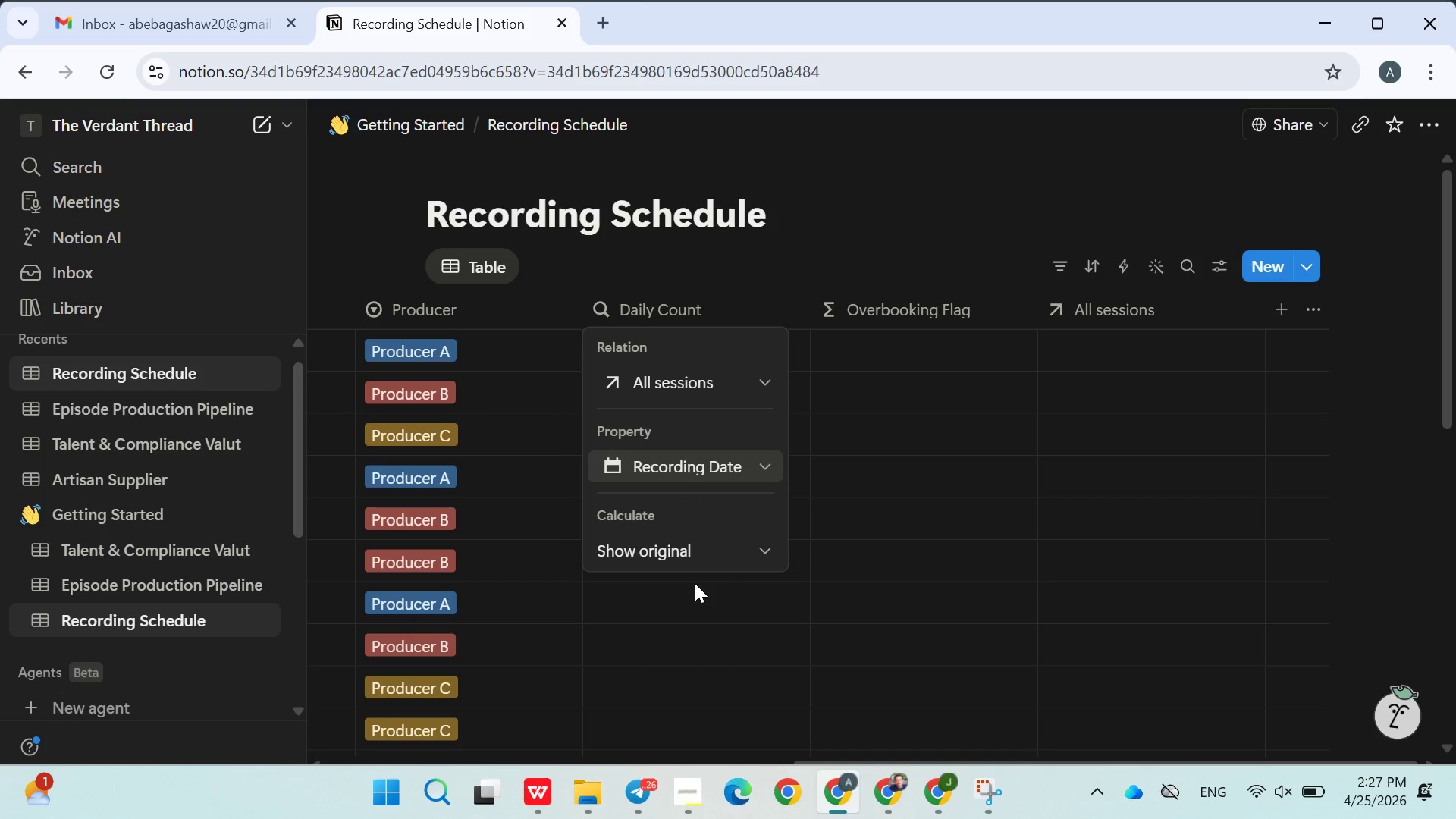 
left_click([692, 568])
 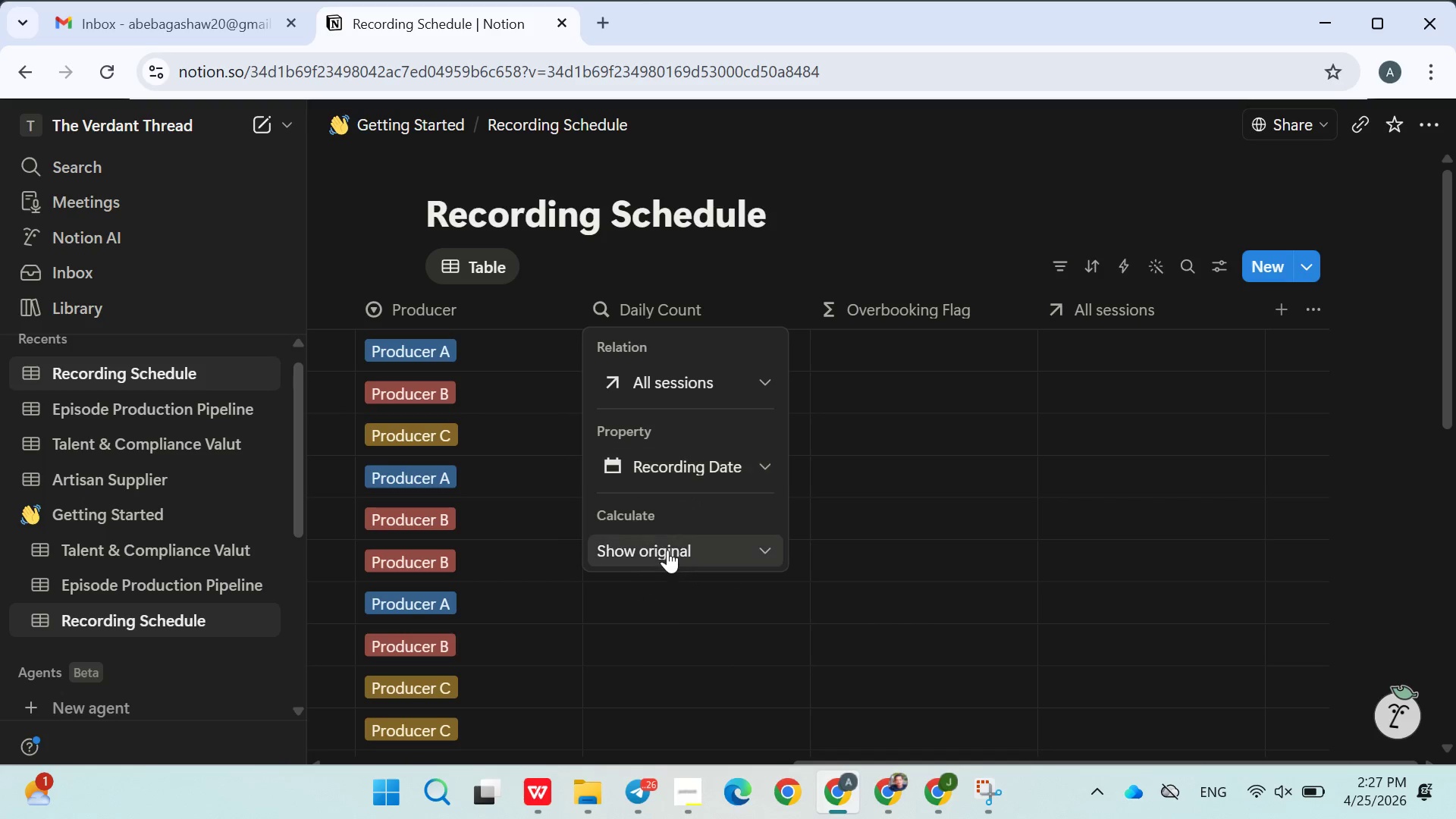 
left_click([667, 550])
 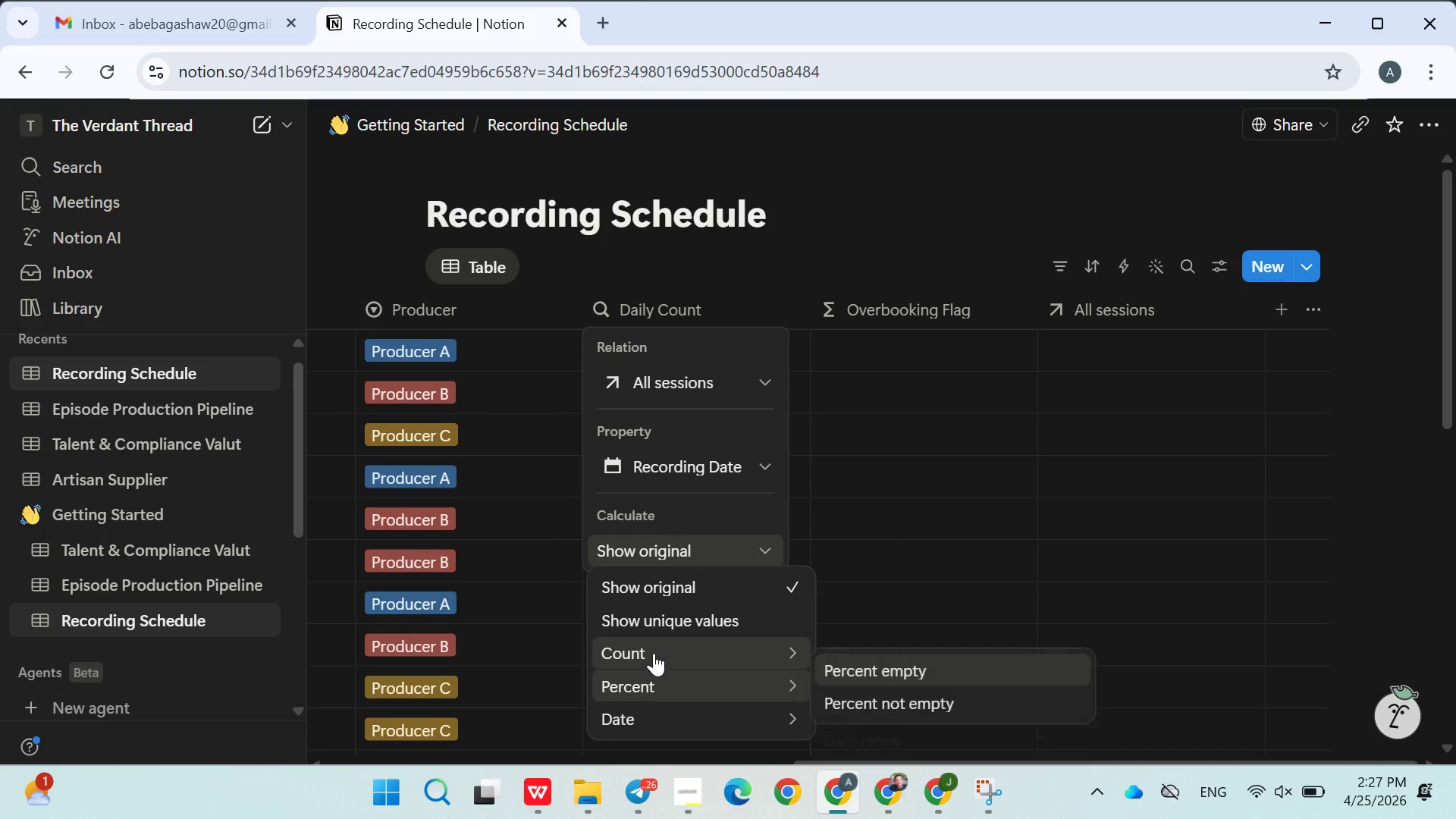 
left_click([832, 581])
 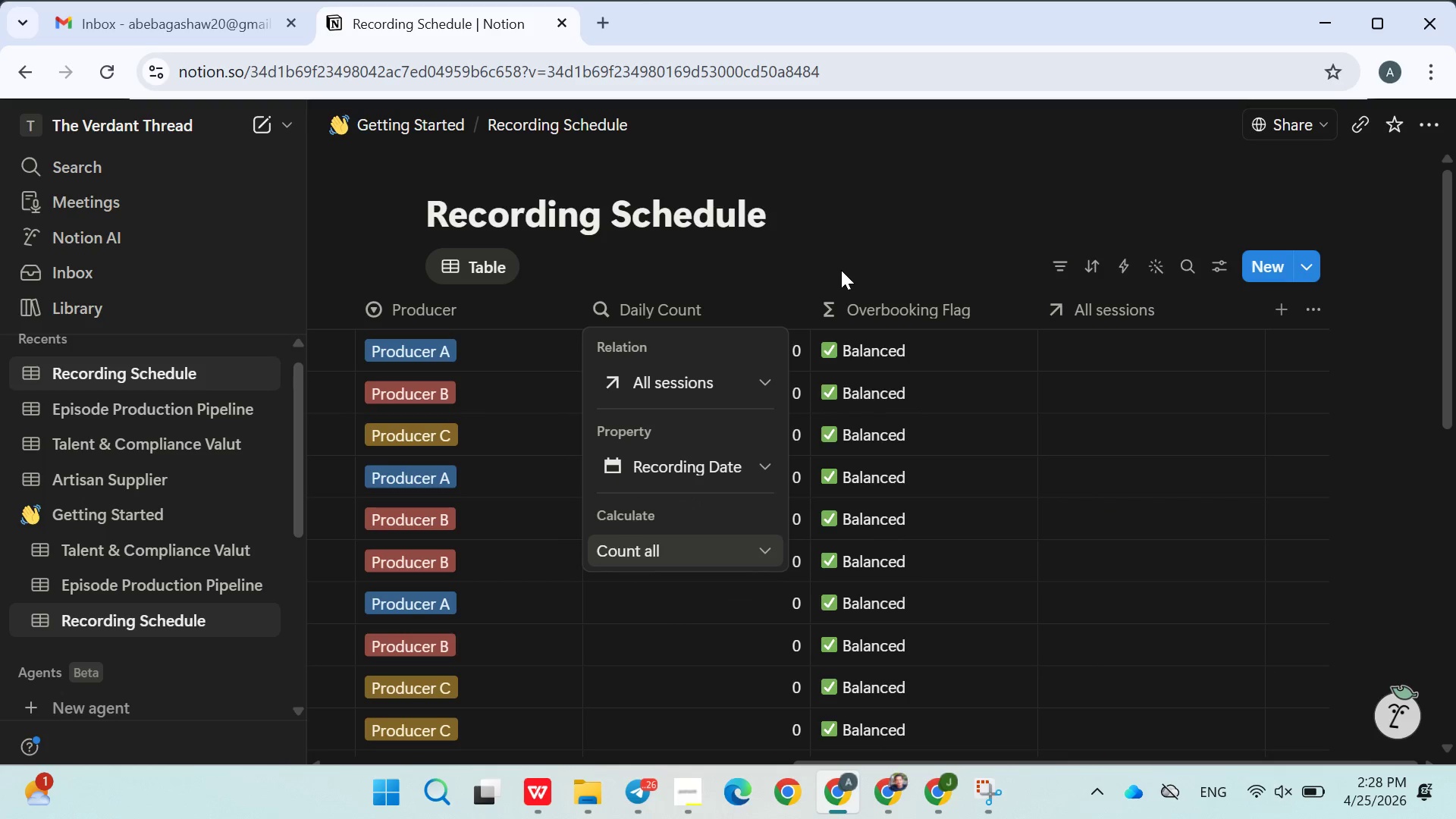 
left_click([844, 251])
 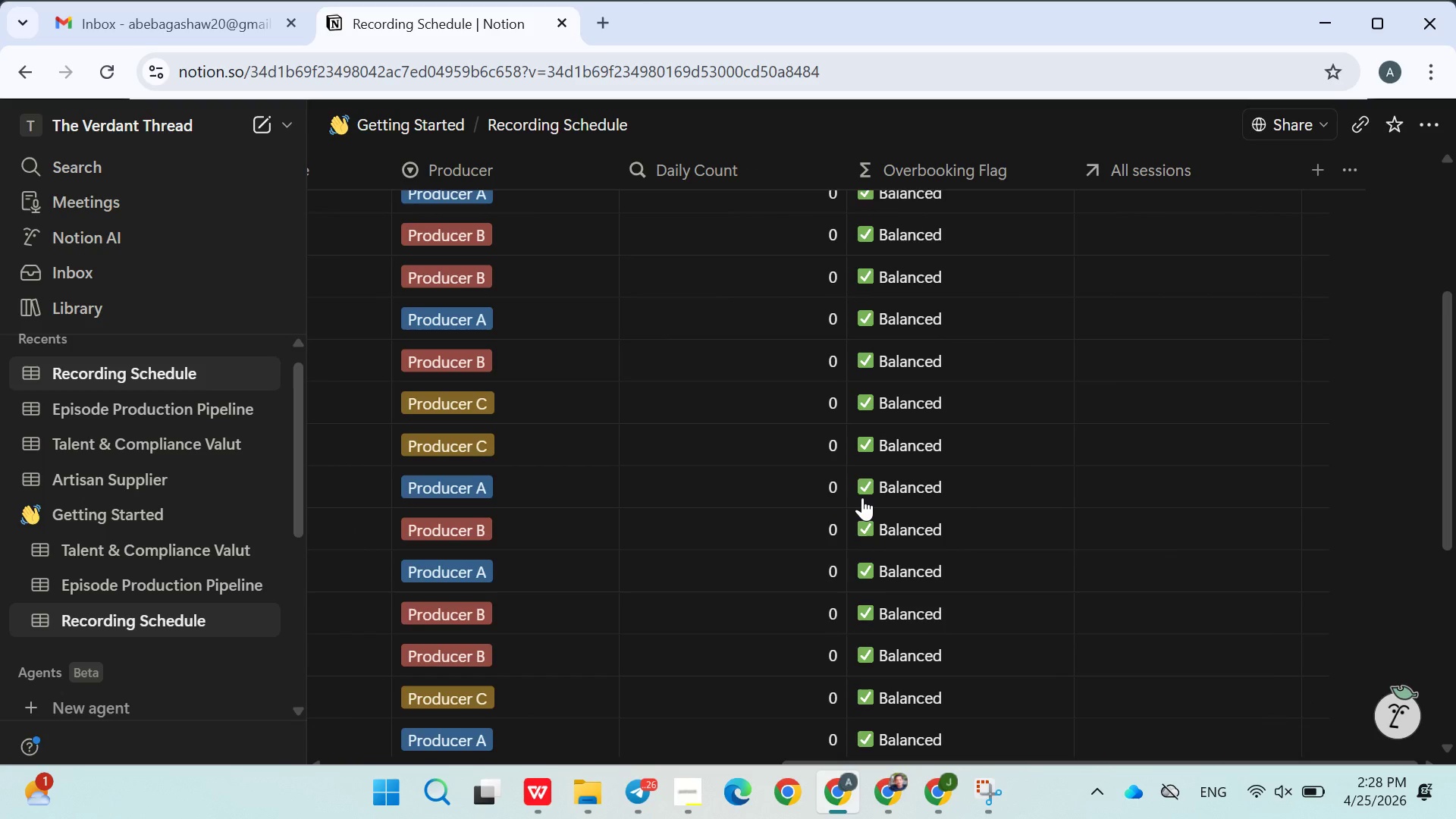 
left_click([862, 497])
 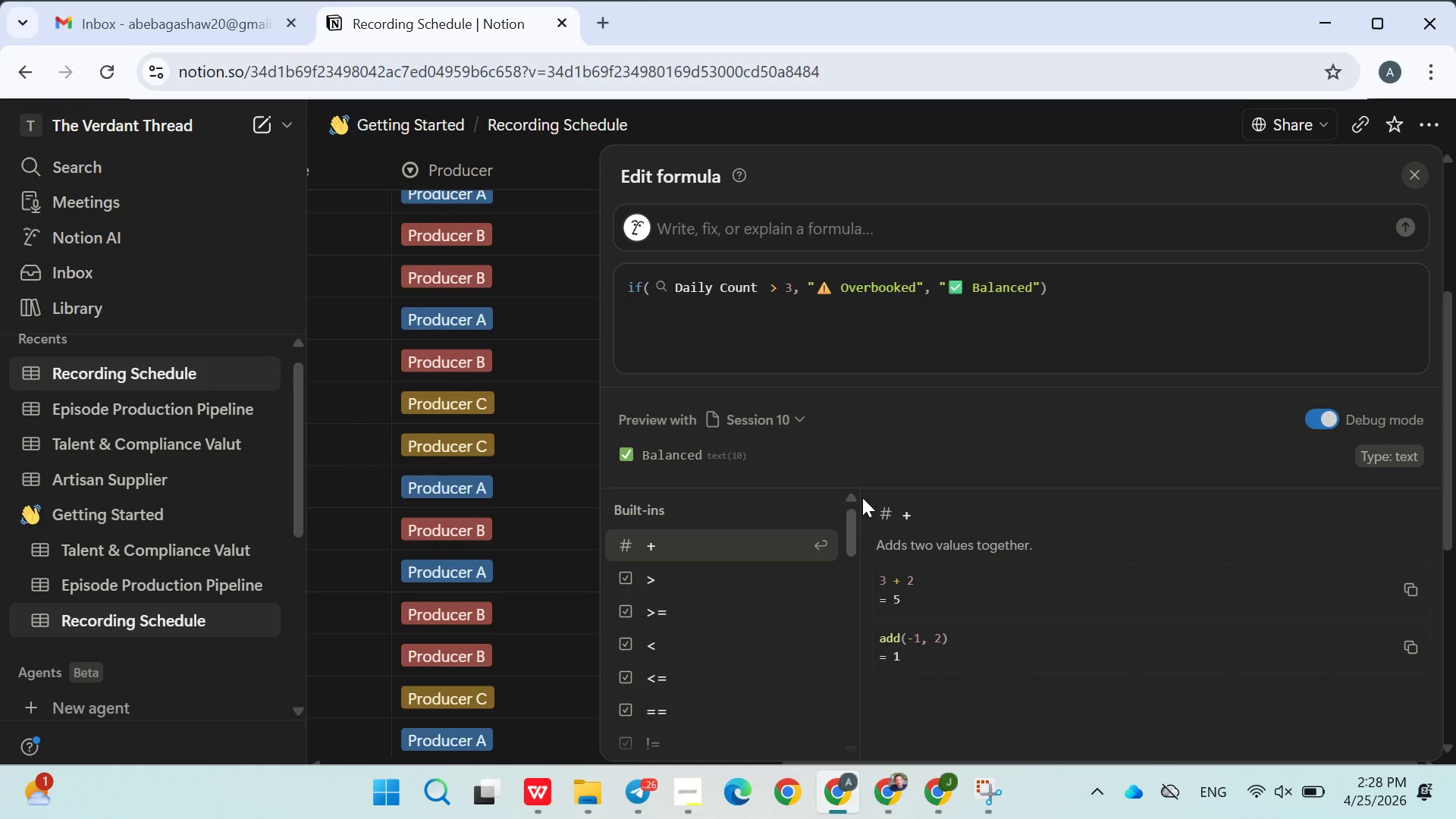 
left_click([862, 497])
 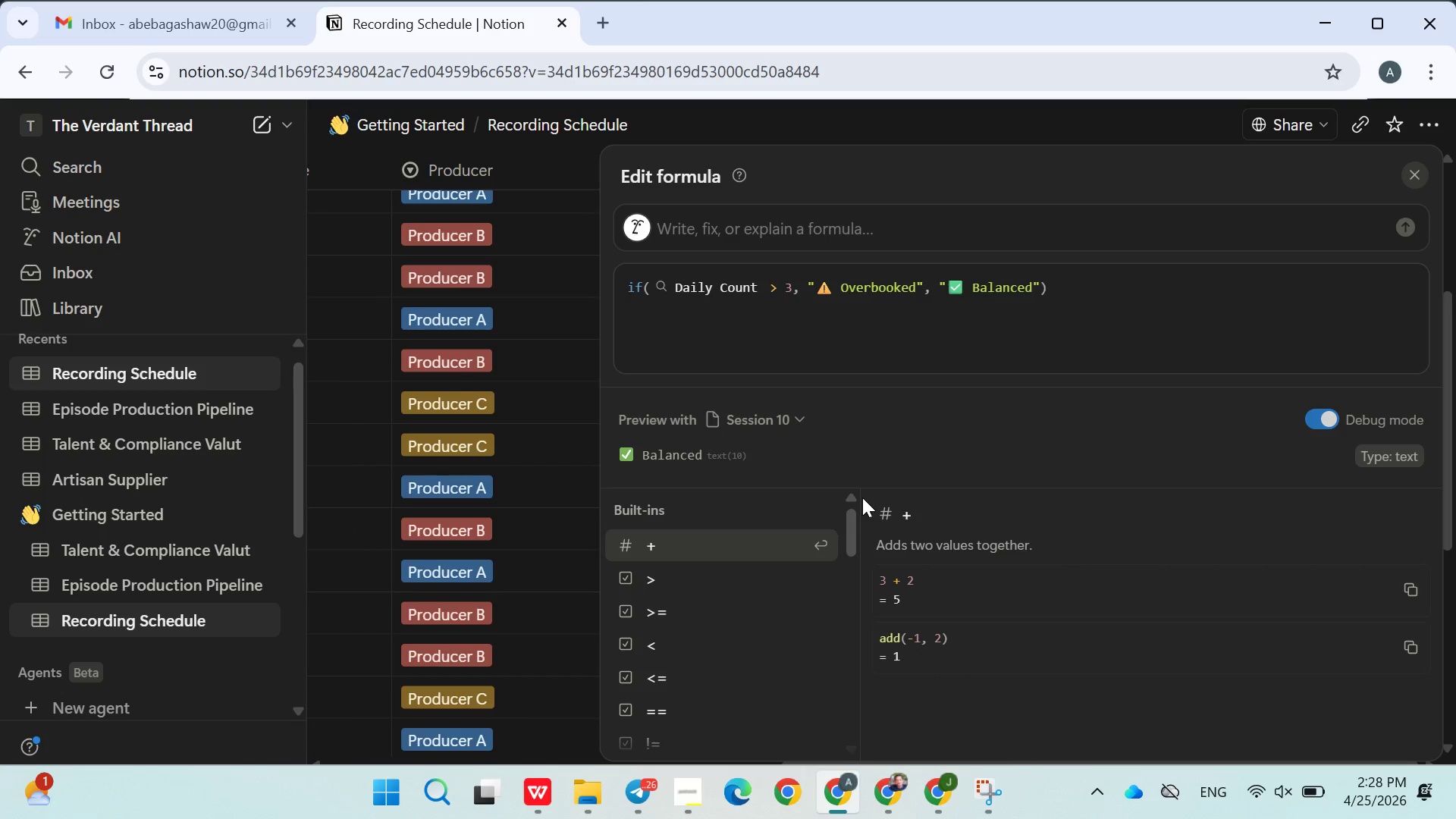 
double_click([862, 497])
 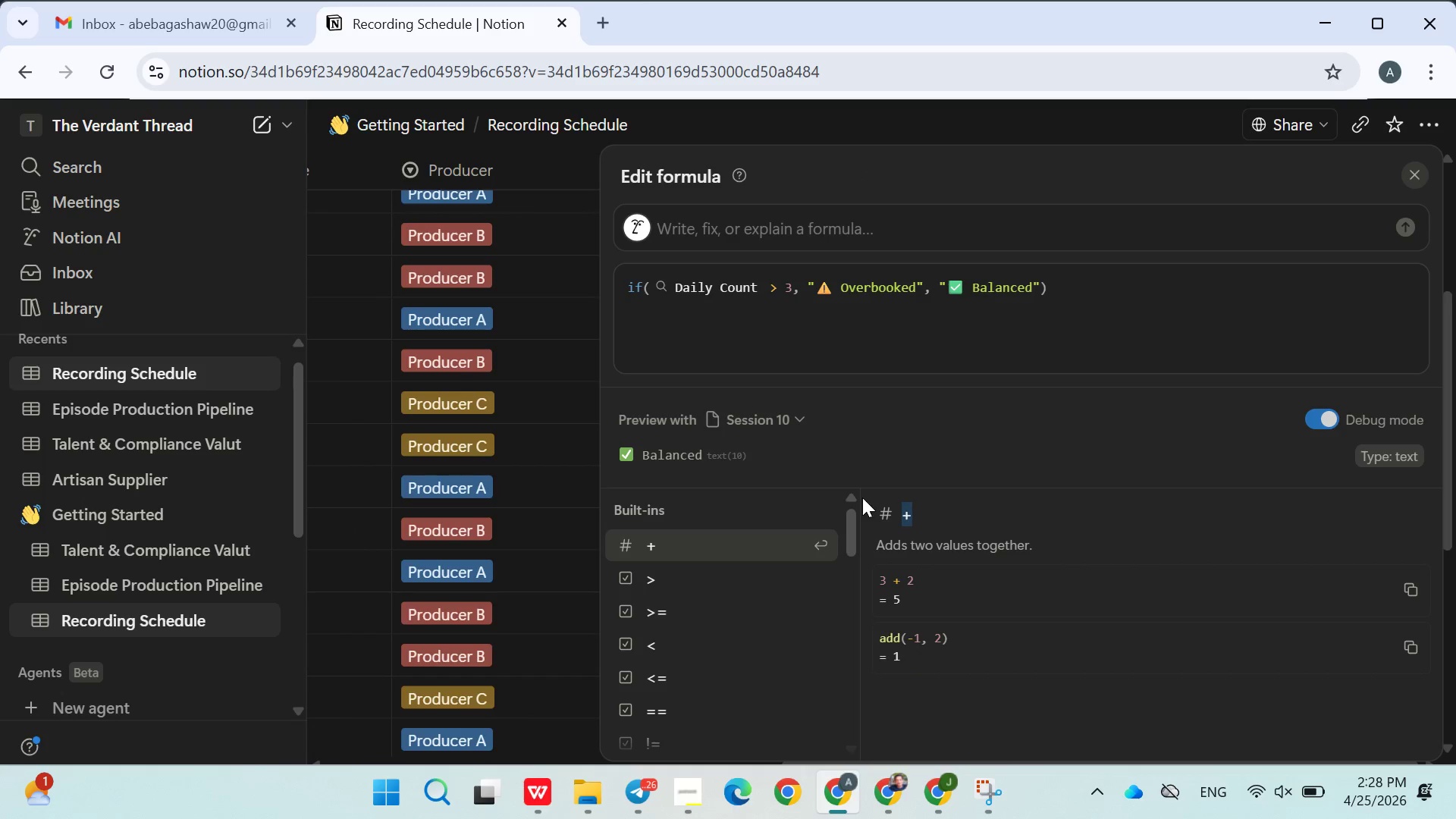 
left_click_drag(start_coordinate=[862, 497], to_coordinate=[610, 347])
 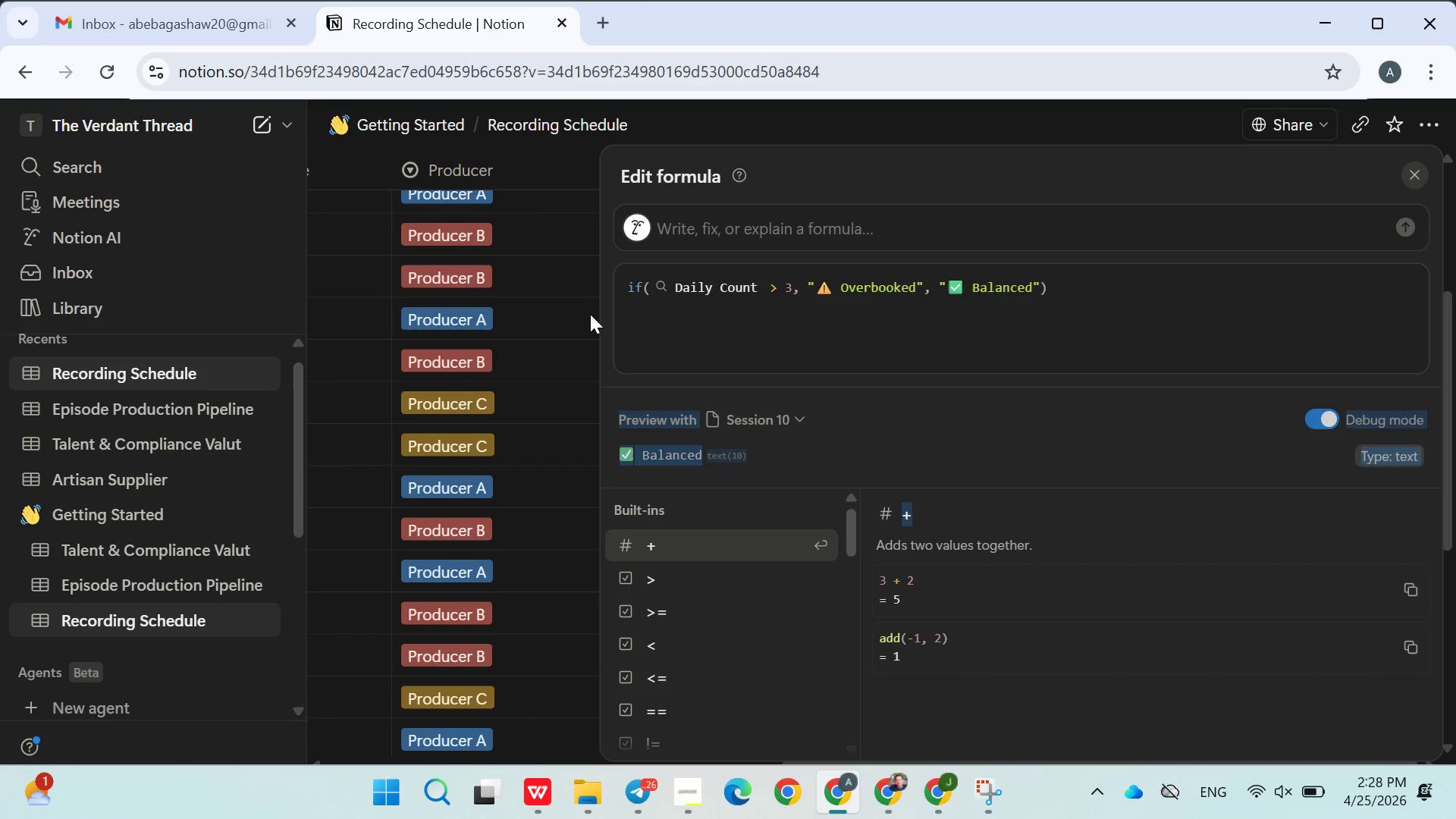 
left_click_drag(start_coordinate=[598, 327], to_coordinate=[590, 314])
 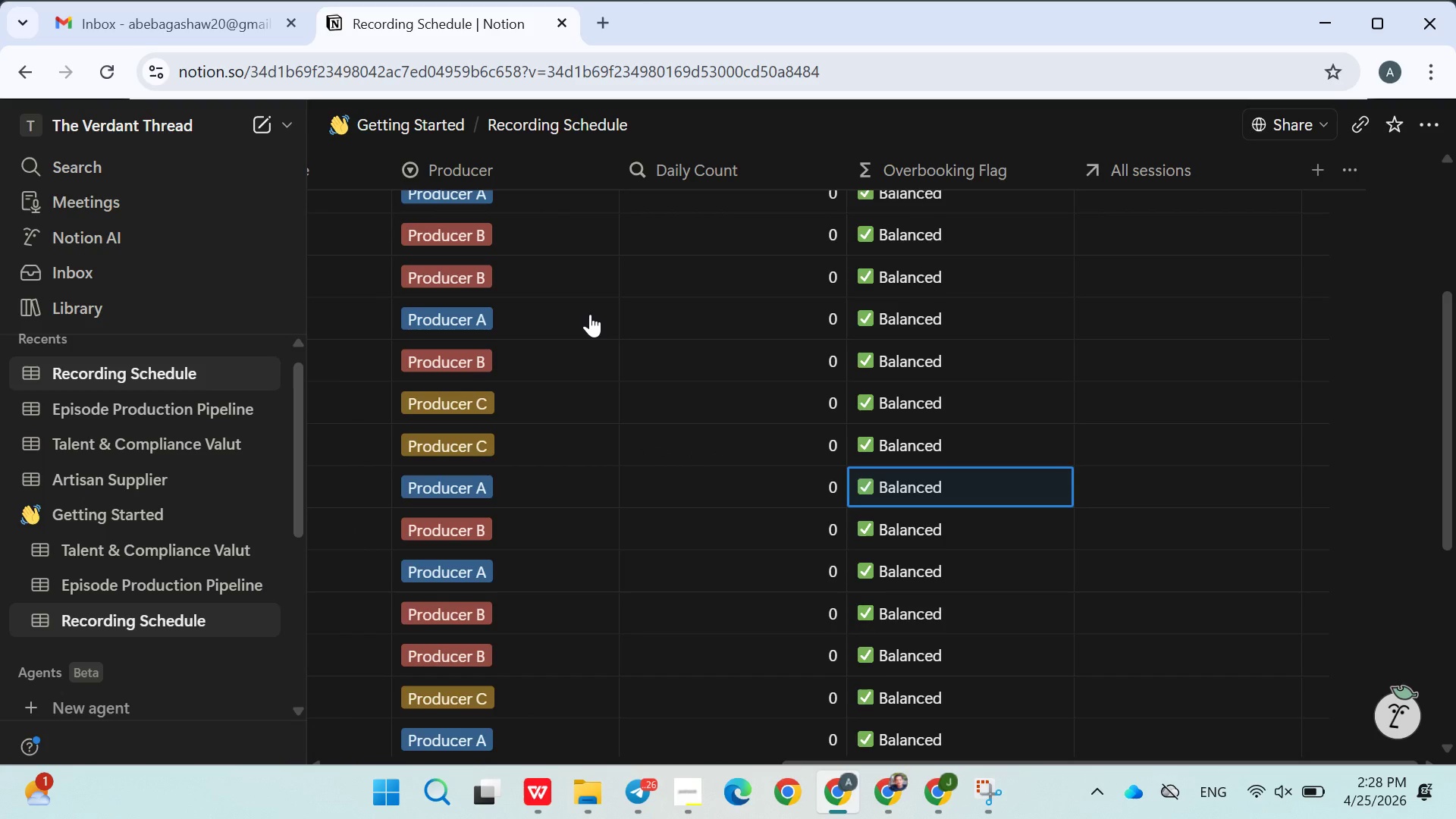 
triple_click([590, 314])
 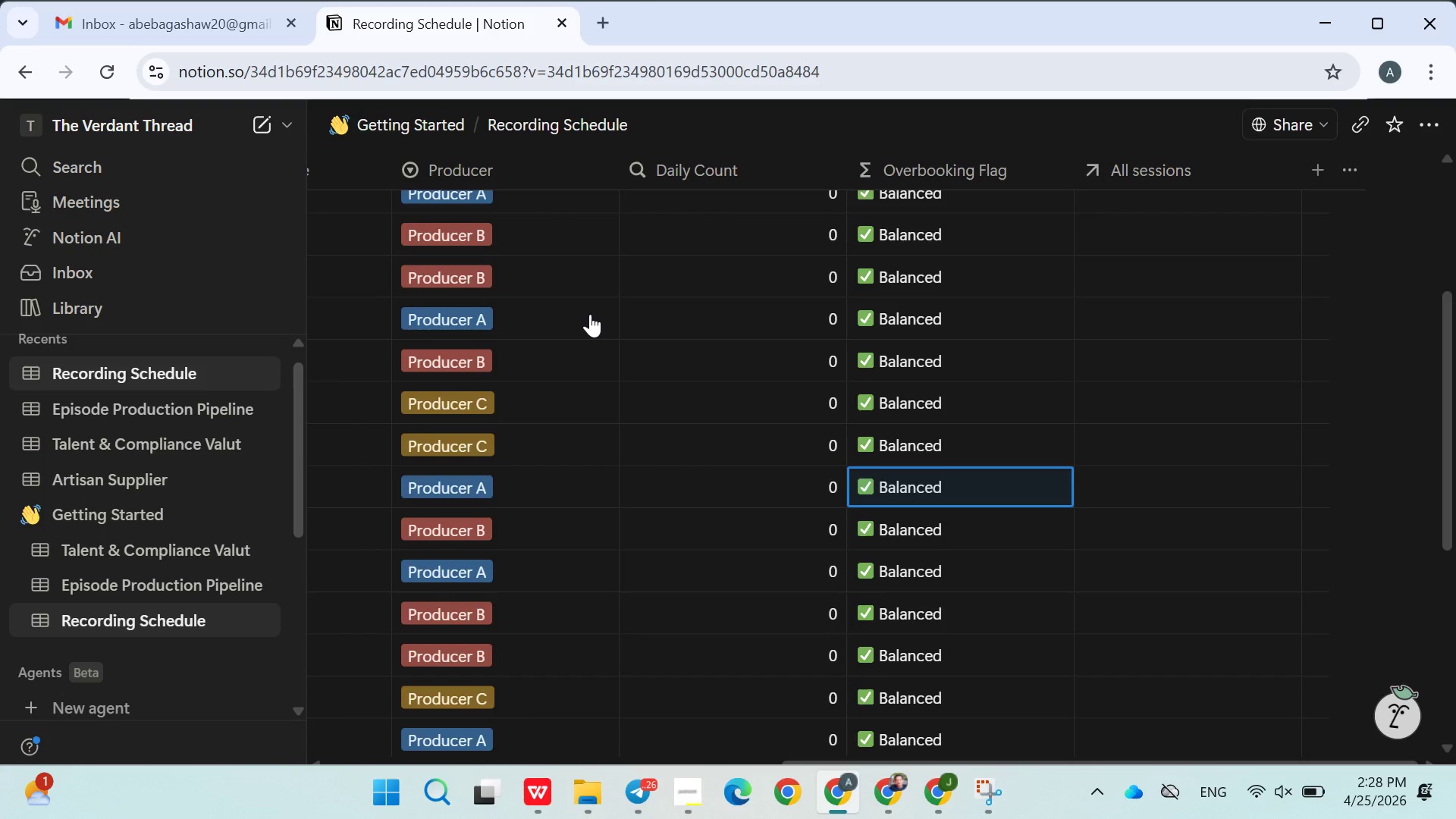 
wait(11.31)
 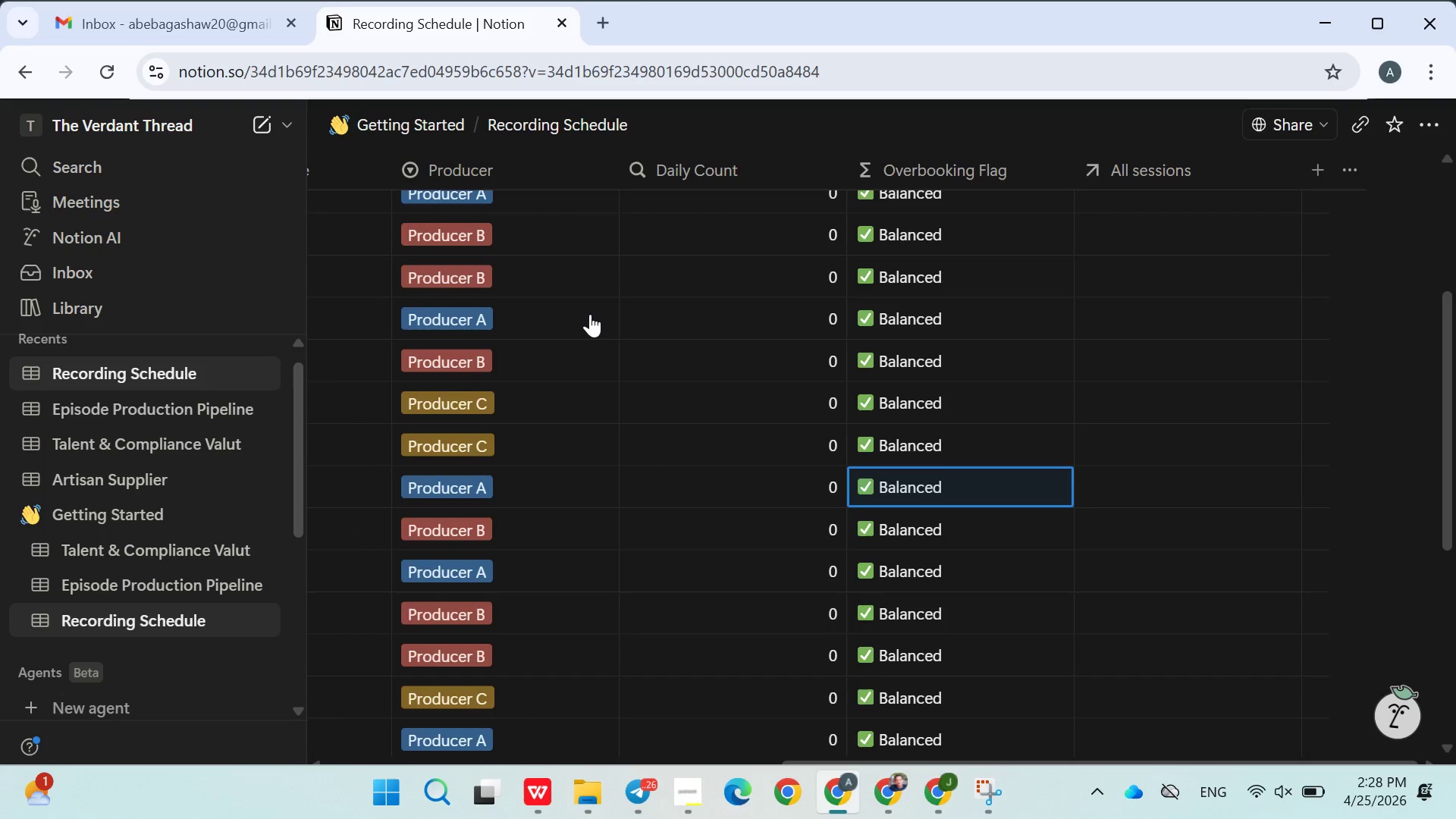 
left_click([1128, 331])
 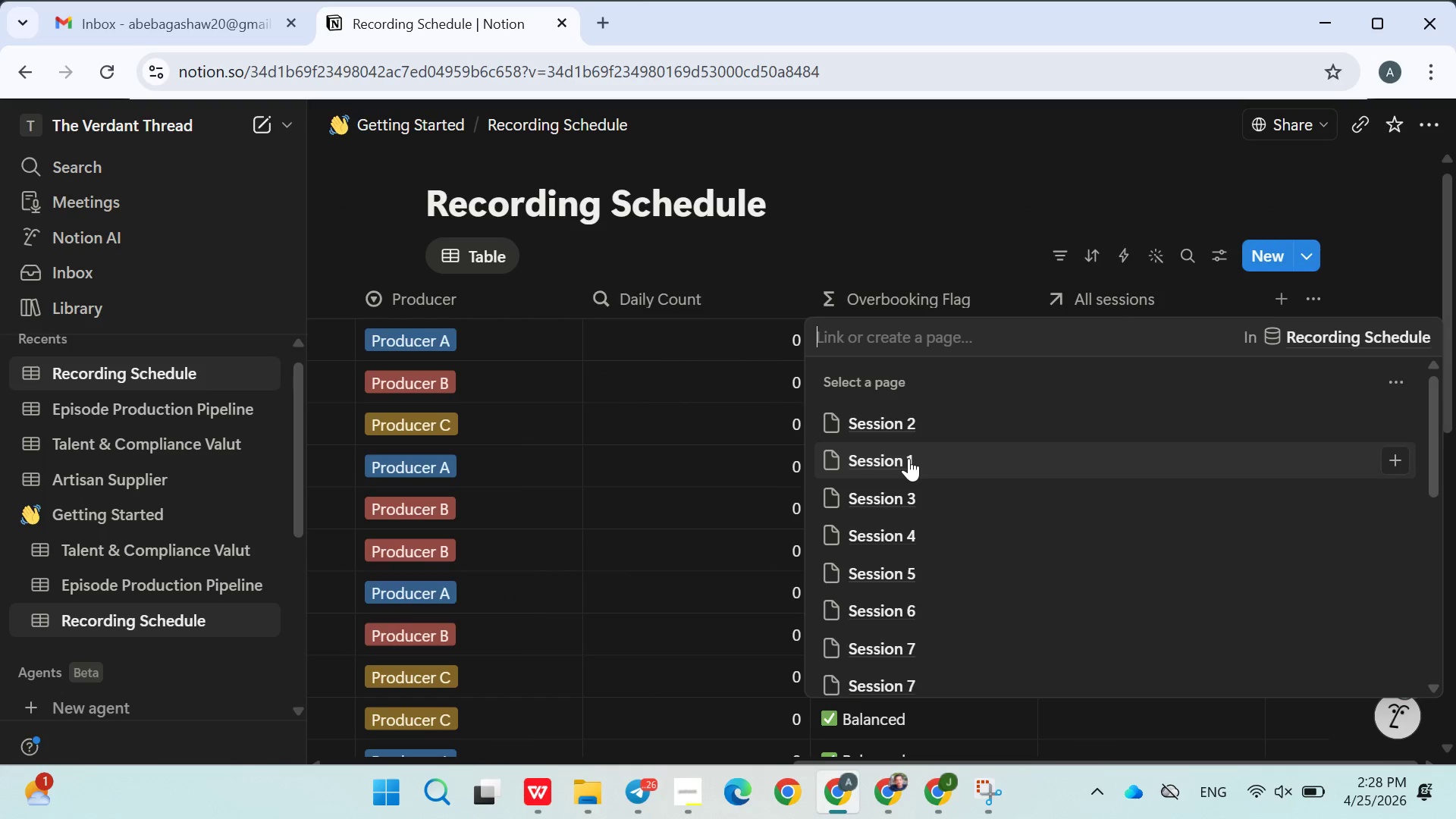 
left_click([906, 425])
 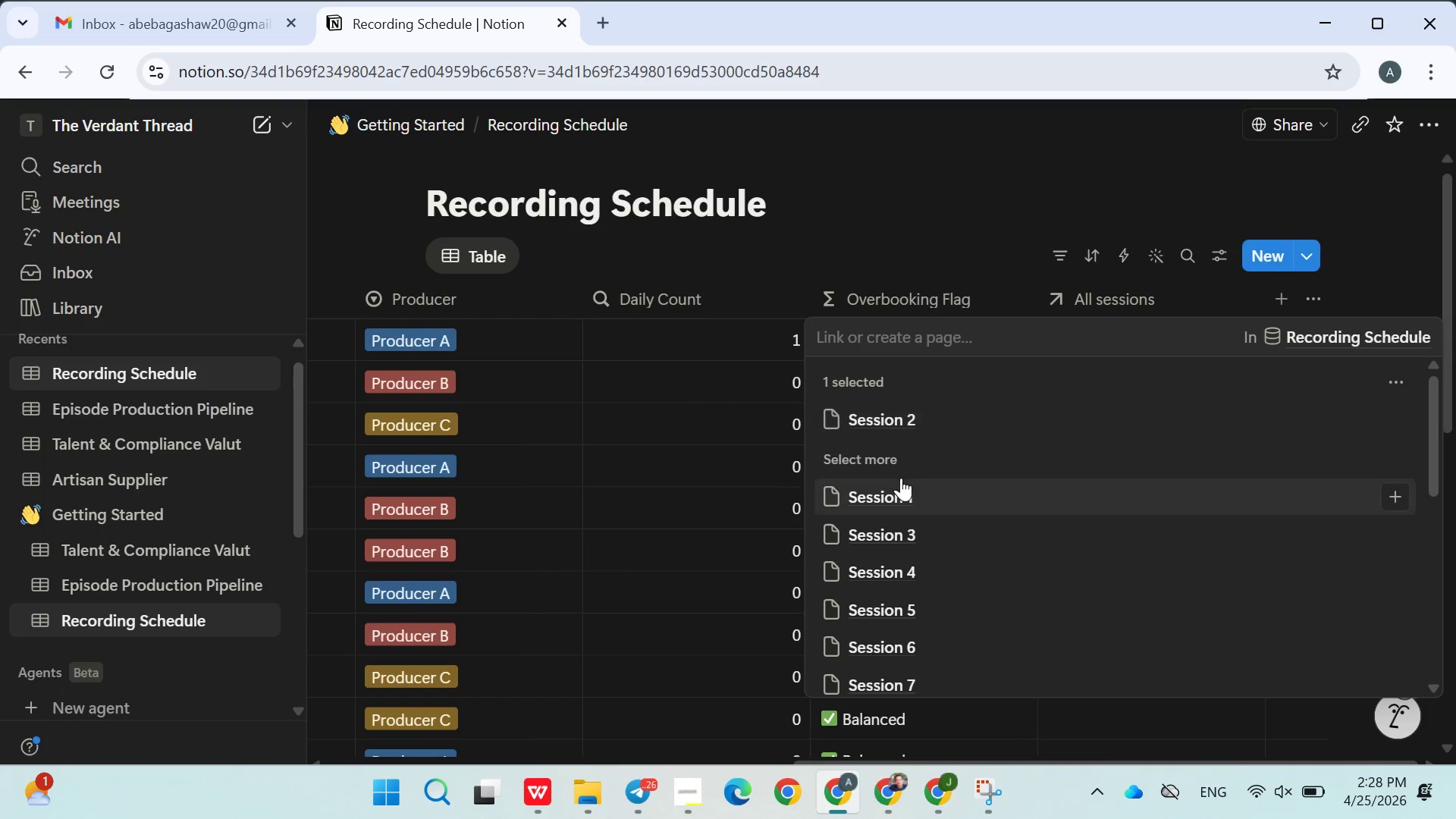 
left_click([893, 494])
 